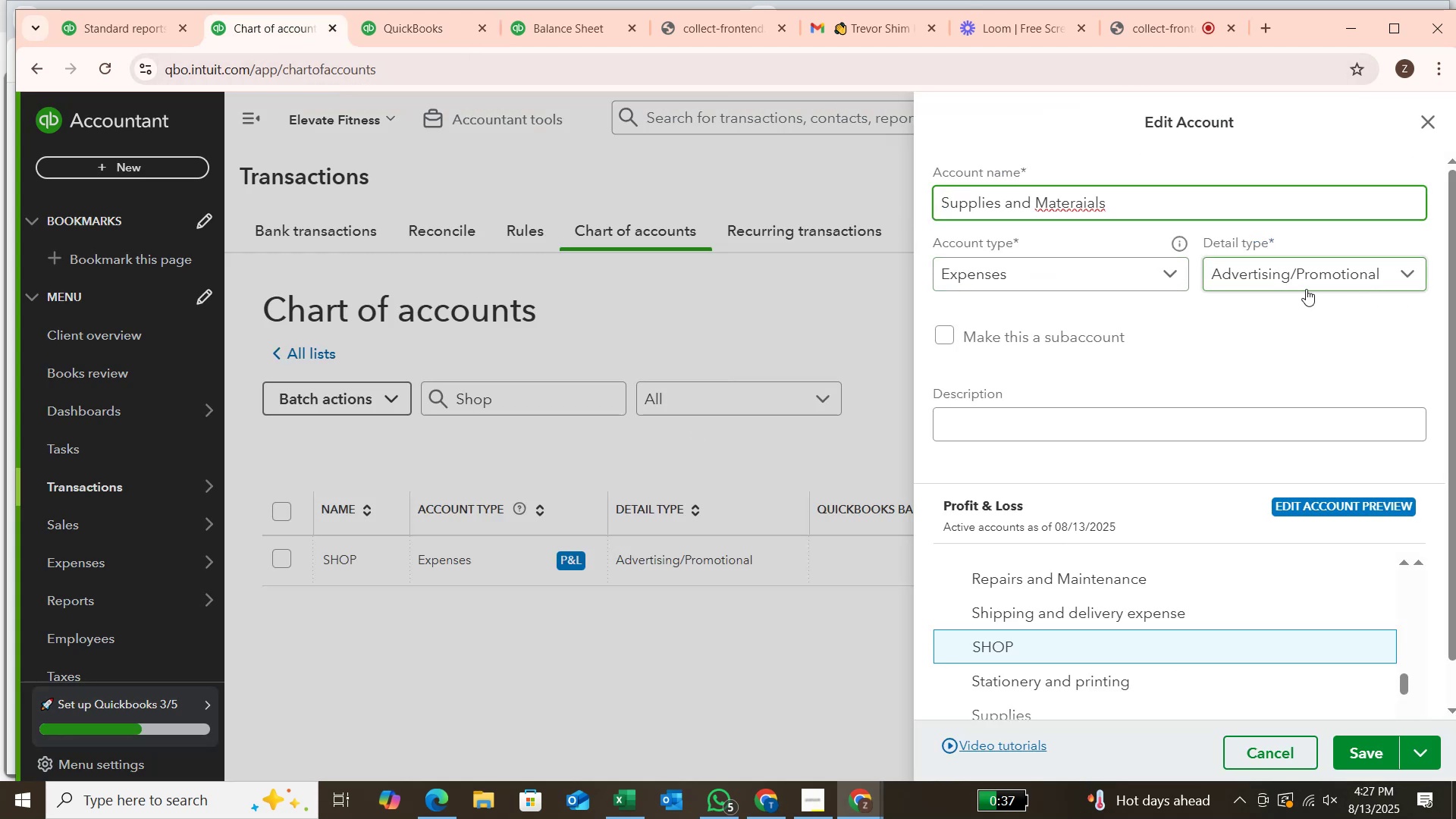 
left_click([1076, 289])
 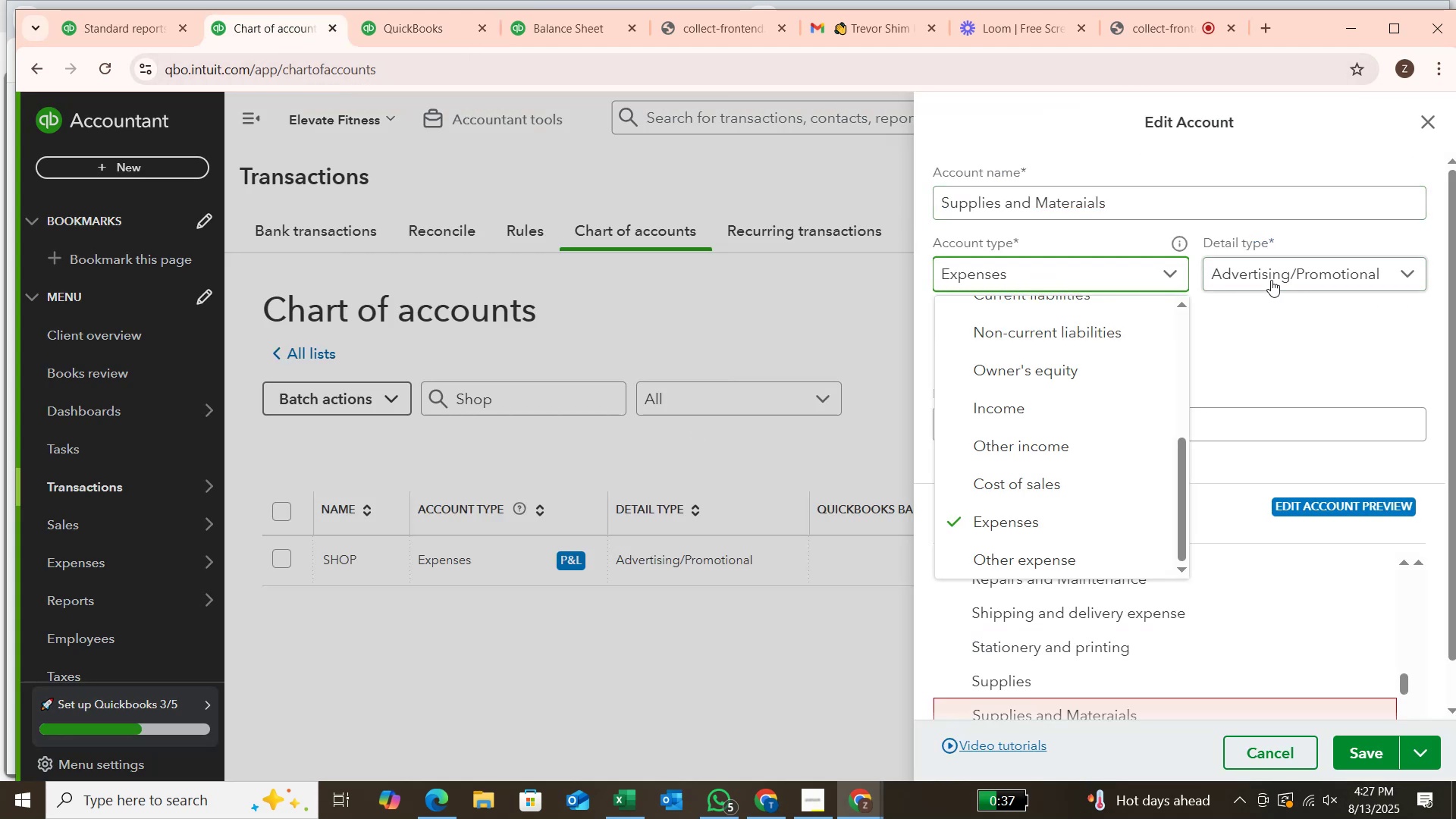 
left_click([1271, 280])
 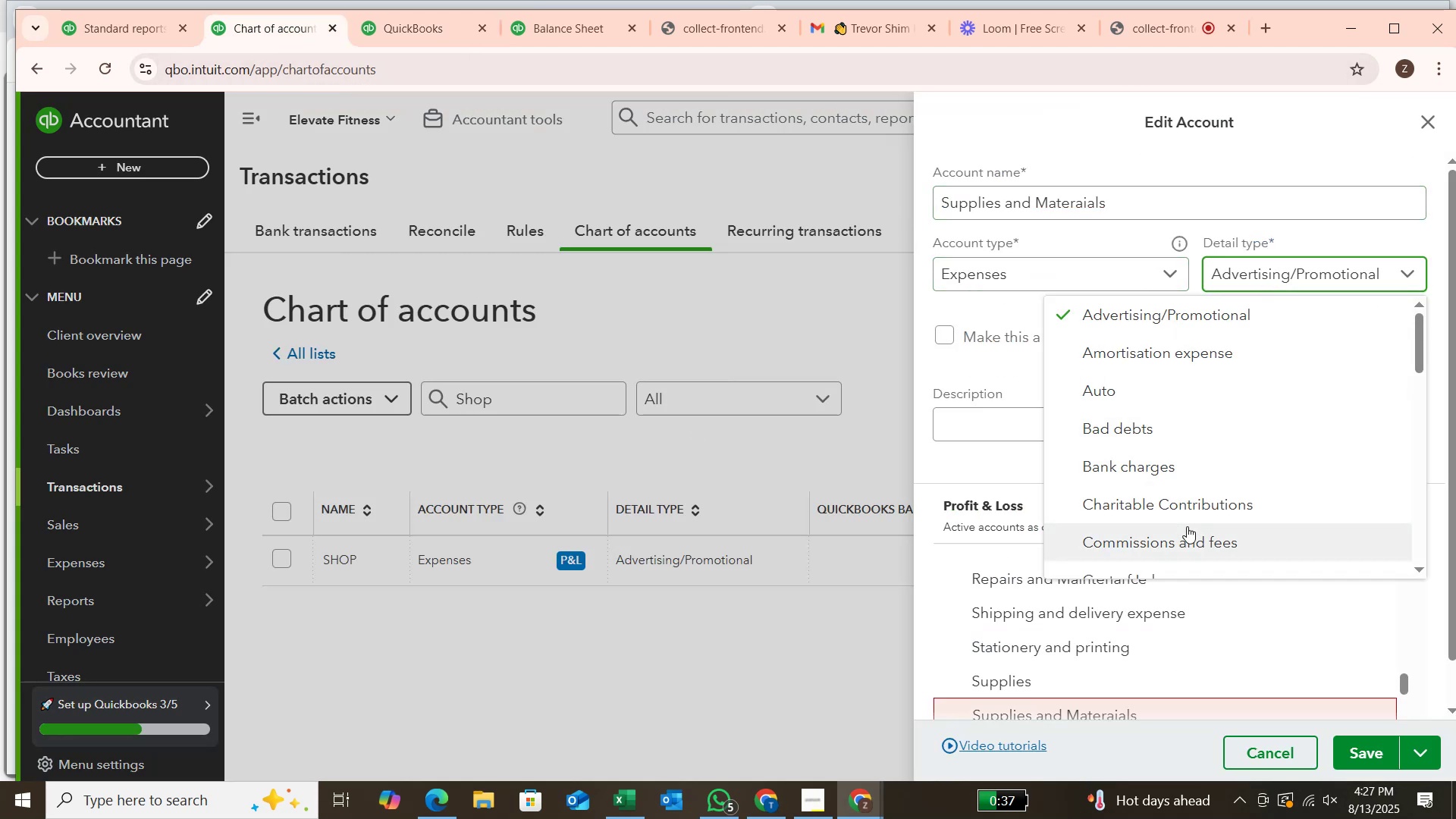 
key(S)
 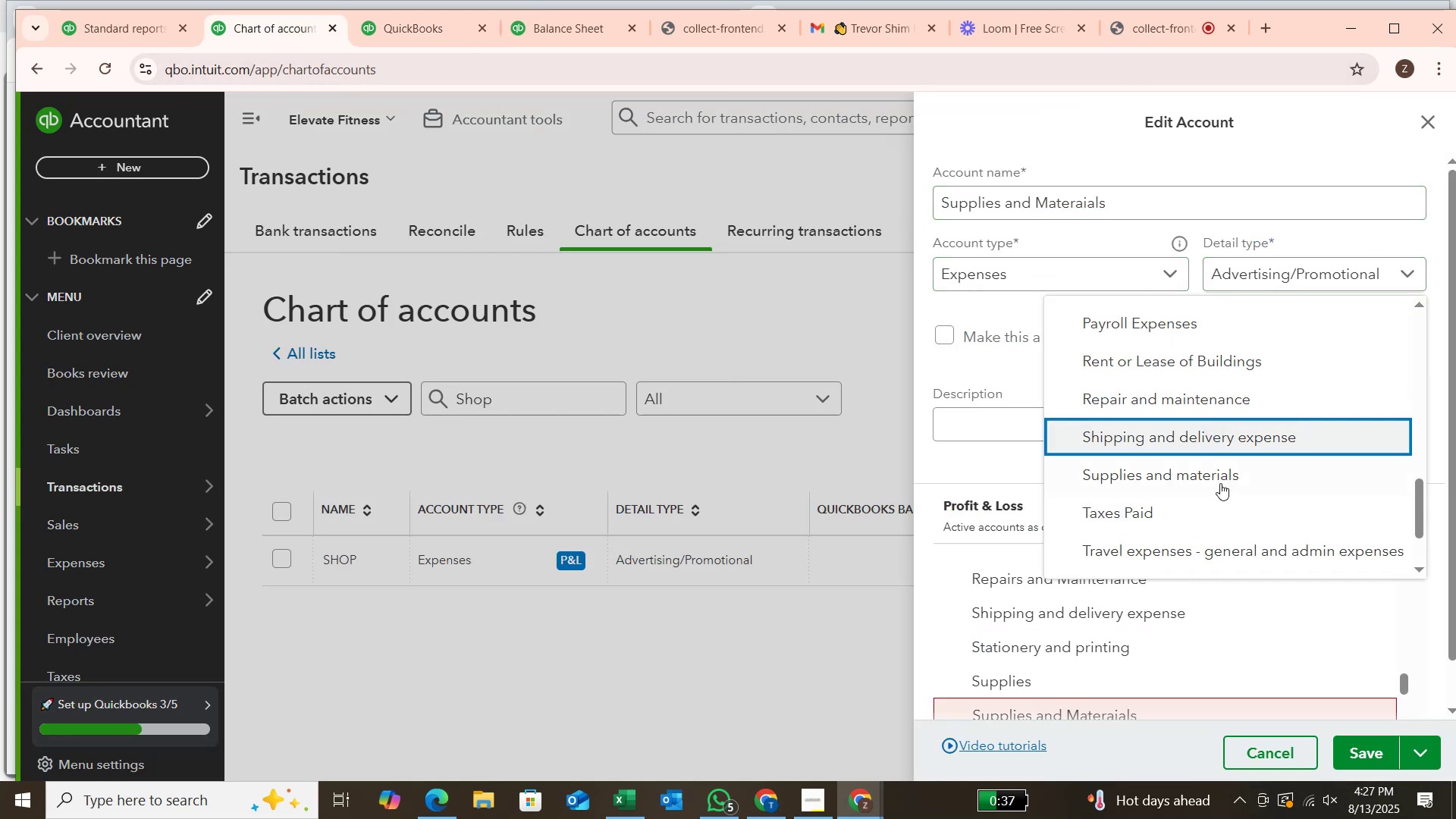 
left_click([1220, 483])
 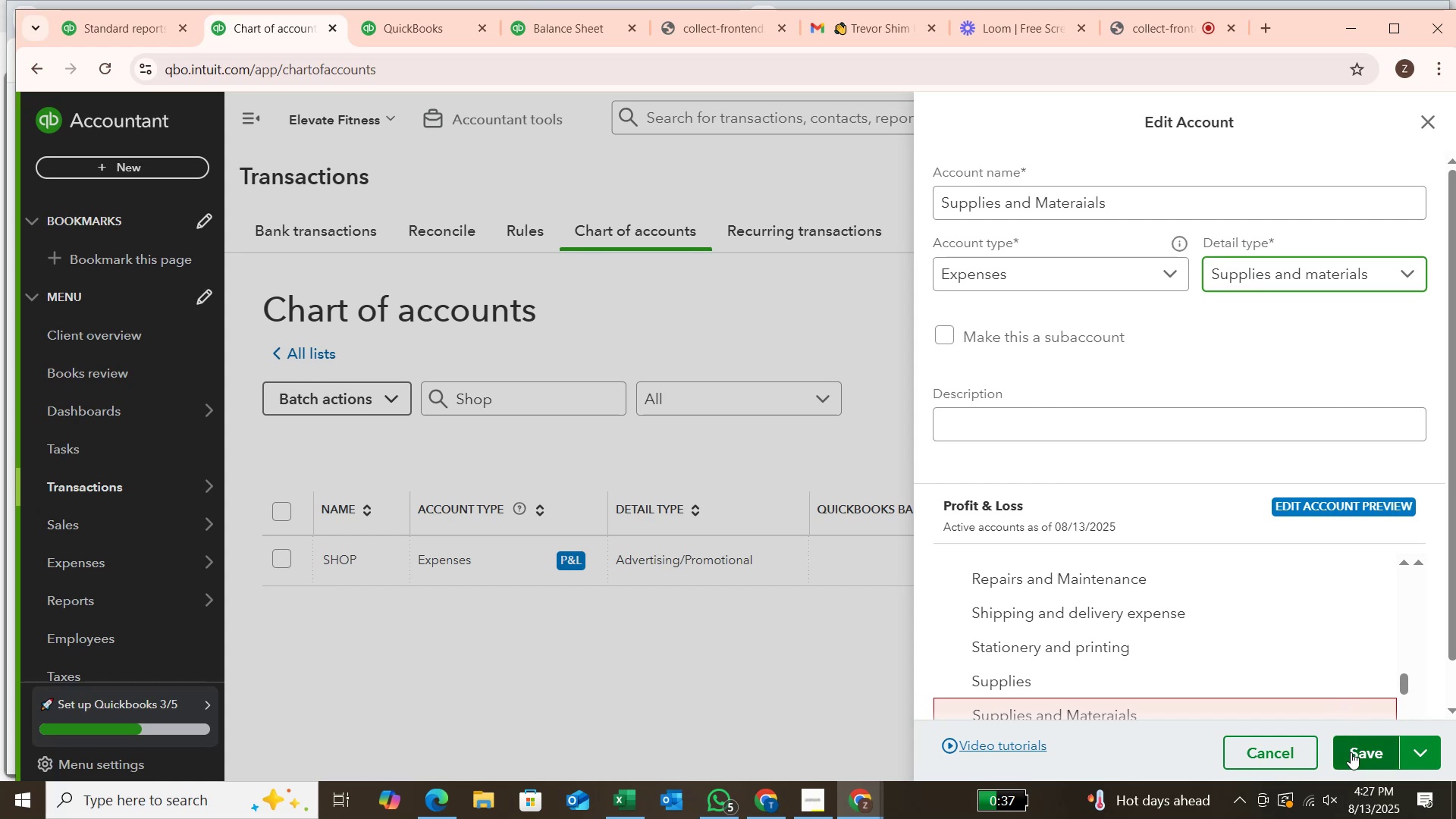 
left_click([1351, 752])
 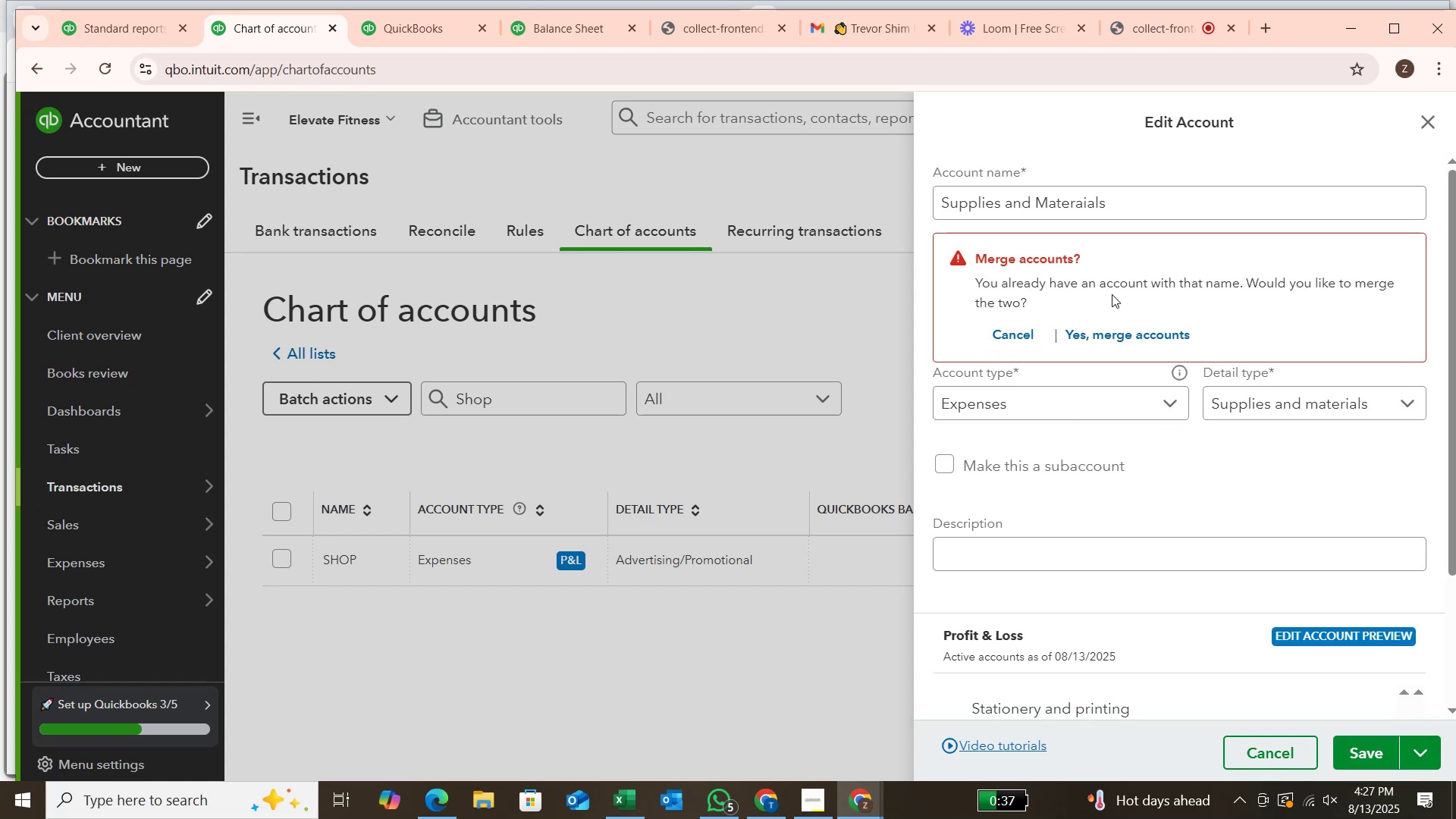 
wait(8.98)
 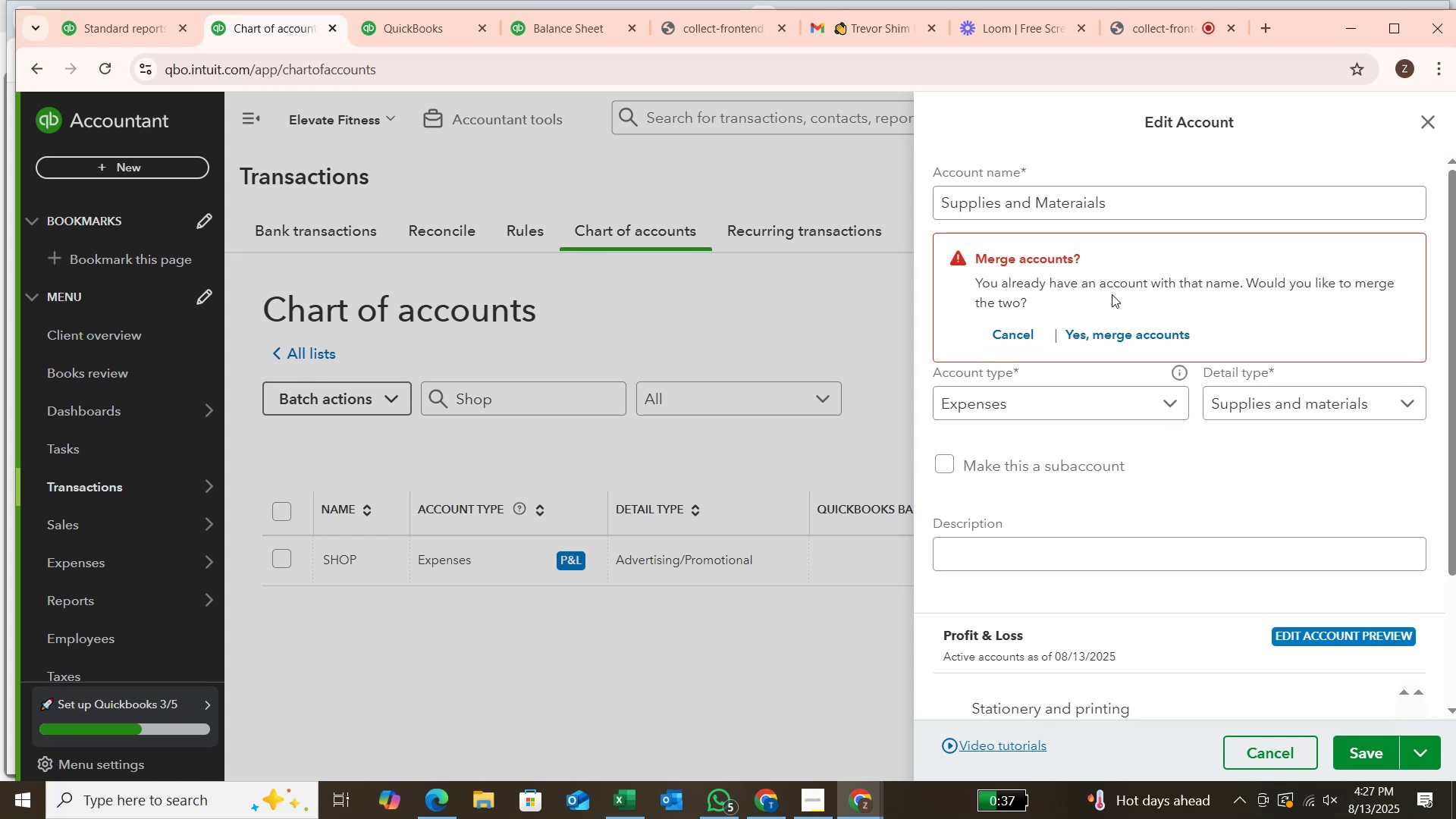 
left_click([1155, 342])
 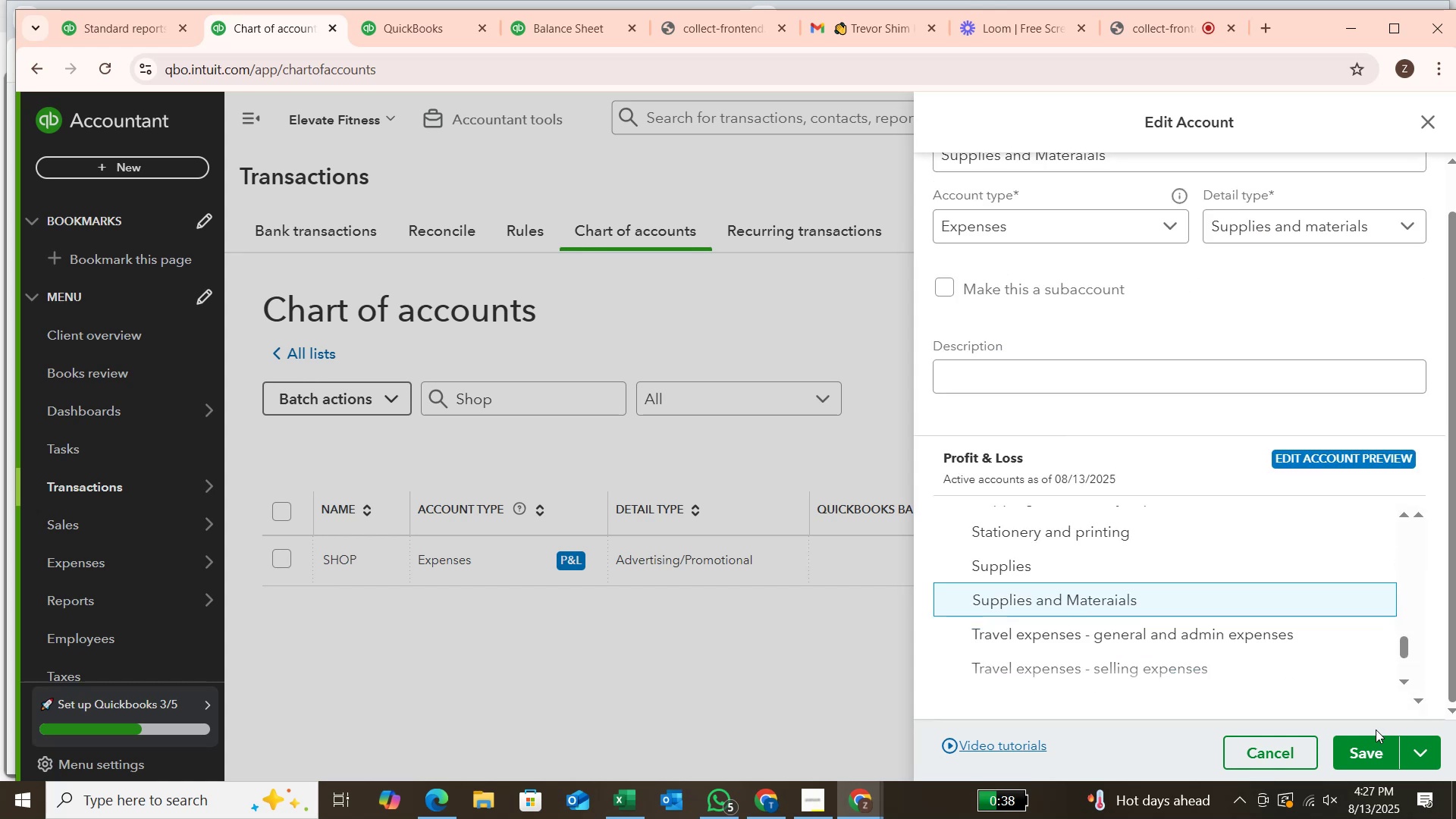 
left_click([1351, 764])
 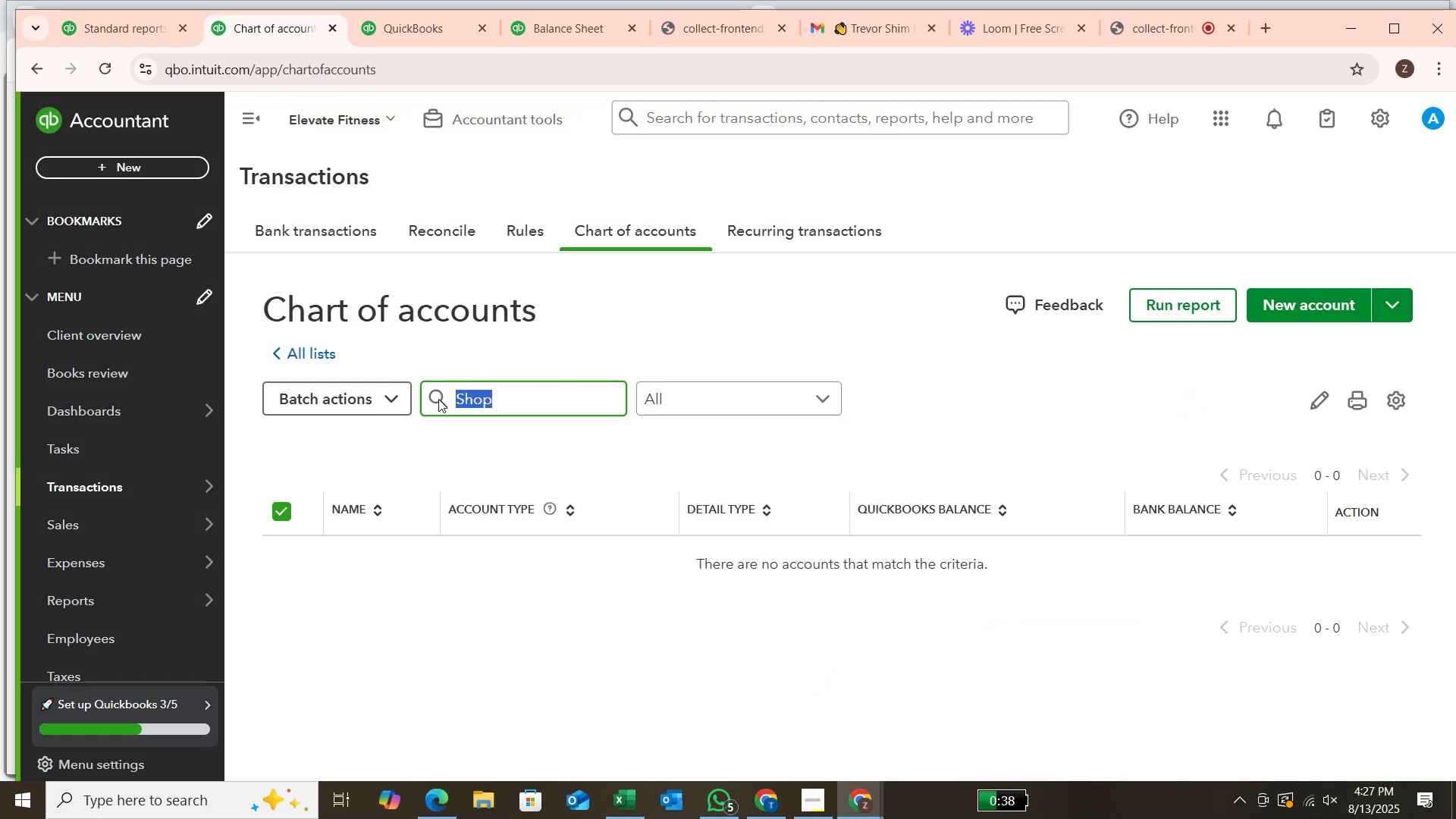 
wait(5.09)
 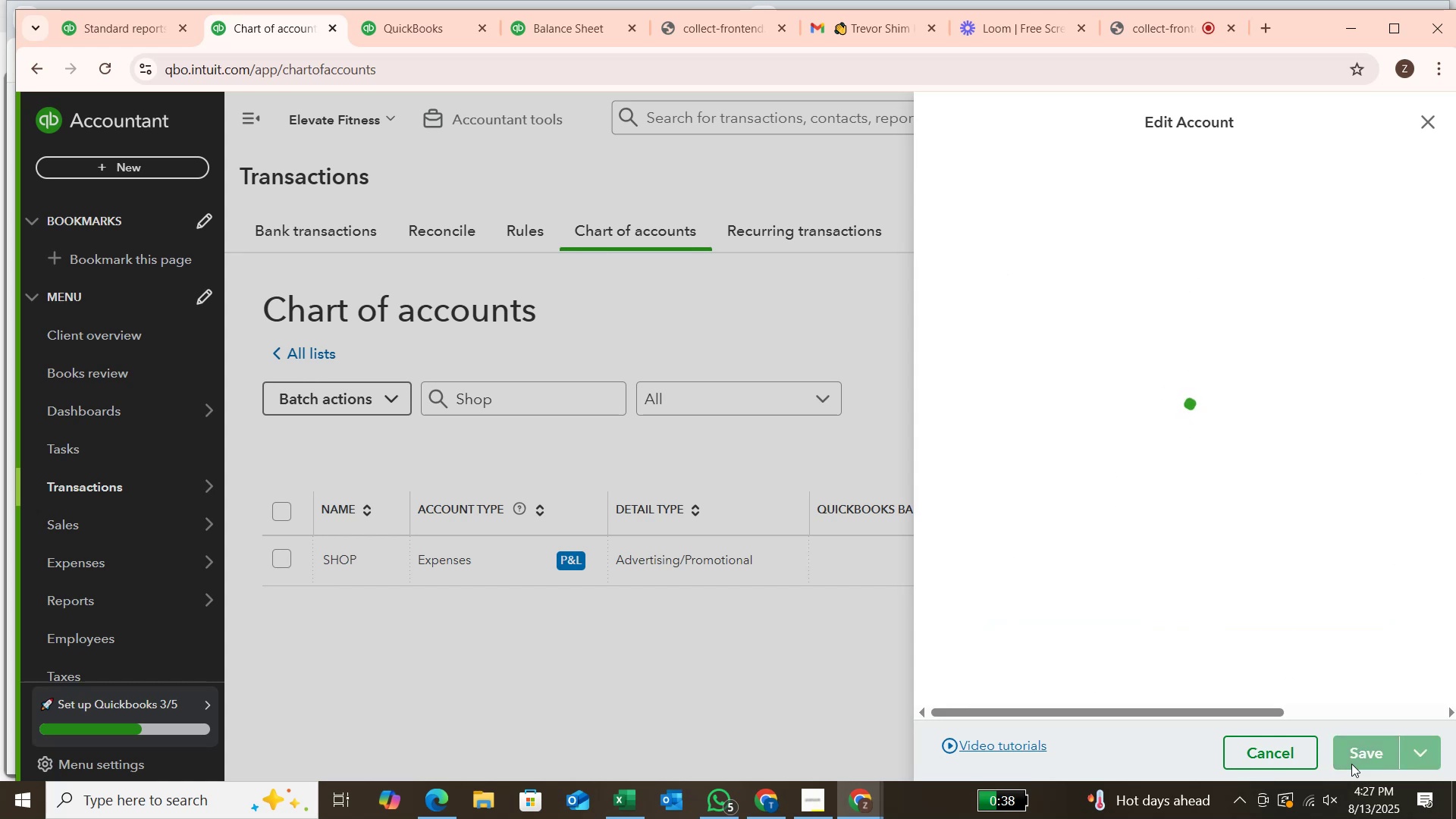 
type(Sulli)
key(Backspace)
key(Backspace)
key(Backspace)
type(pp)
 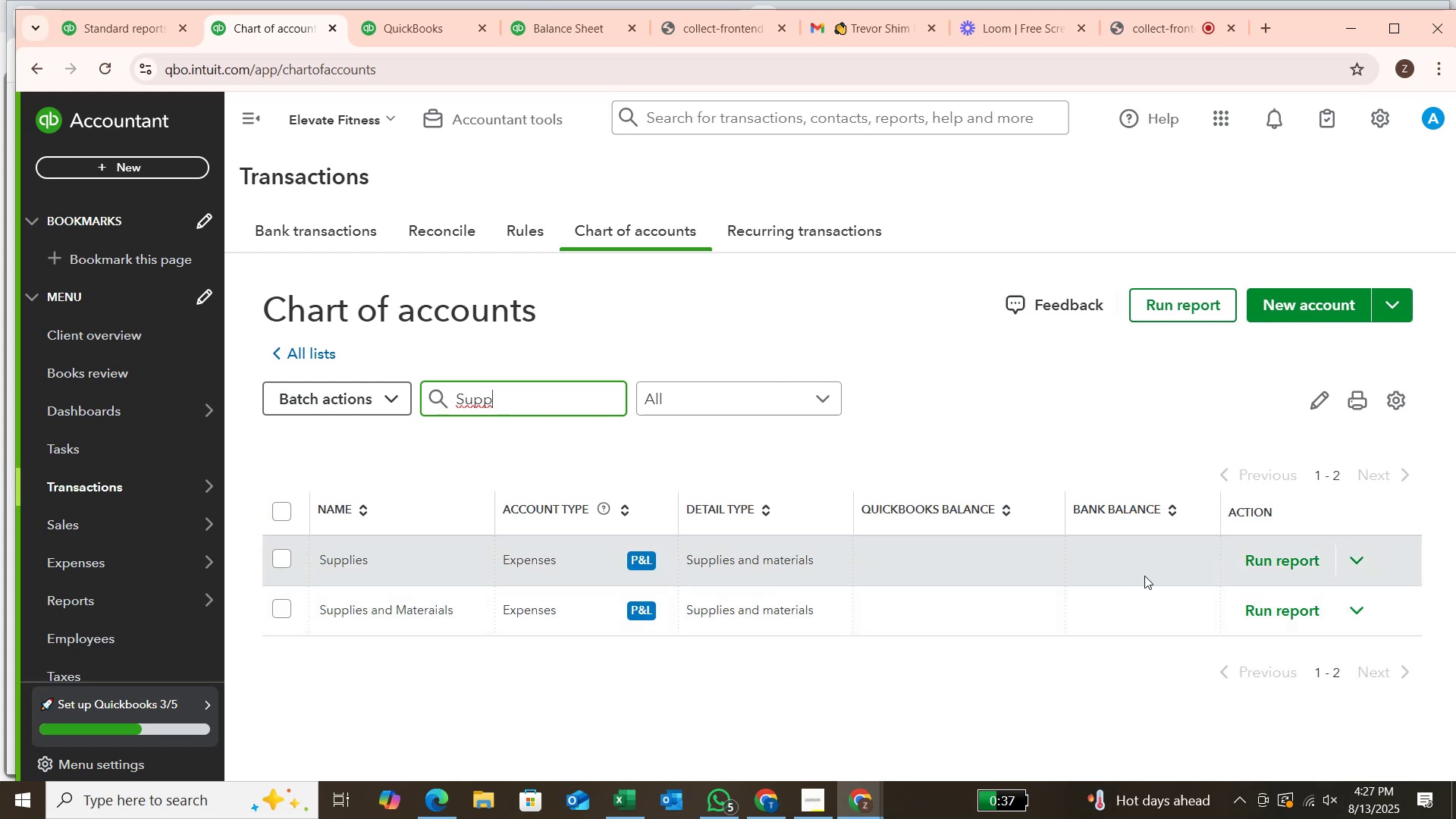 
left_click([1367, 610])
 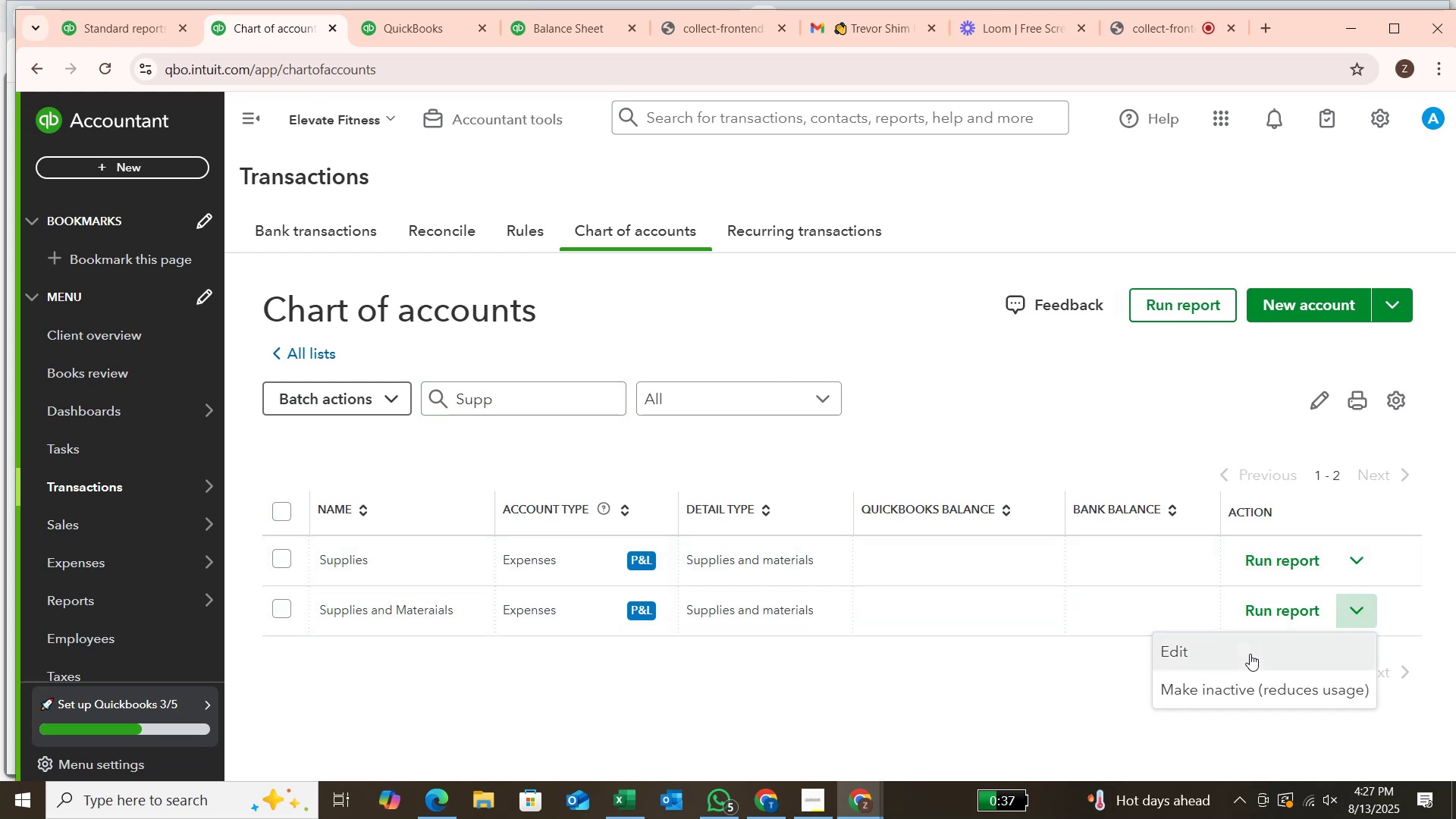 
left_click([1250, 654])
 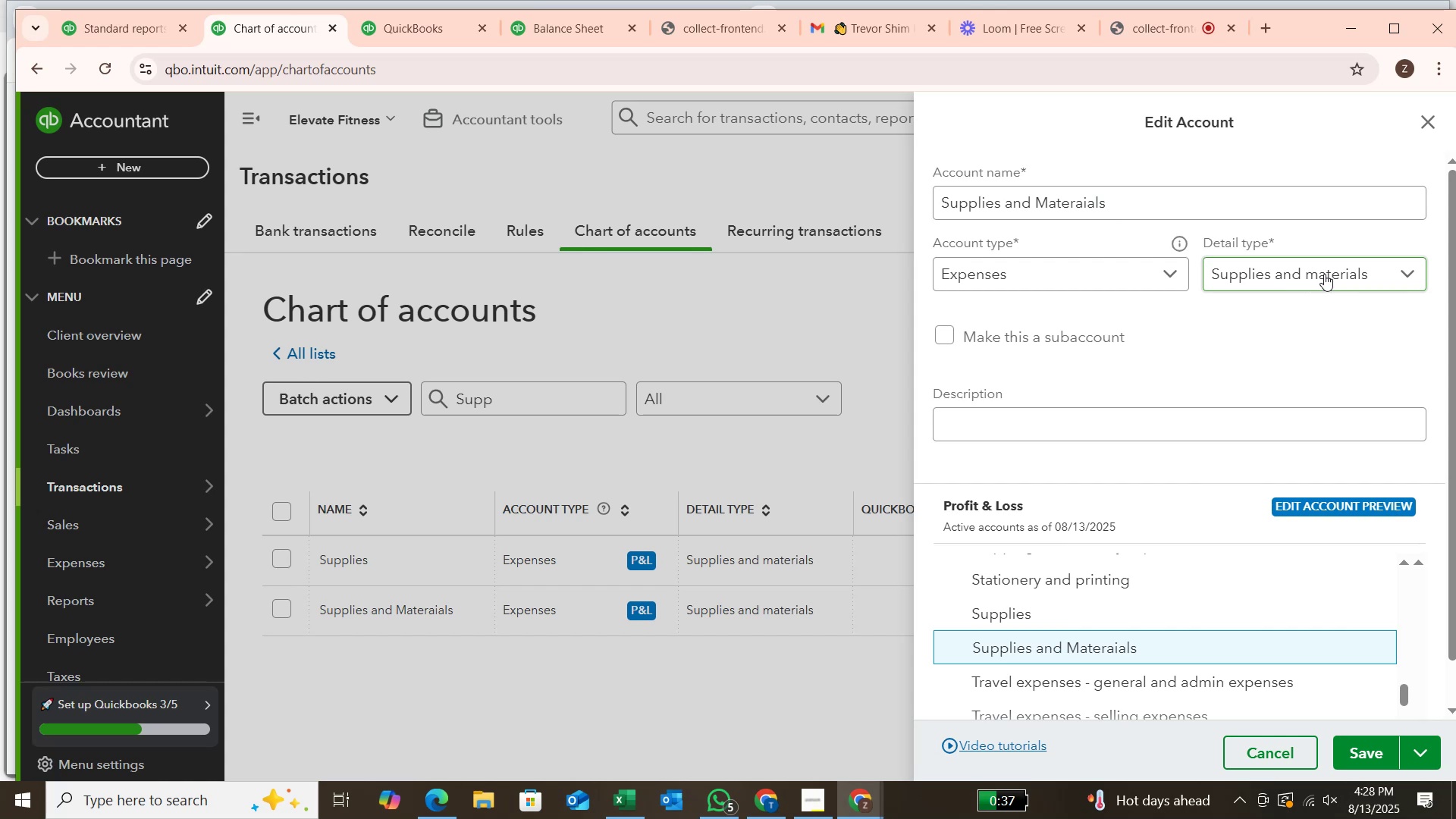 
wait(5.65)
 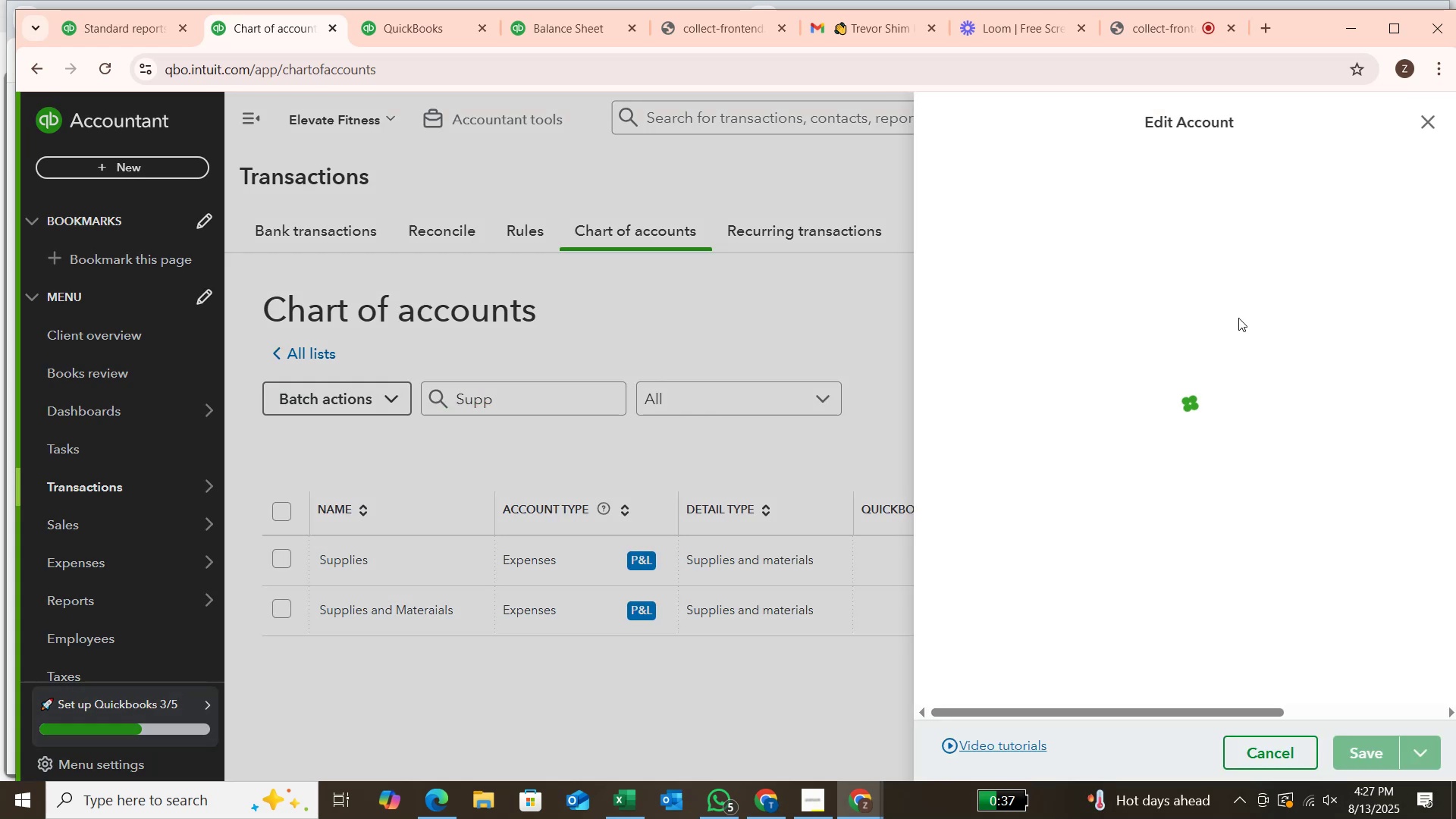 
left_click([1175, 199])
 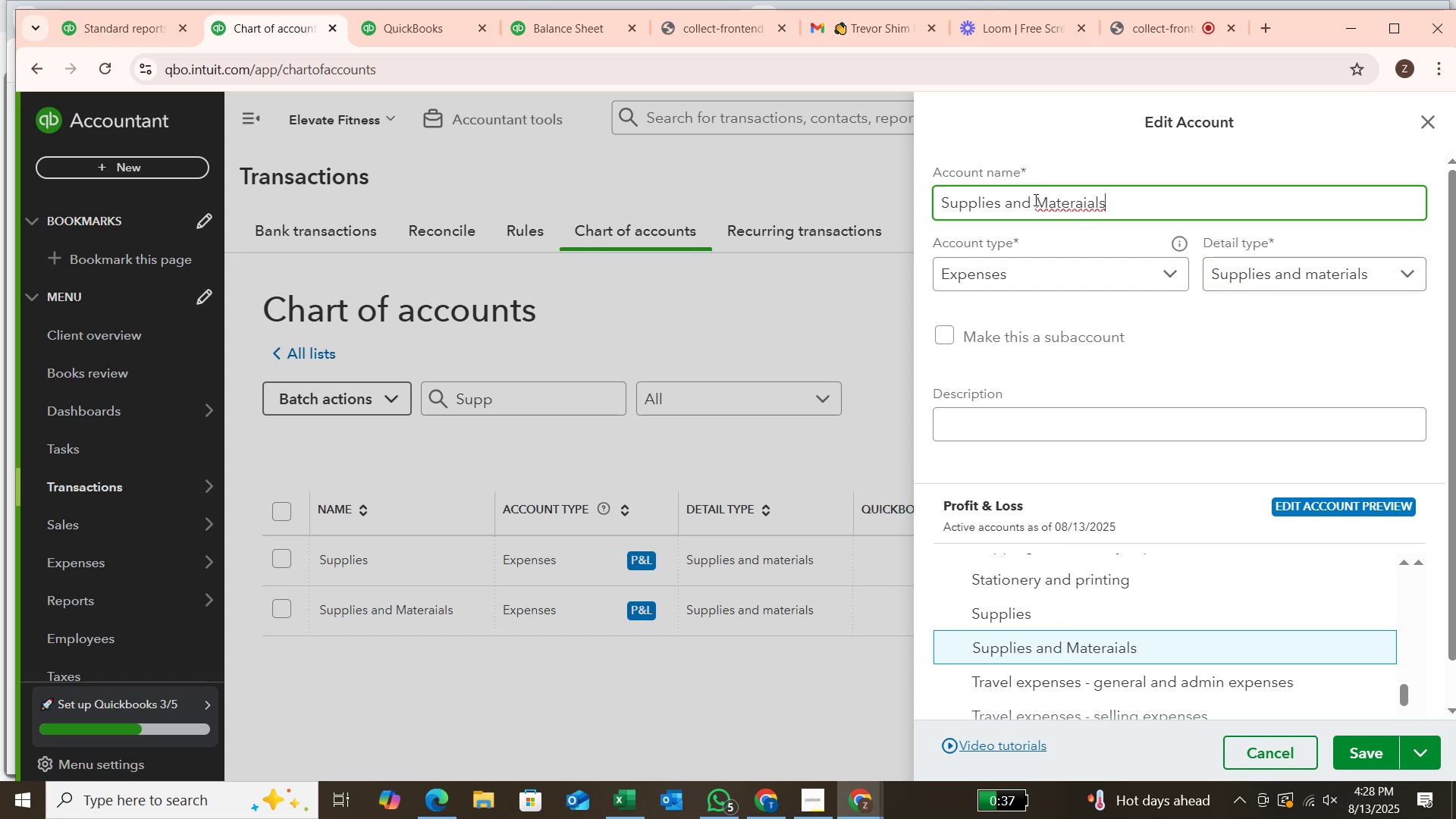 
right_click([1034, 199])
 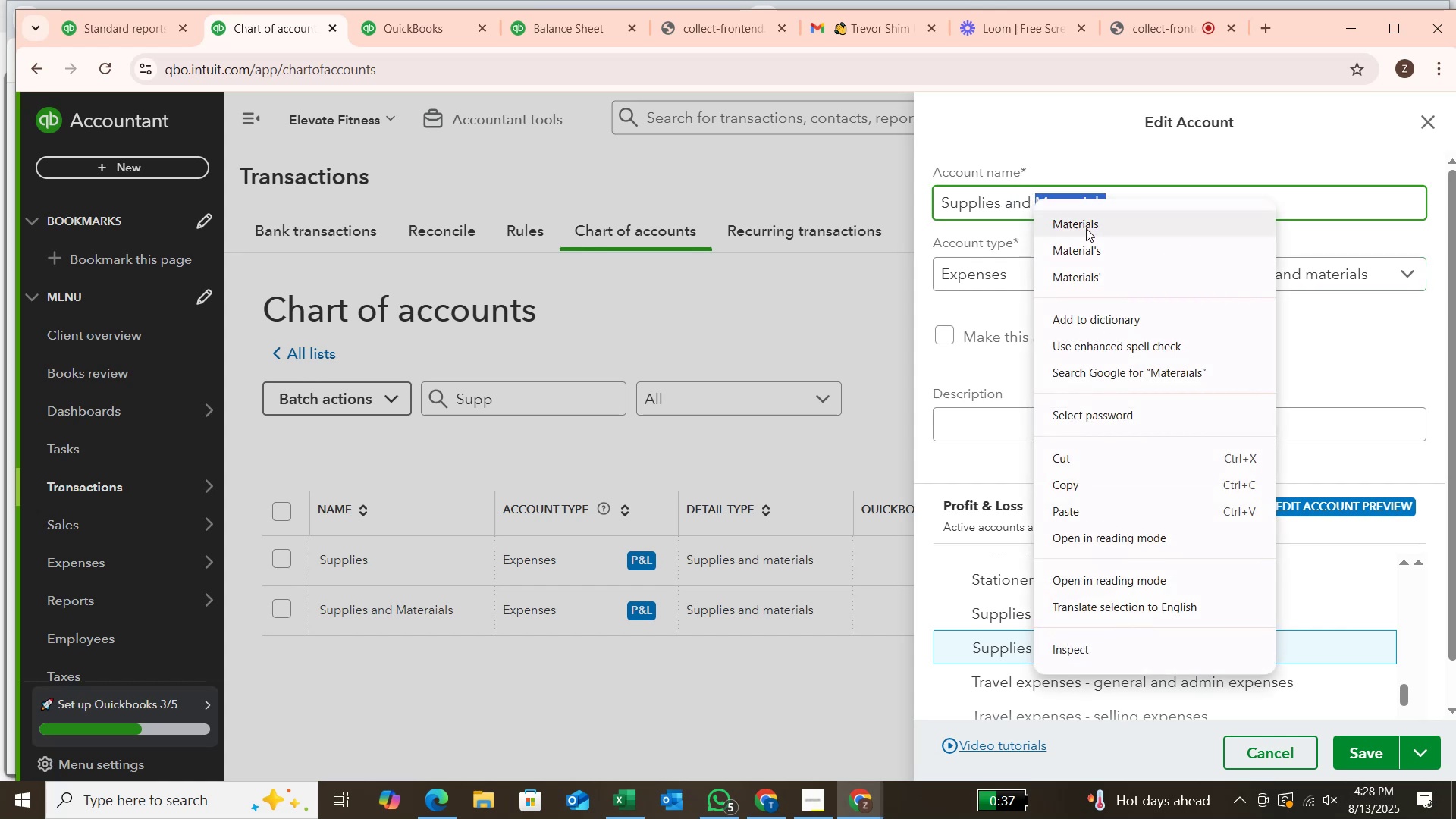 
left_click([1086, 228])
 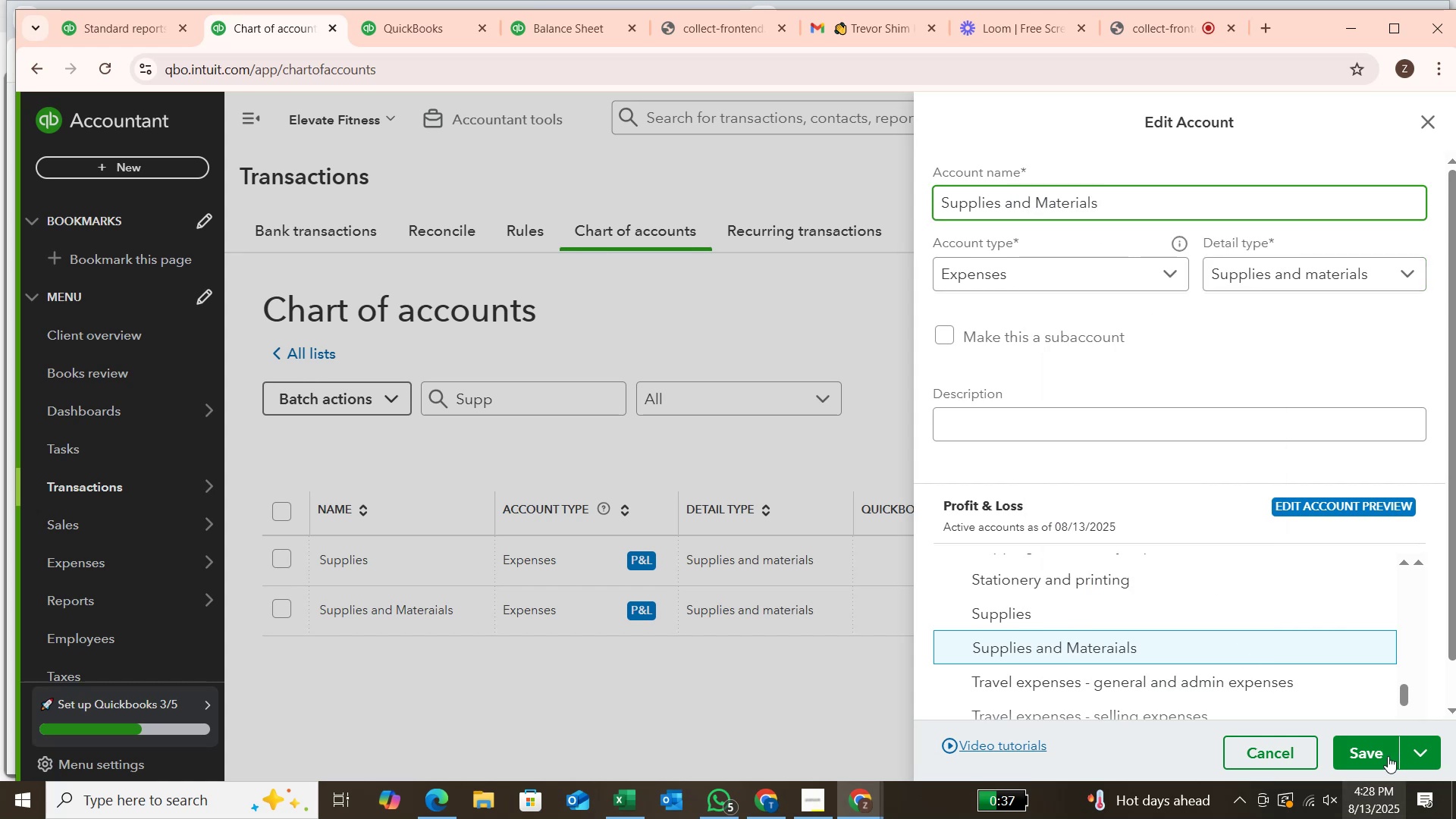 
left_click([1388, 756])
 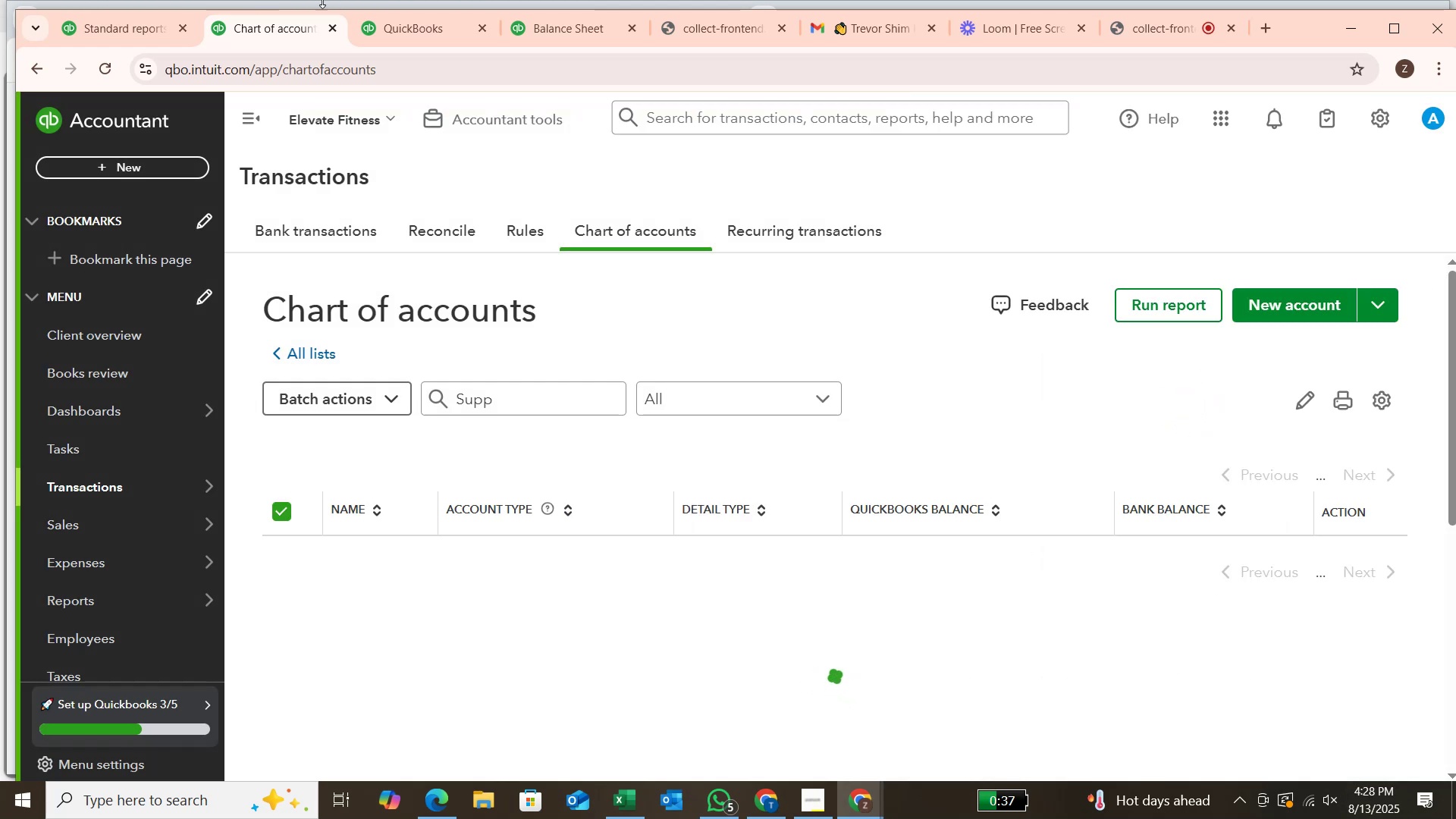 
left_click([403, 40])
 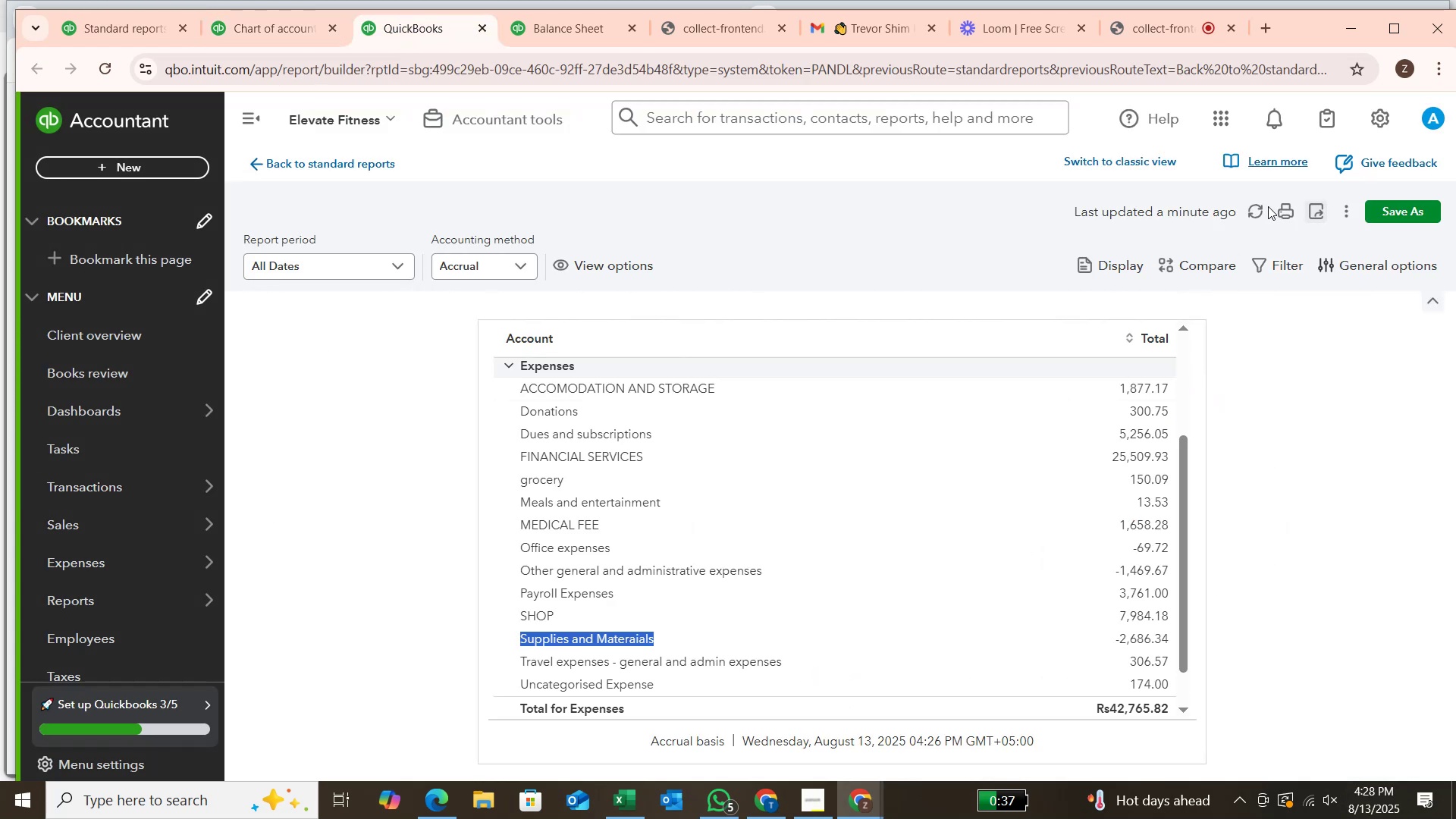 
left_click([1263, 209])
 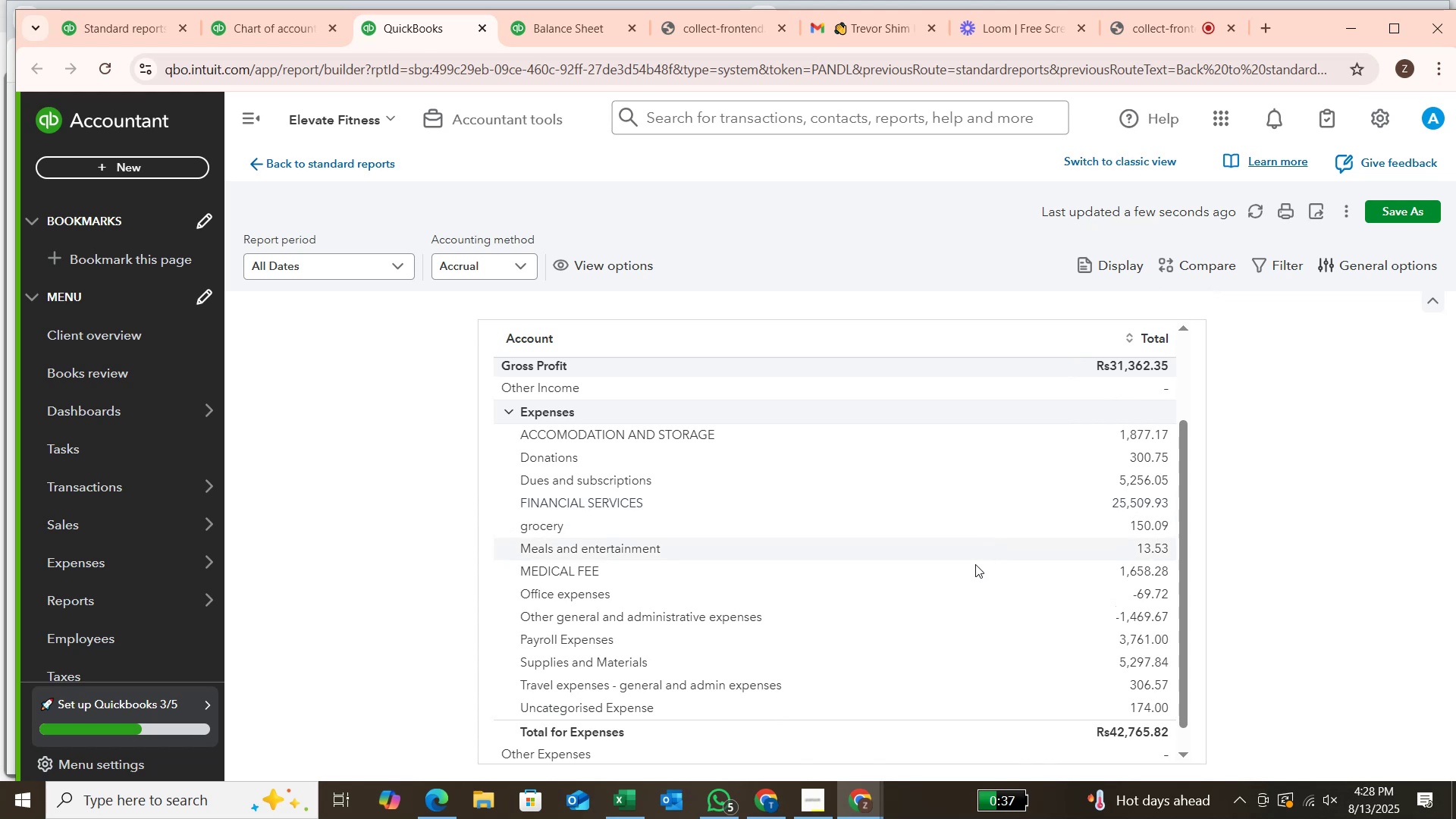 
wait(17.17)
 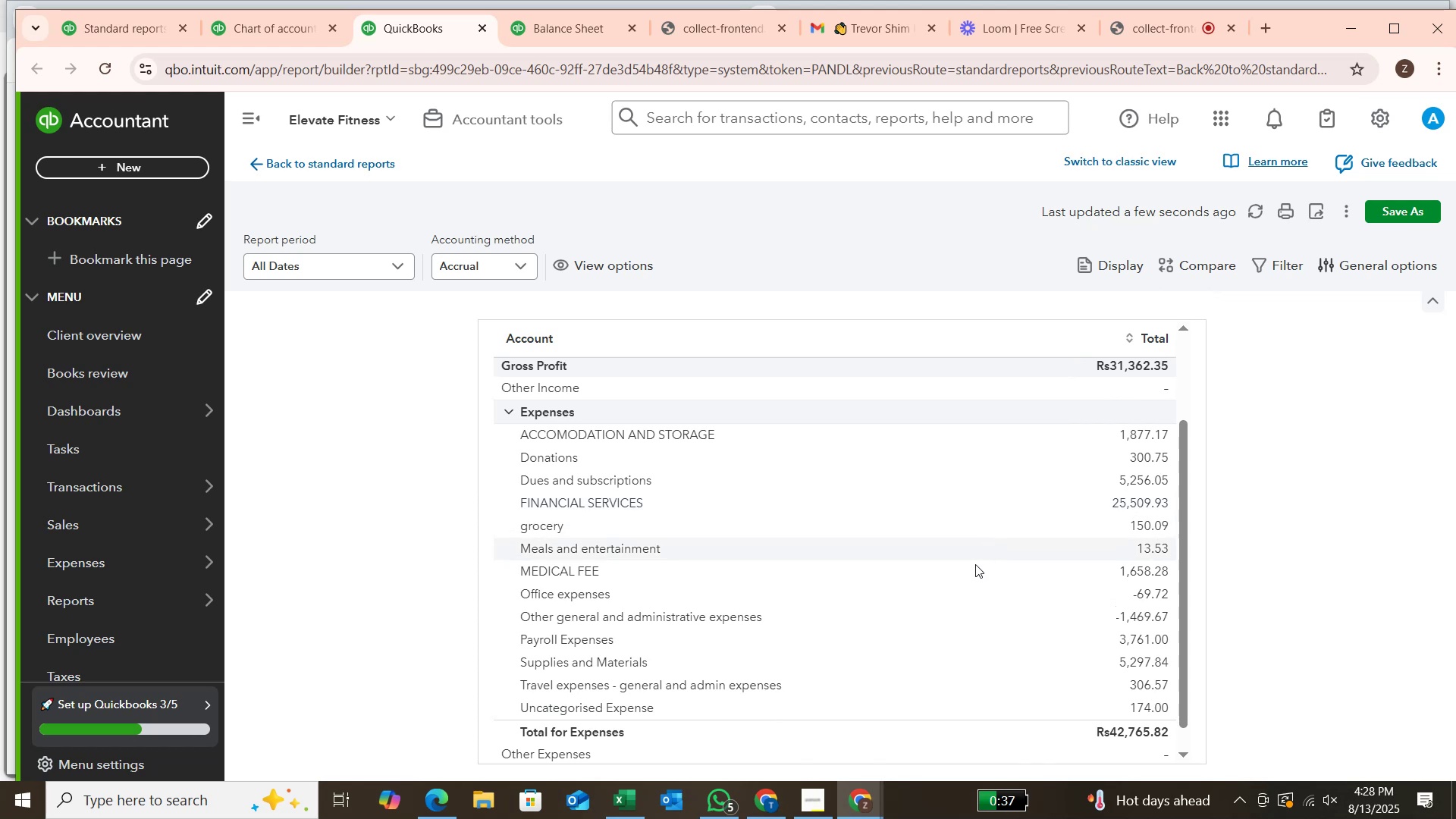 
right_click([1136, 591])
 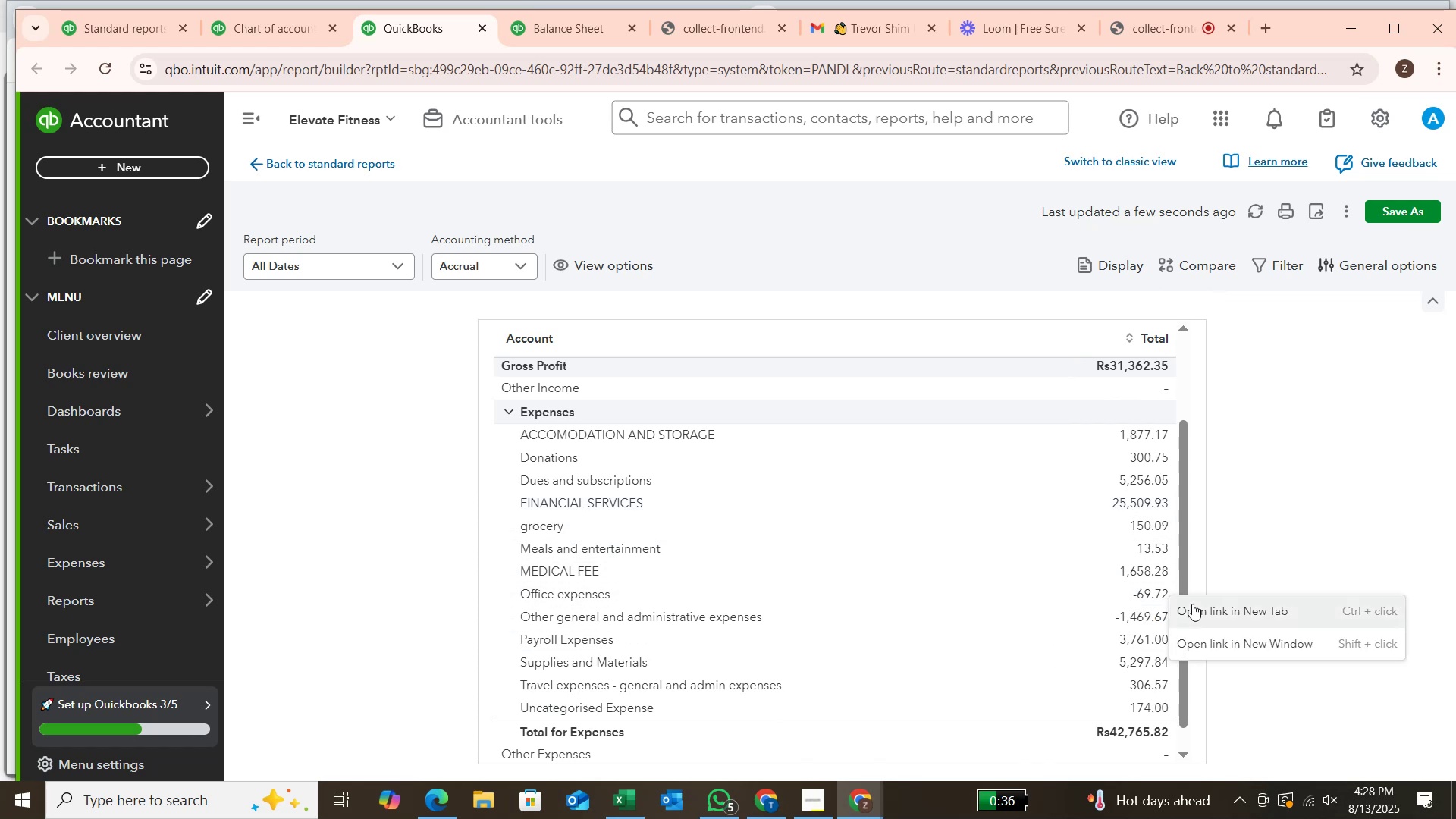 
left_click([1192, 604])
 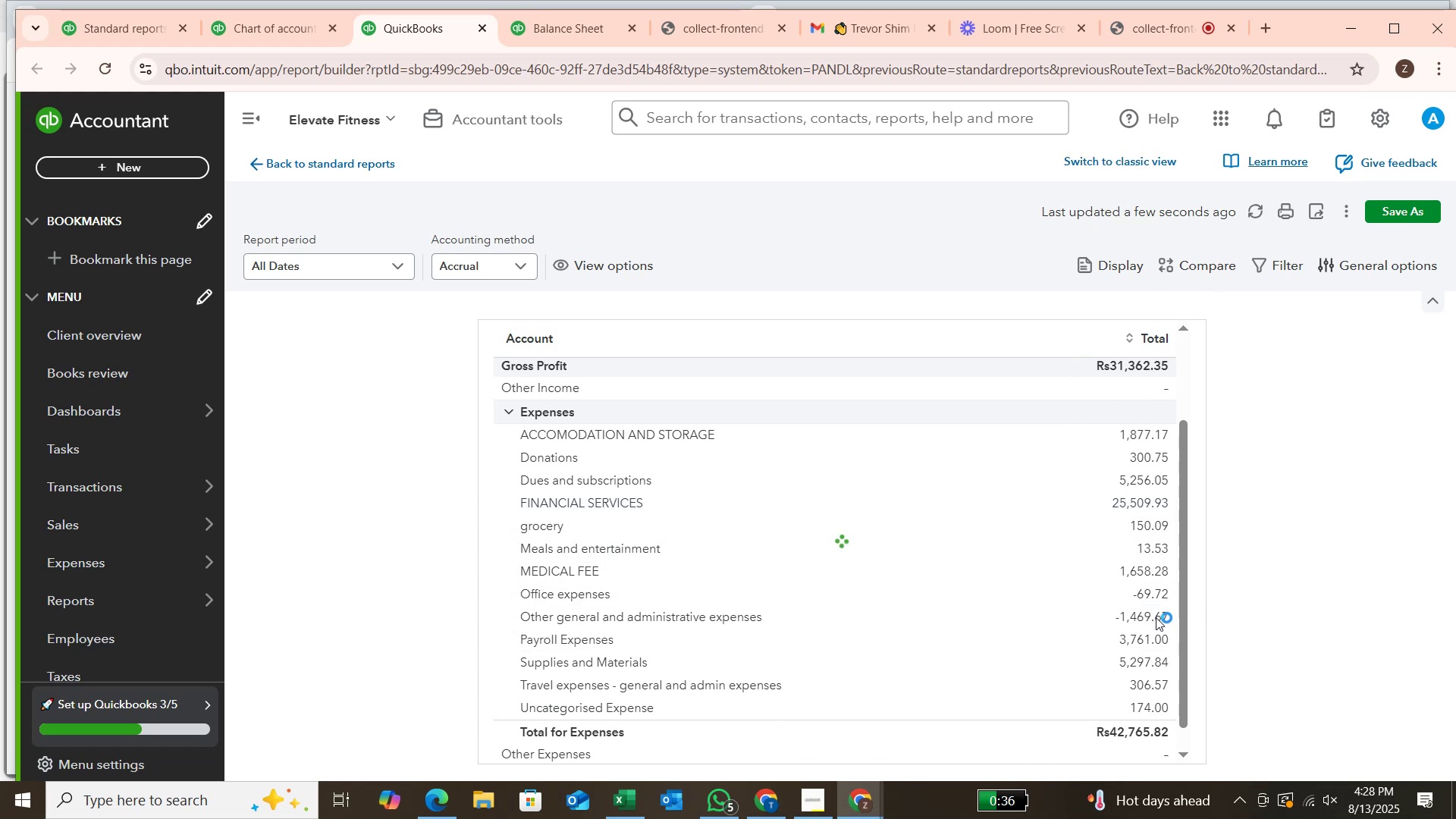 
right_click([1156, 617])
 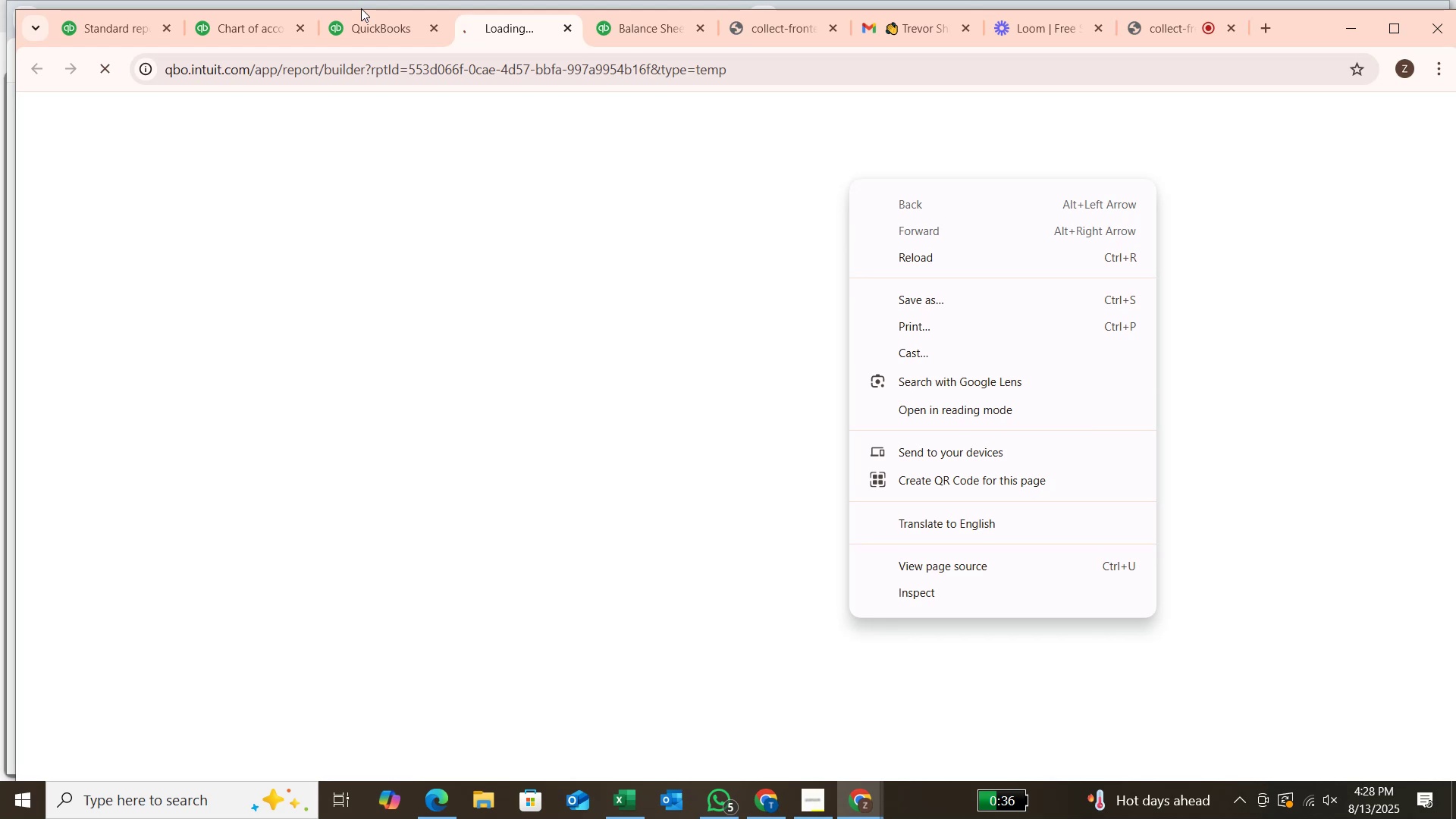 
left_click([362, 24])
 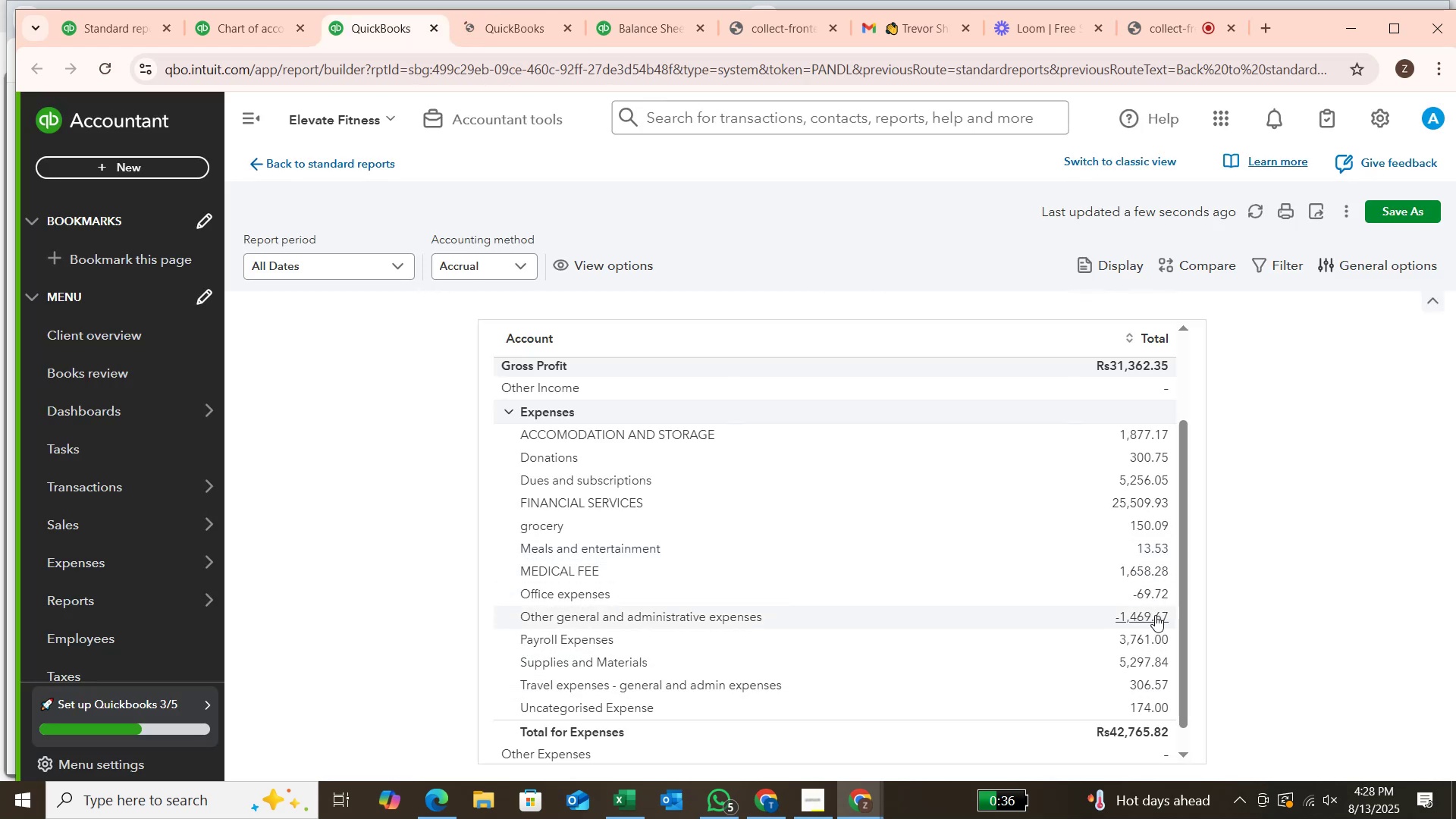 
left_click([1155, 615])
 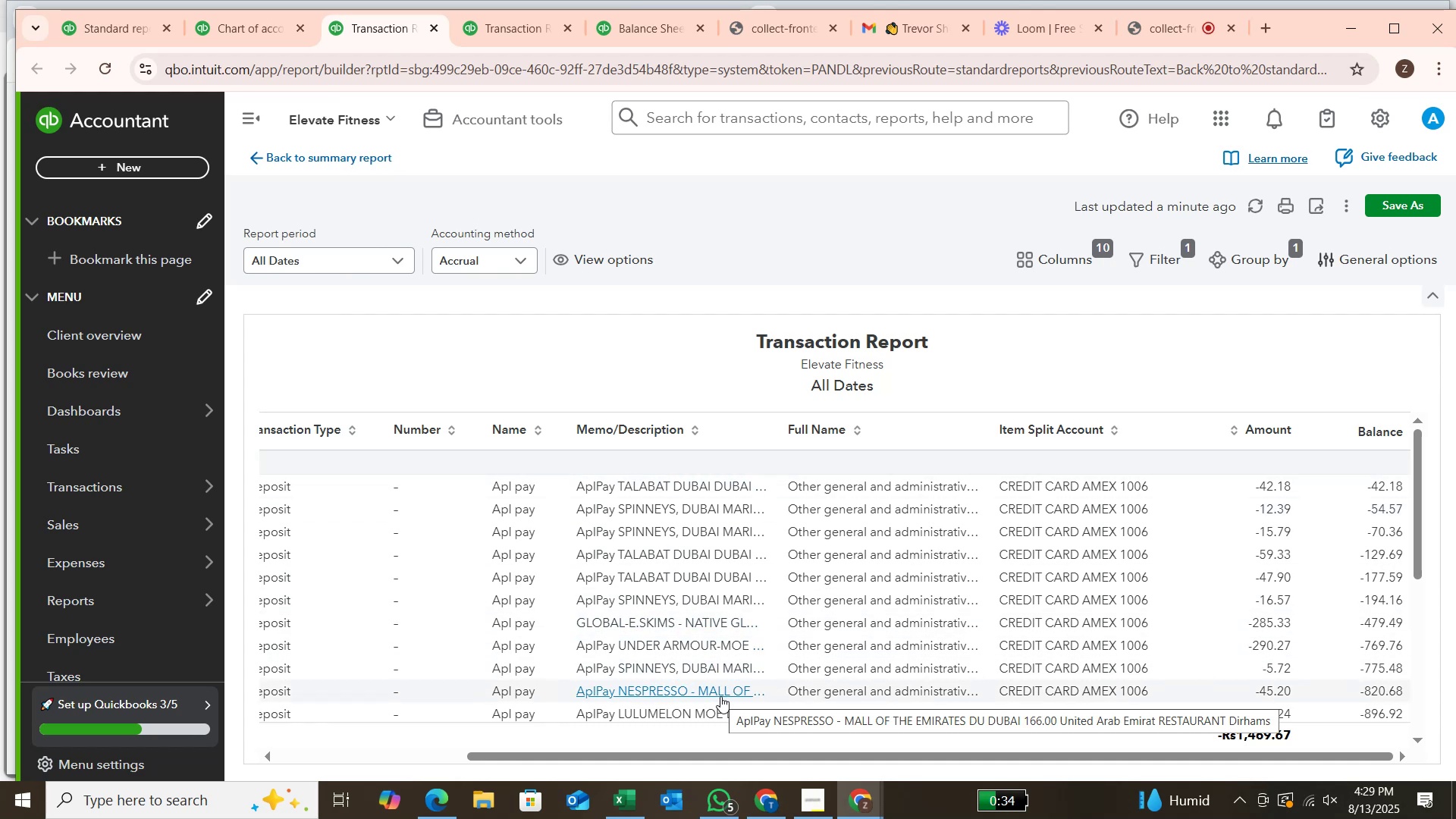 
wait(54.57)
 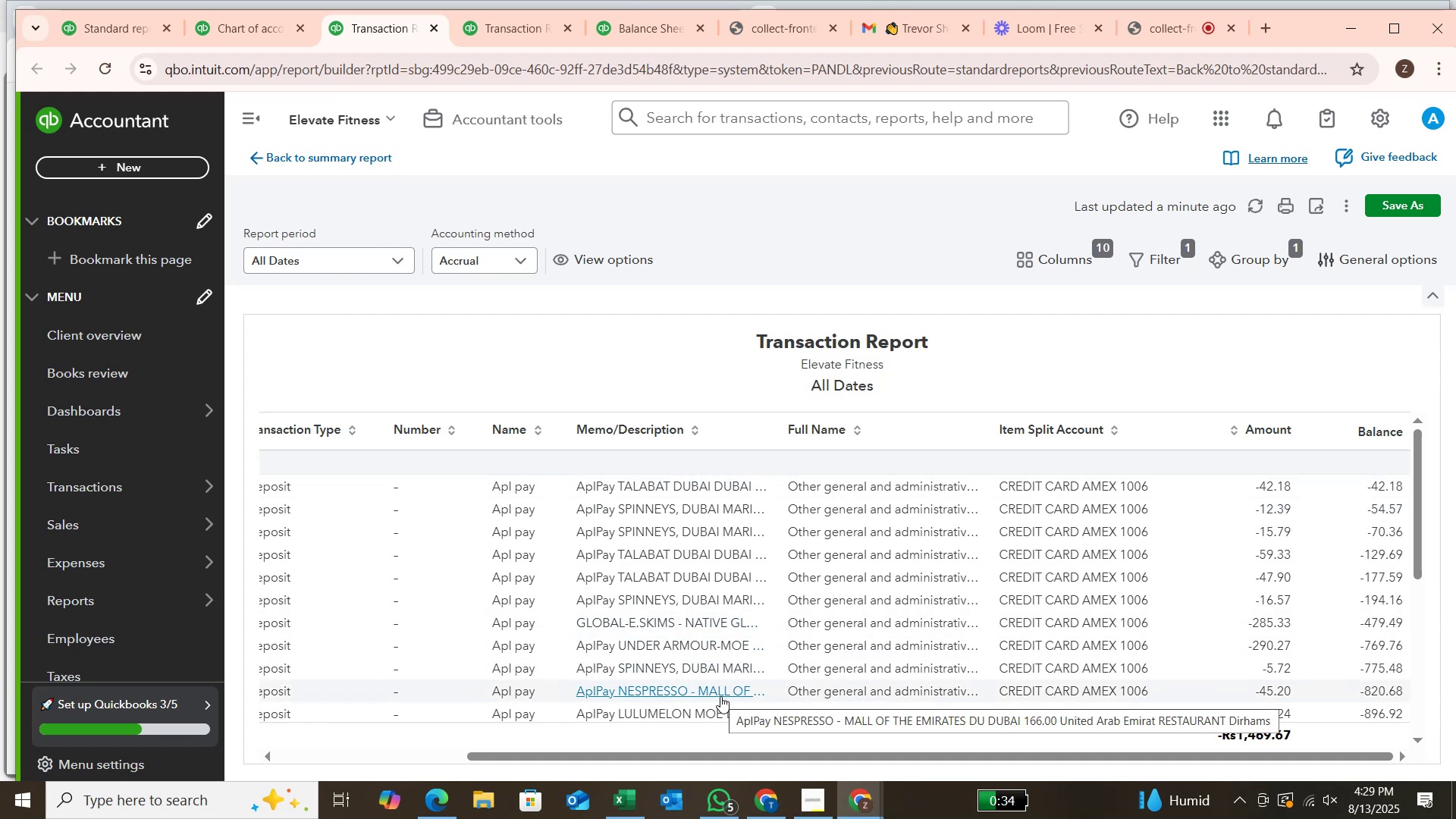 
mouse_move([720, 608])
 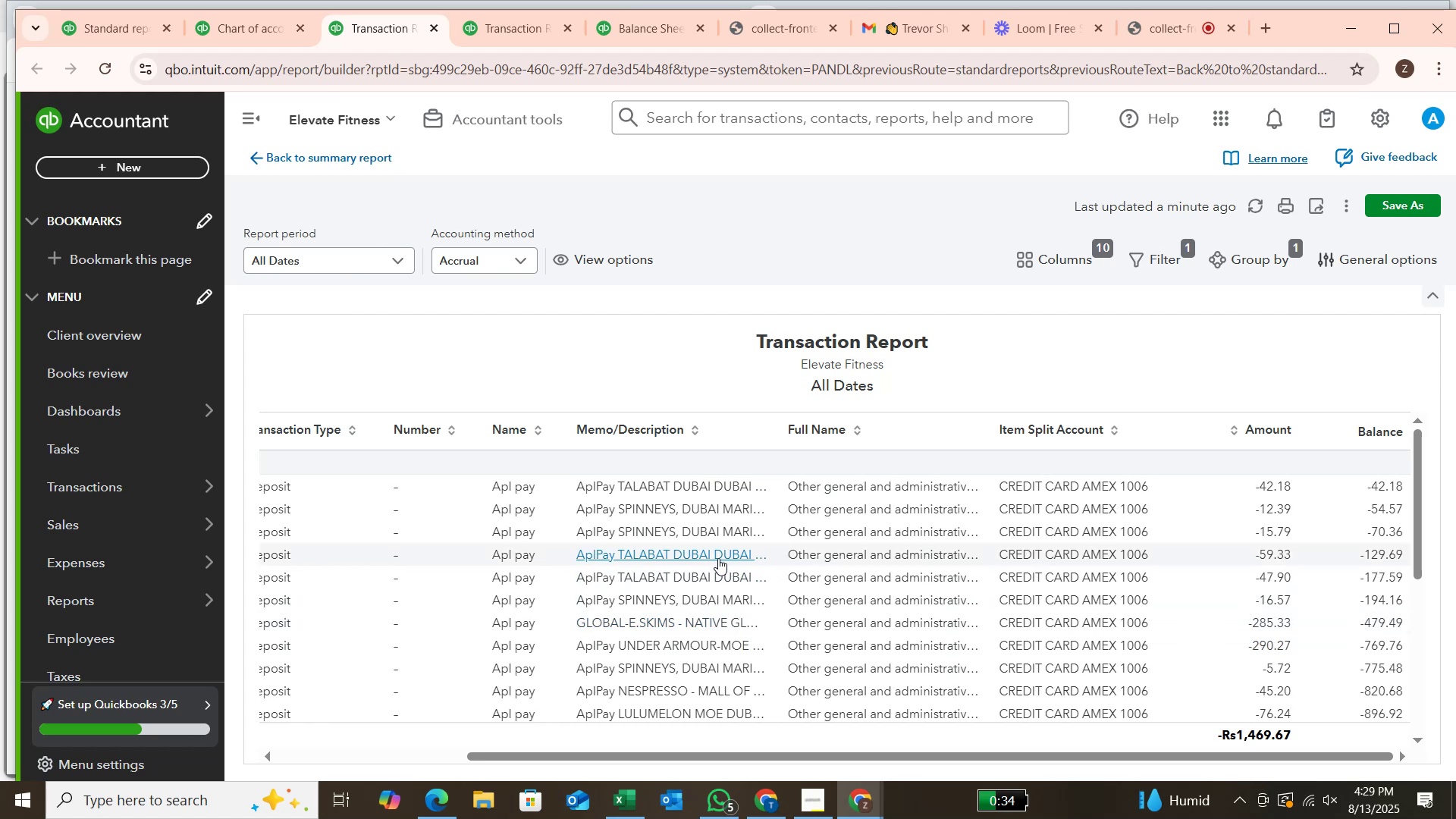 
wait(5.82)
 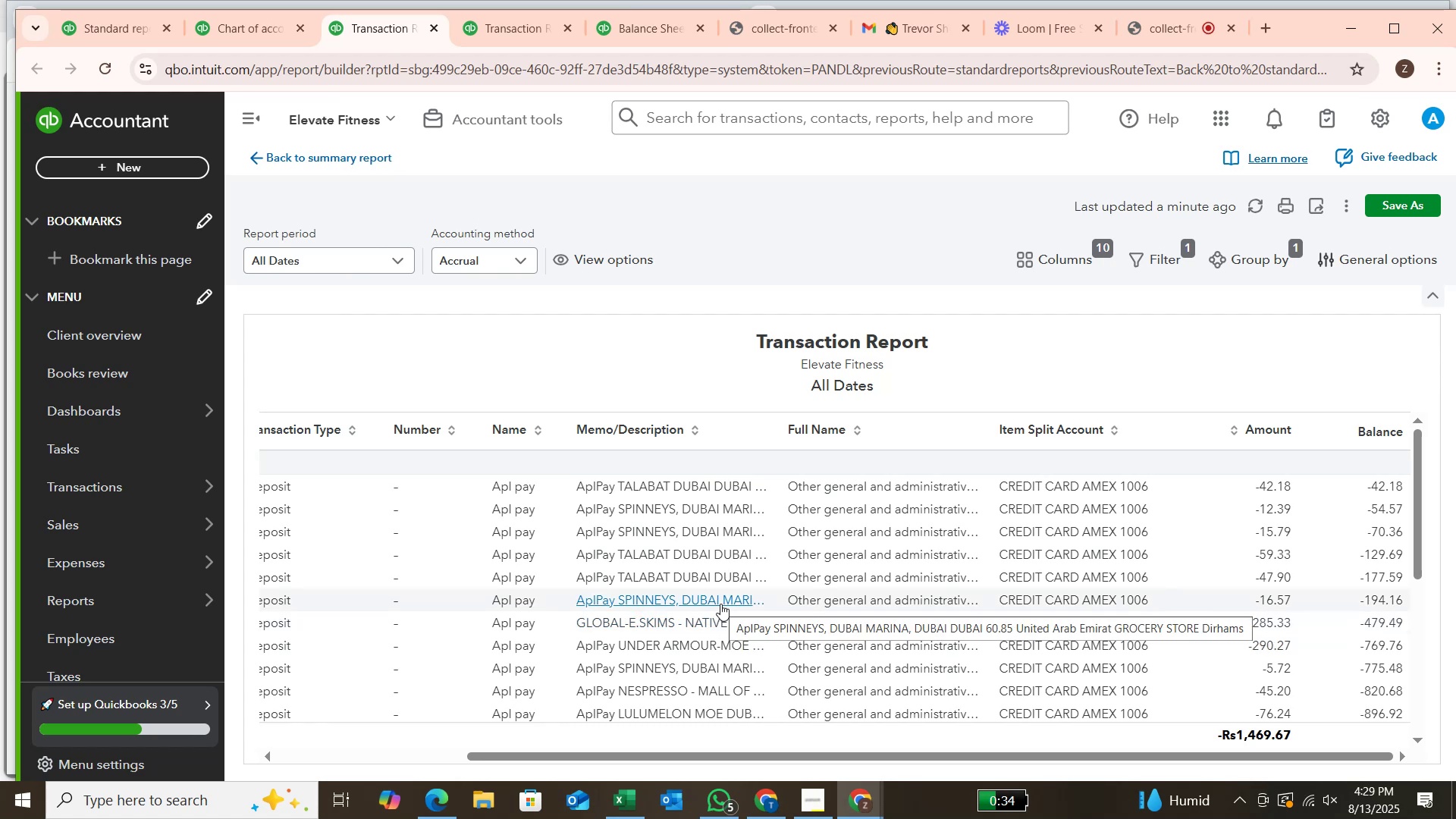 
left_click([539, 44])
 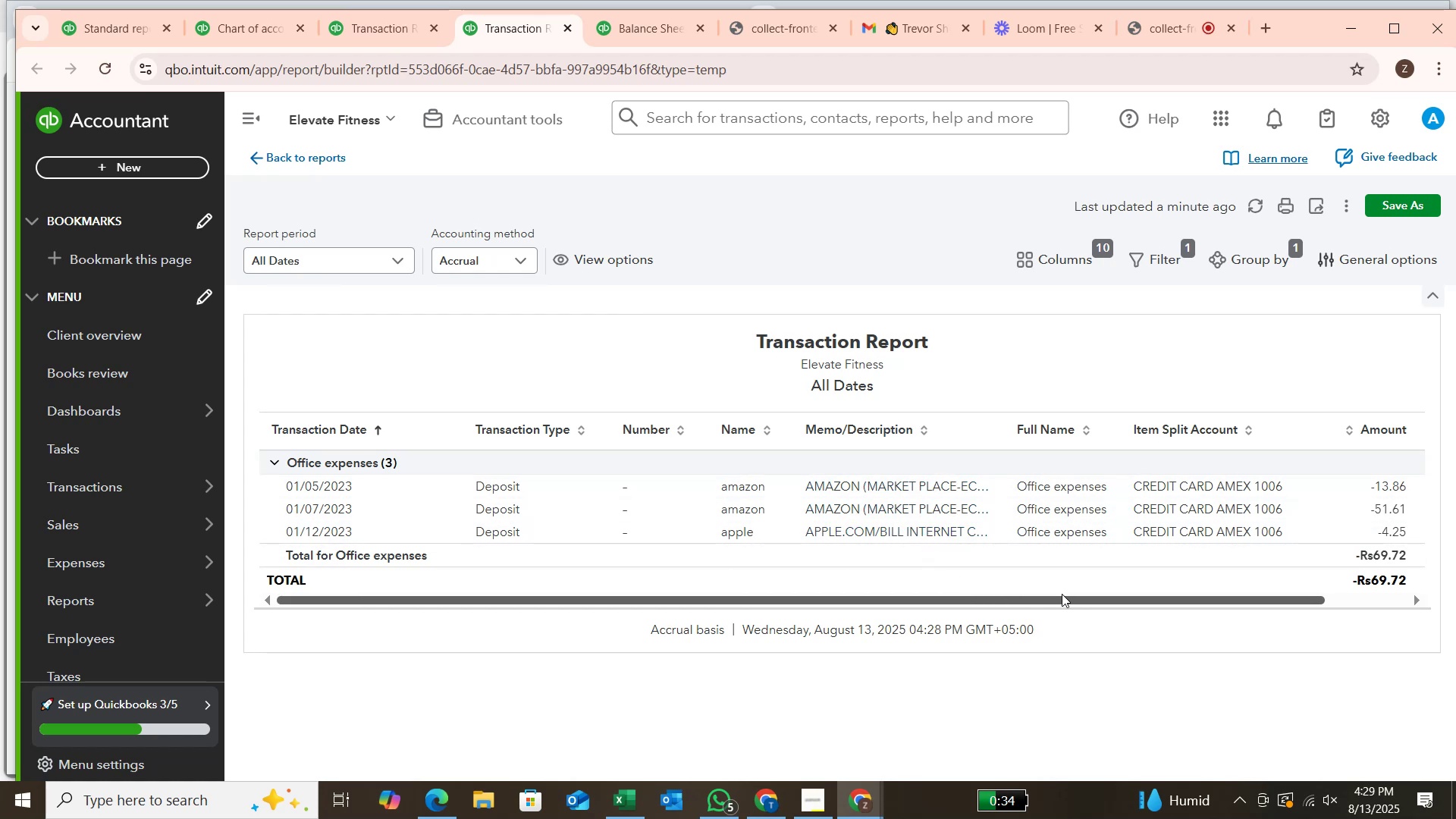 
wait(10.03)
 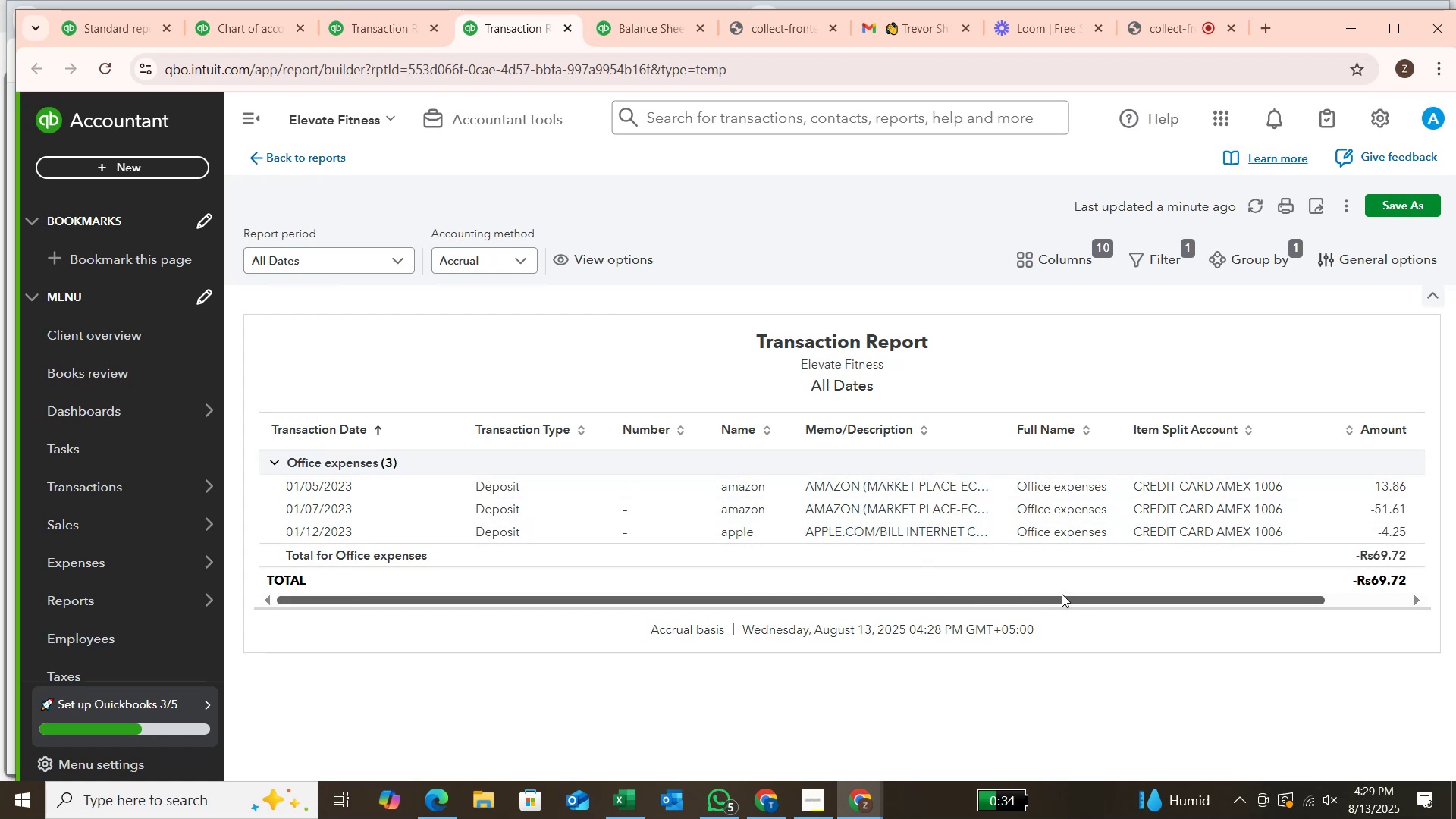 
left_click([337, 39])
 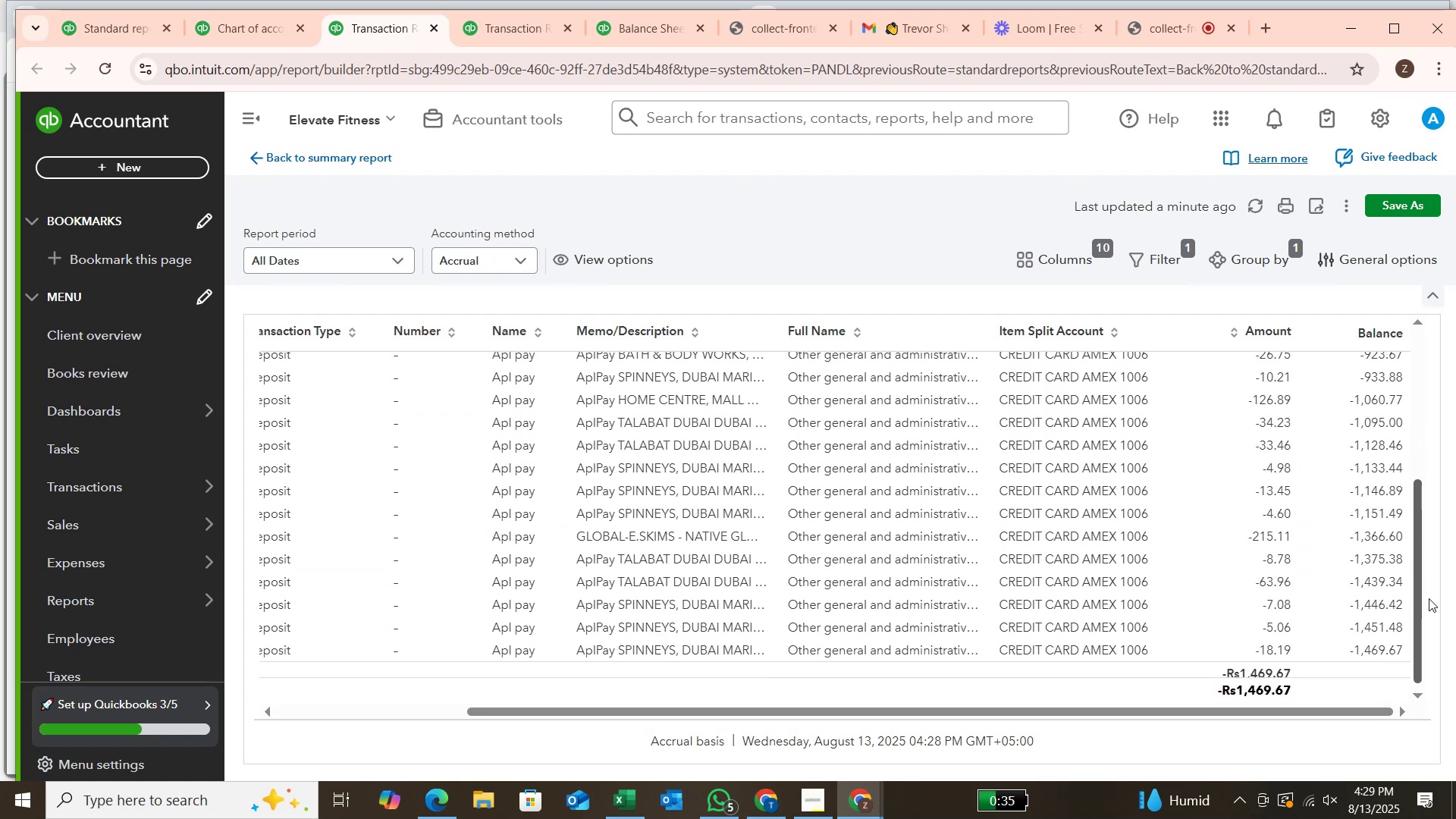 
wait(11.55)
 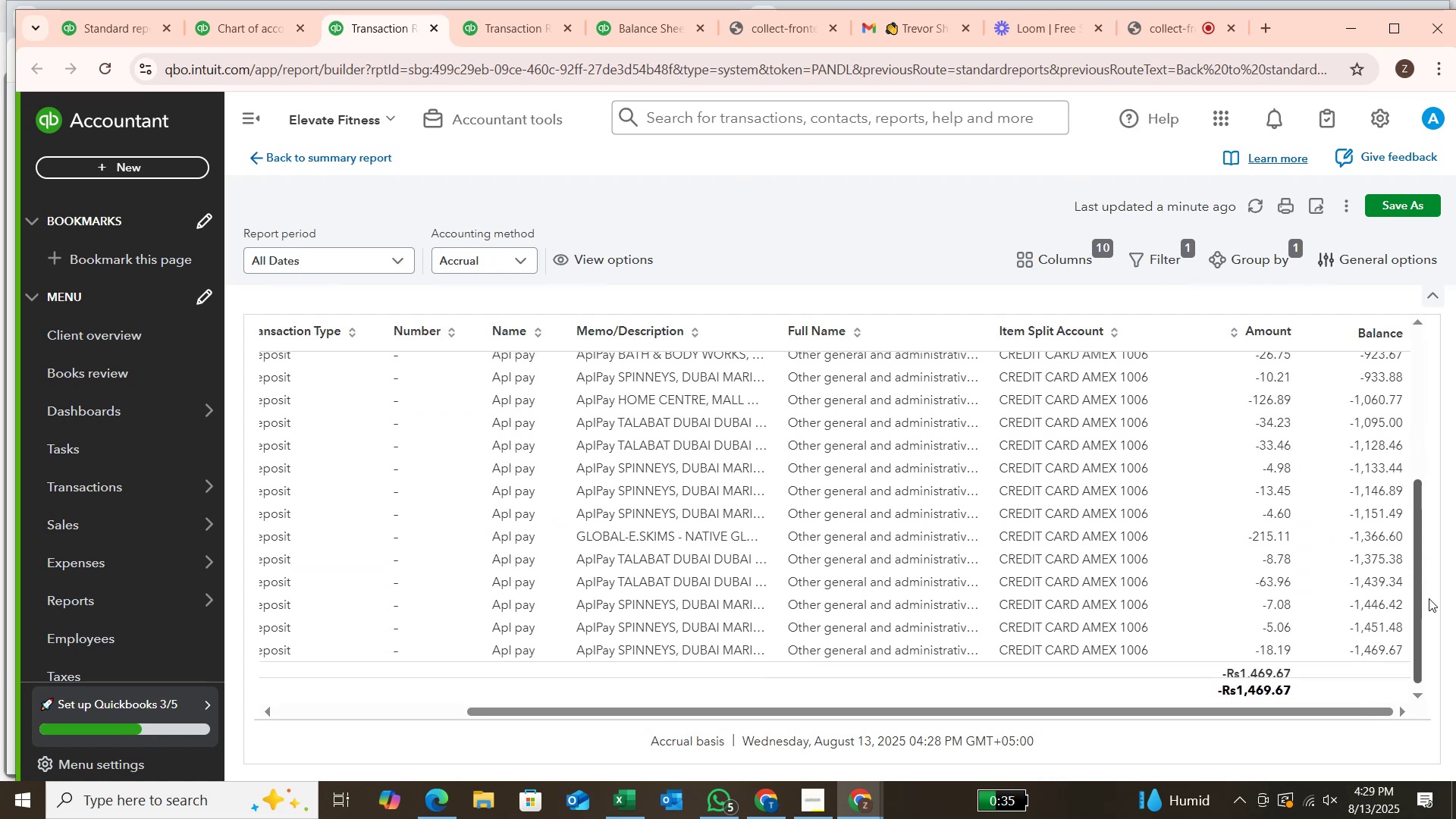 
left_click([323, 491])
 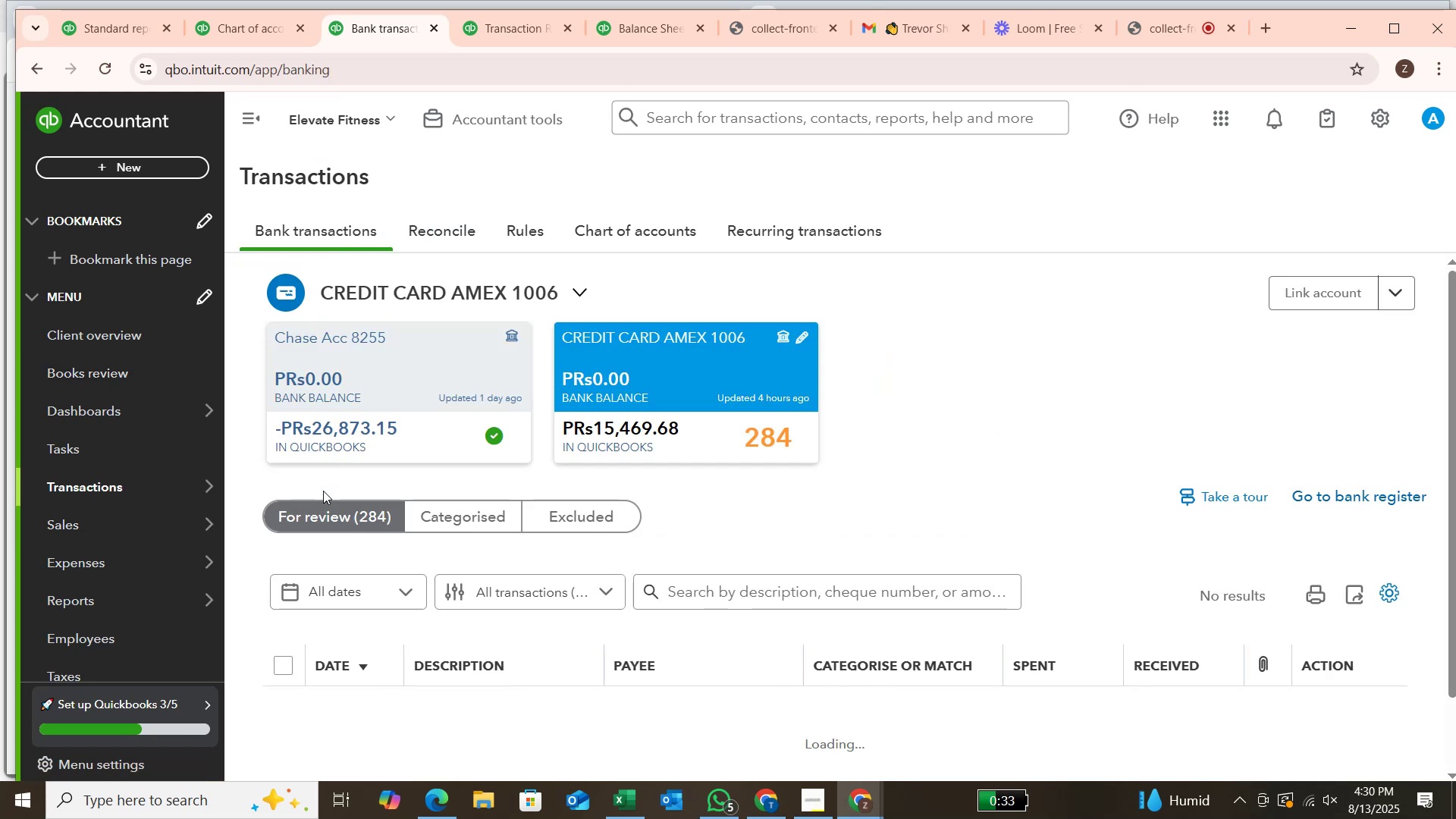 
wait(5.86)
 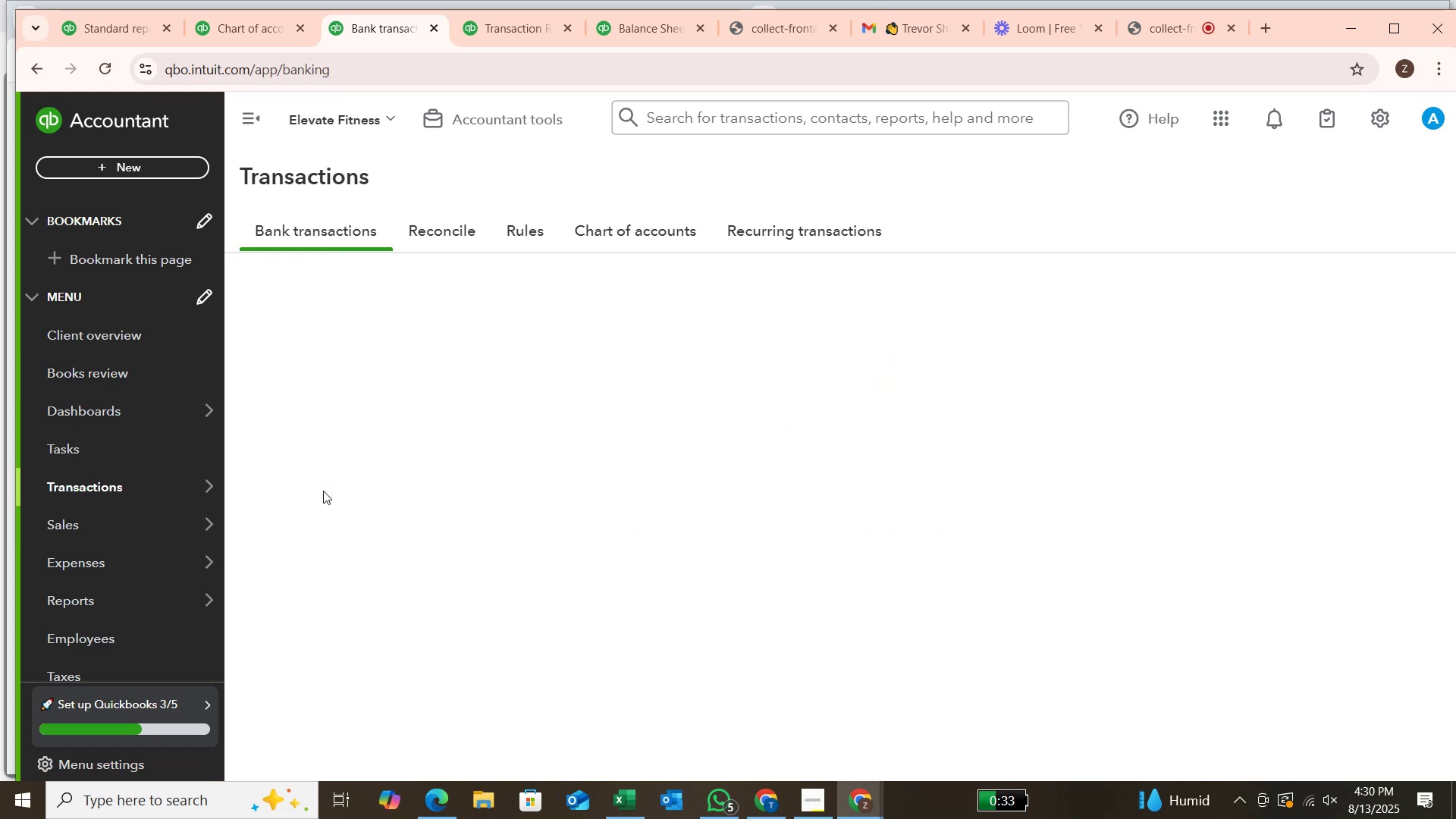 
left_click([694, 447])
 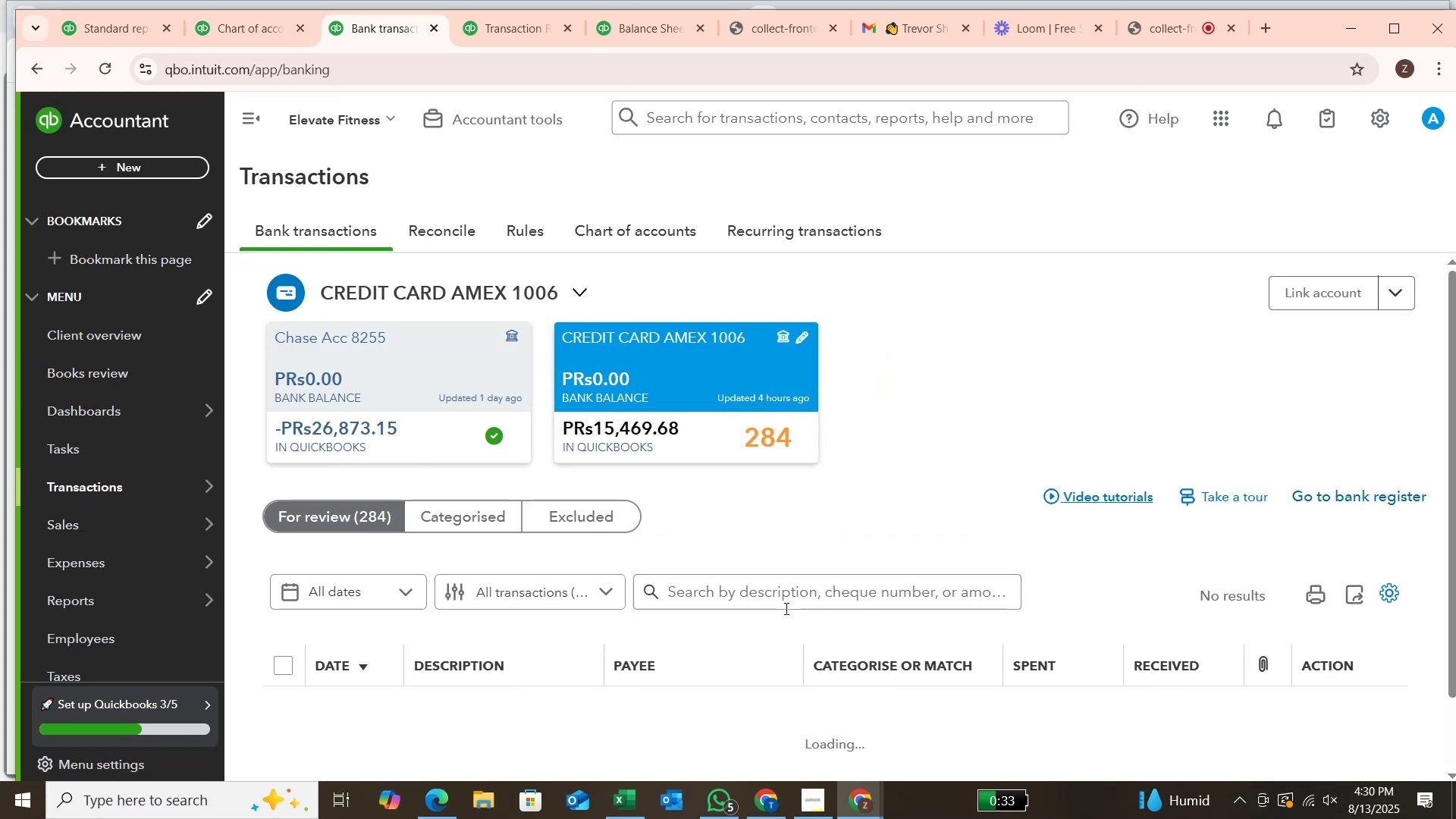 
left_click([785, 604])
 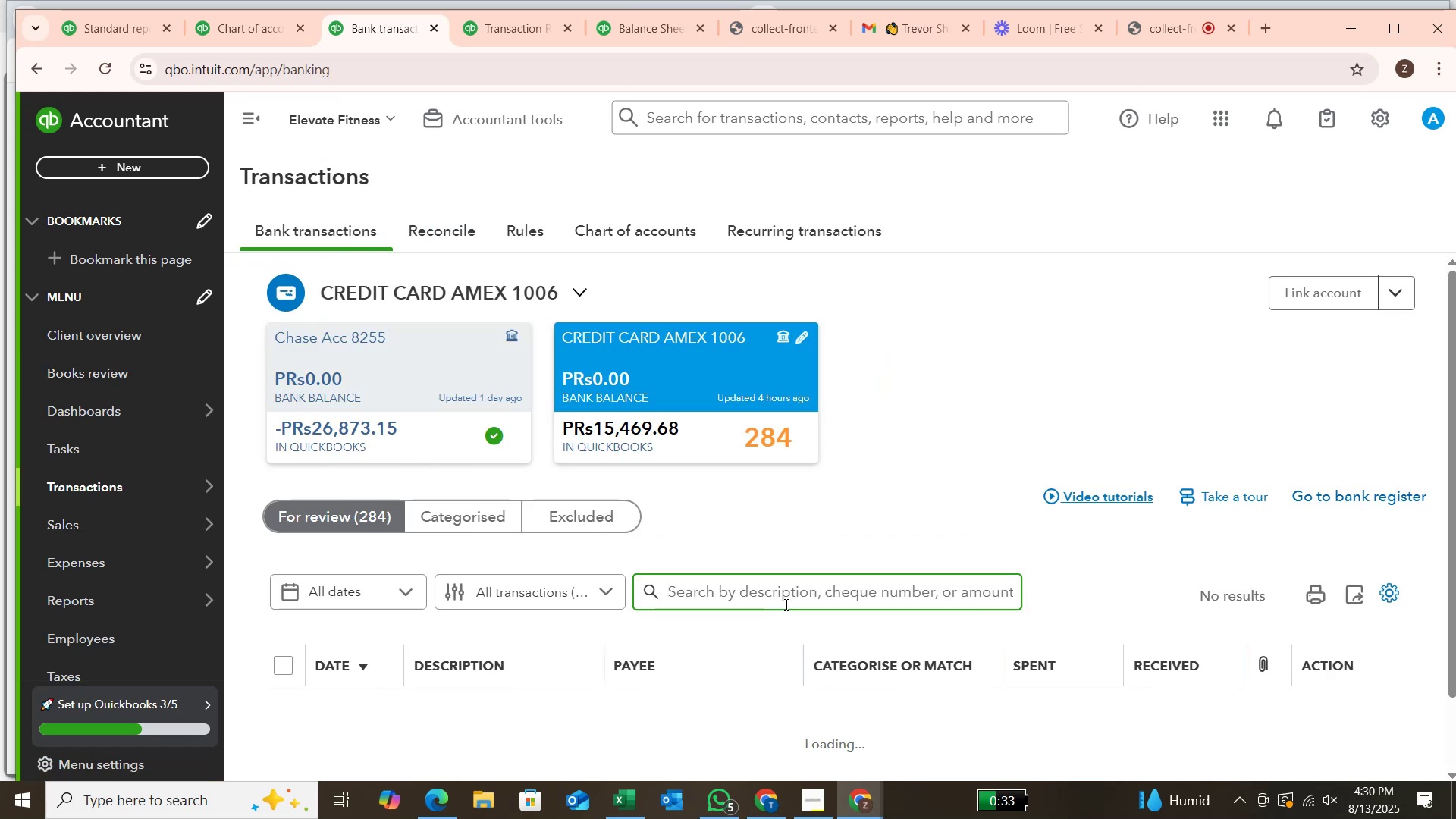 
type(AAp)
key(Backspace)
key(Backspace)
type(p)
 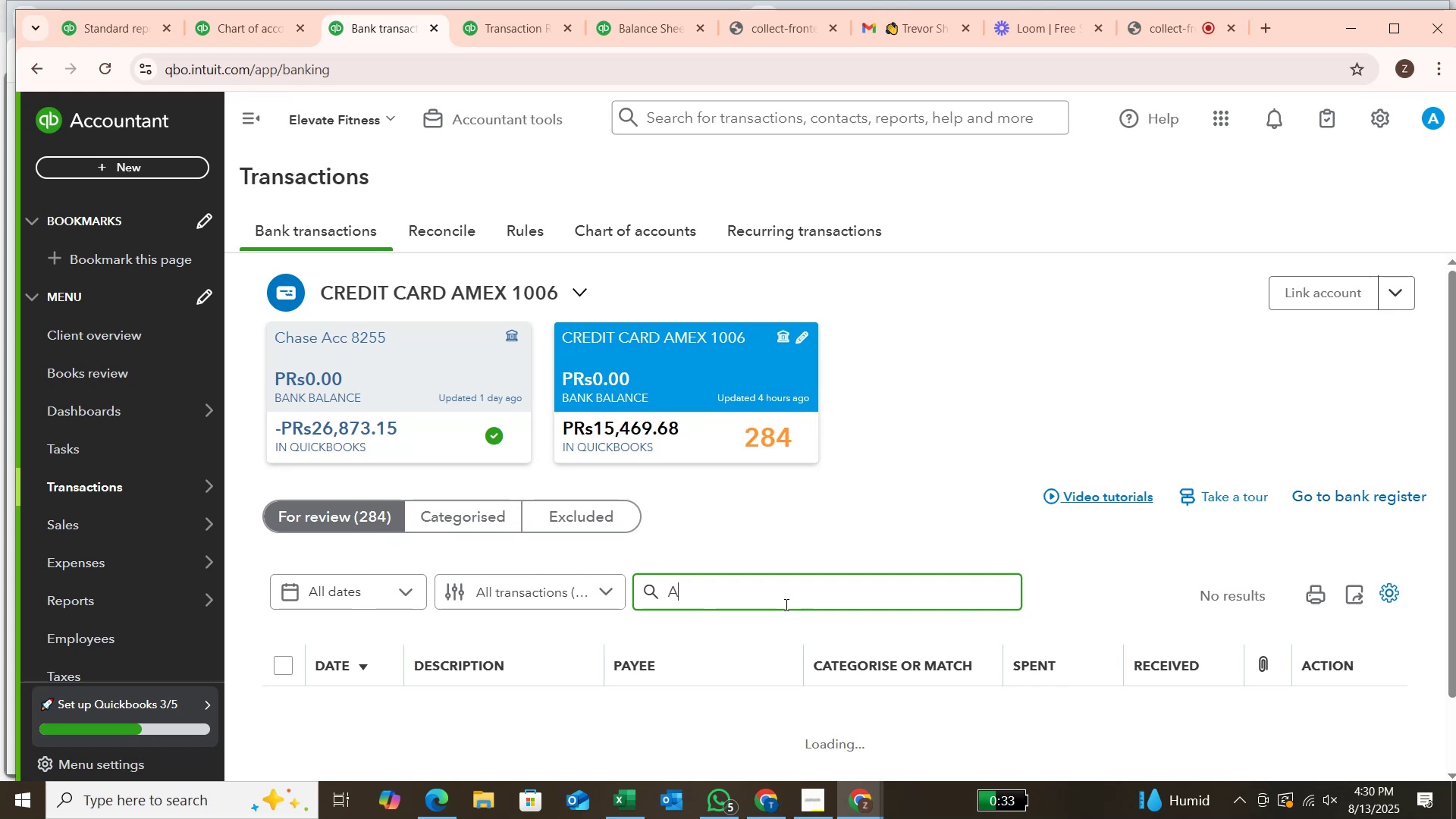 
type(le)
 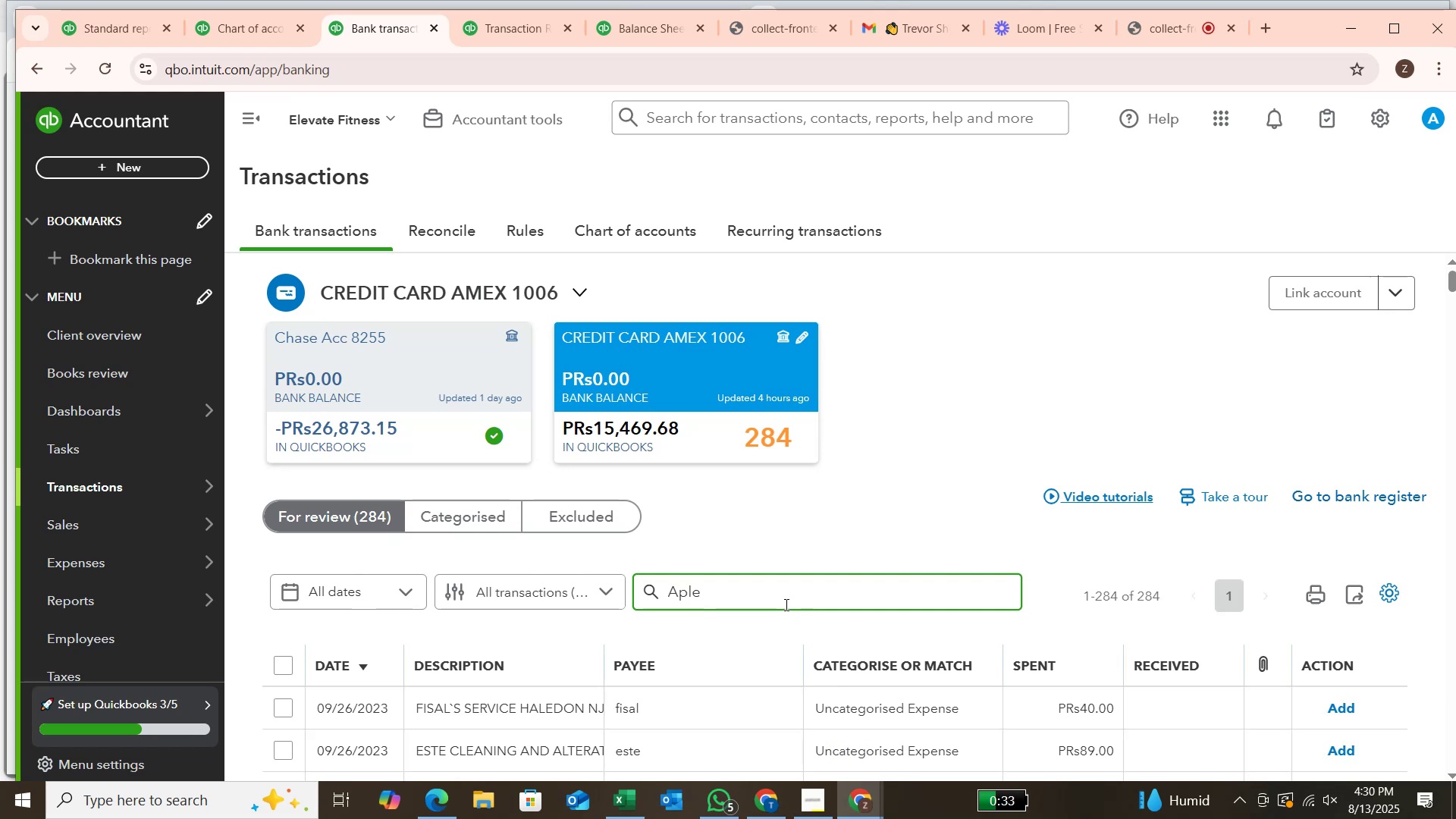 
key(Enter)
 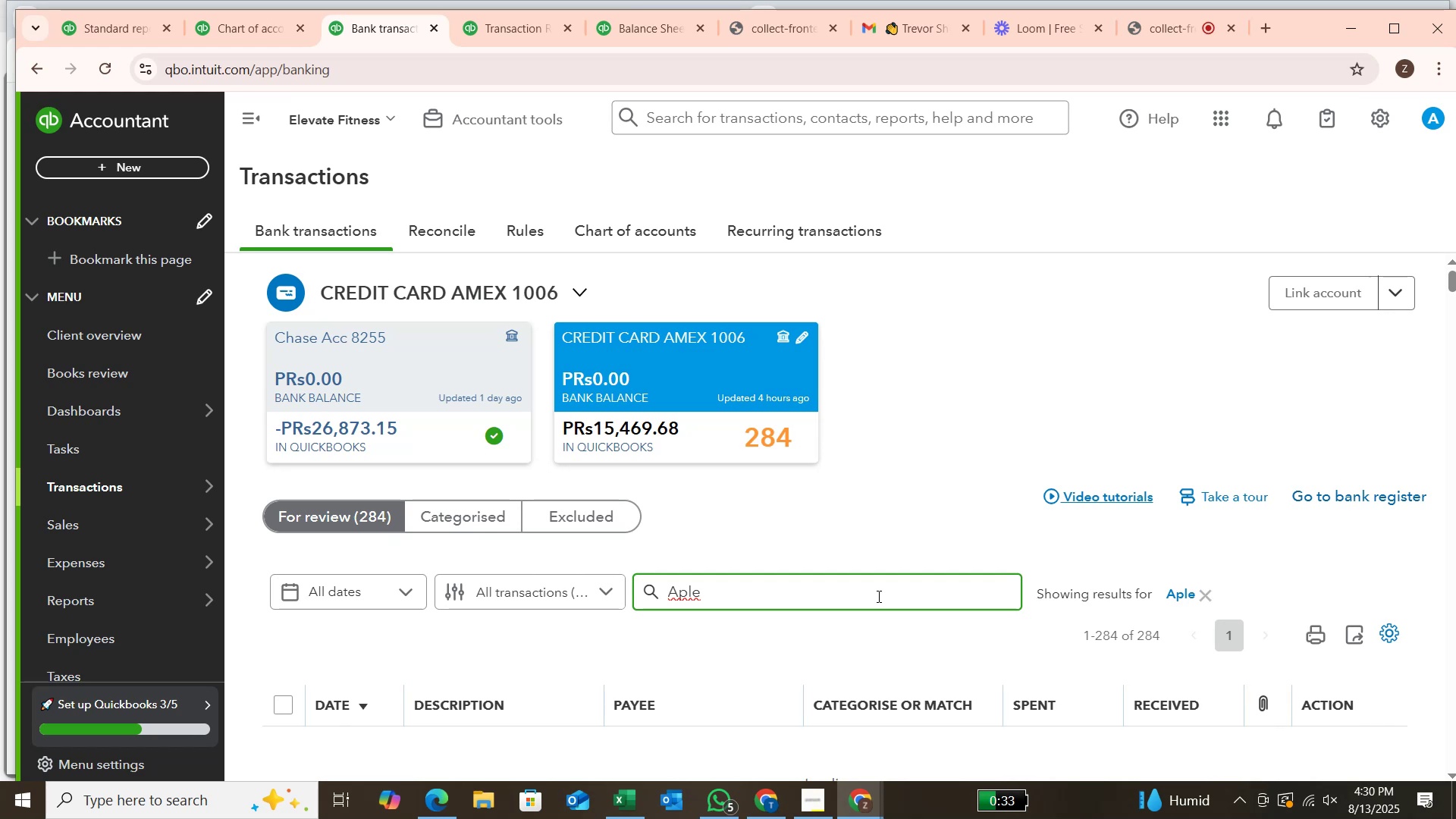 
scroll: coordinate [957, 563], scroll_direction: down, amount: 3.0
 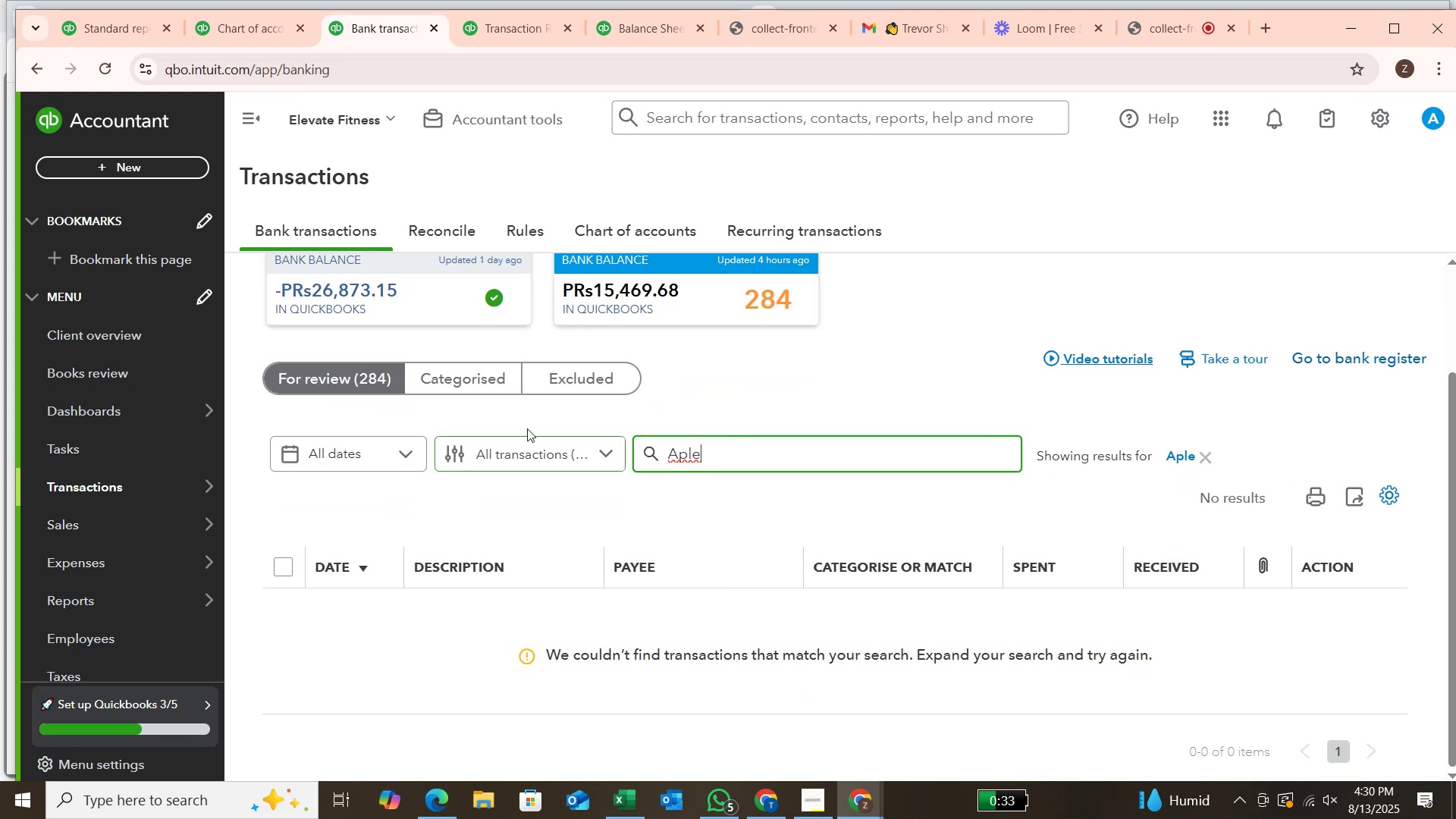 
left_click([466, 392])
 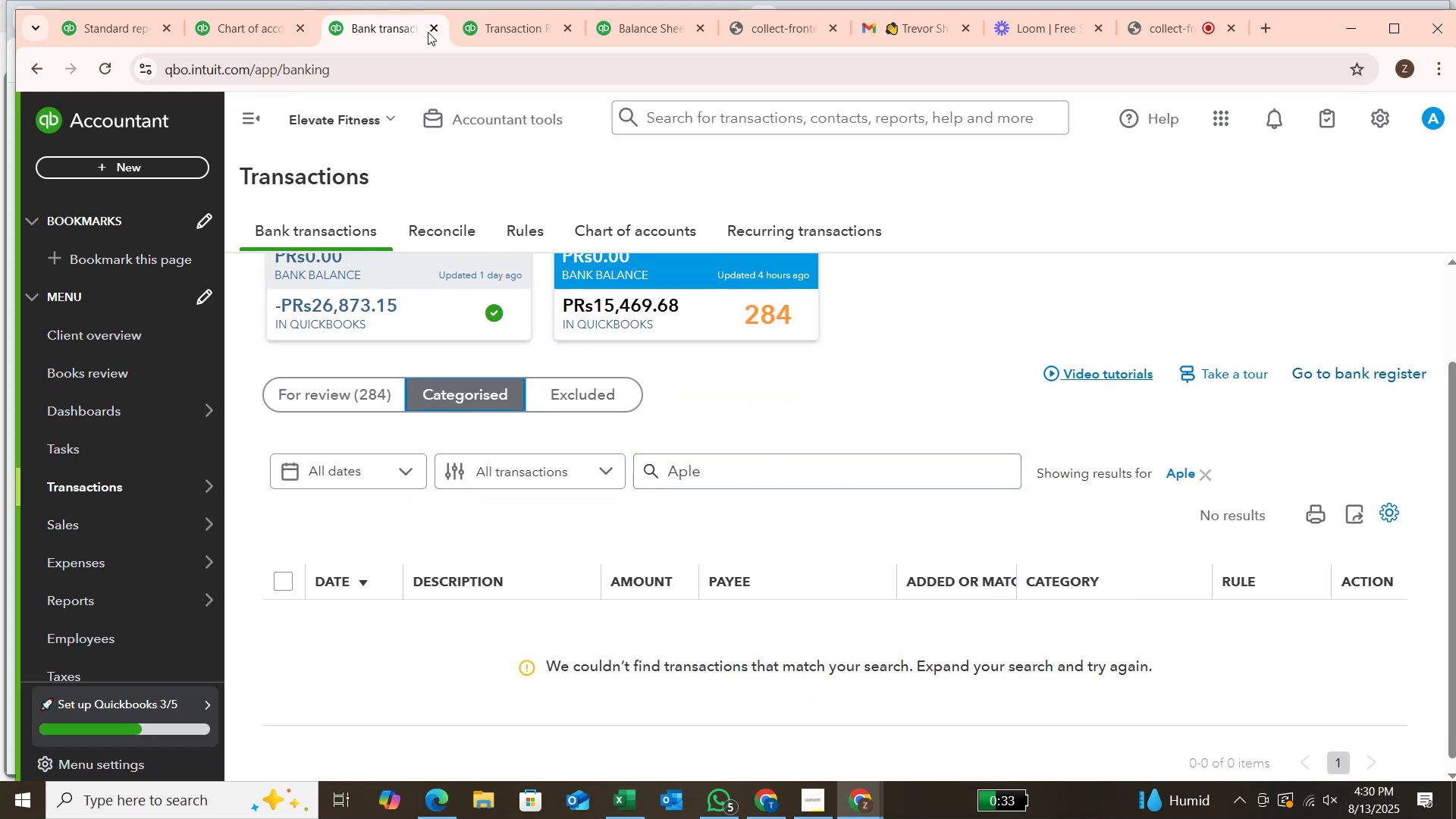 
left_click([488, 30])
 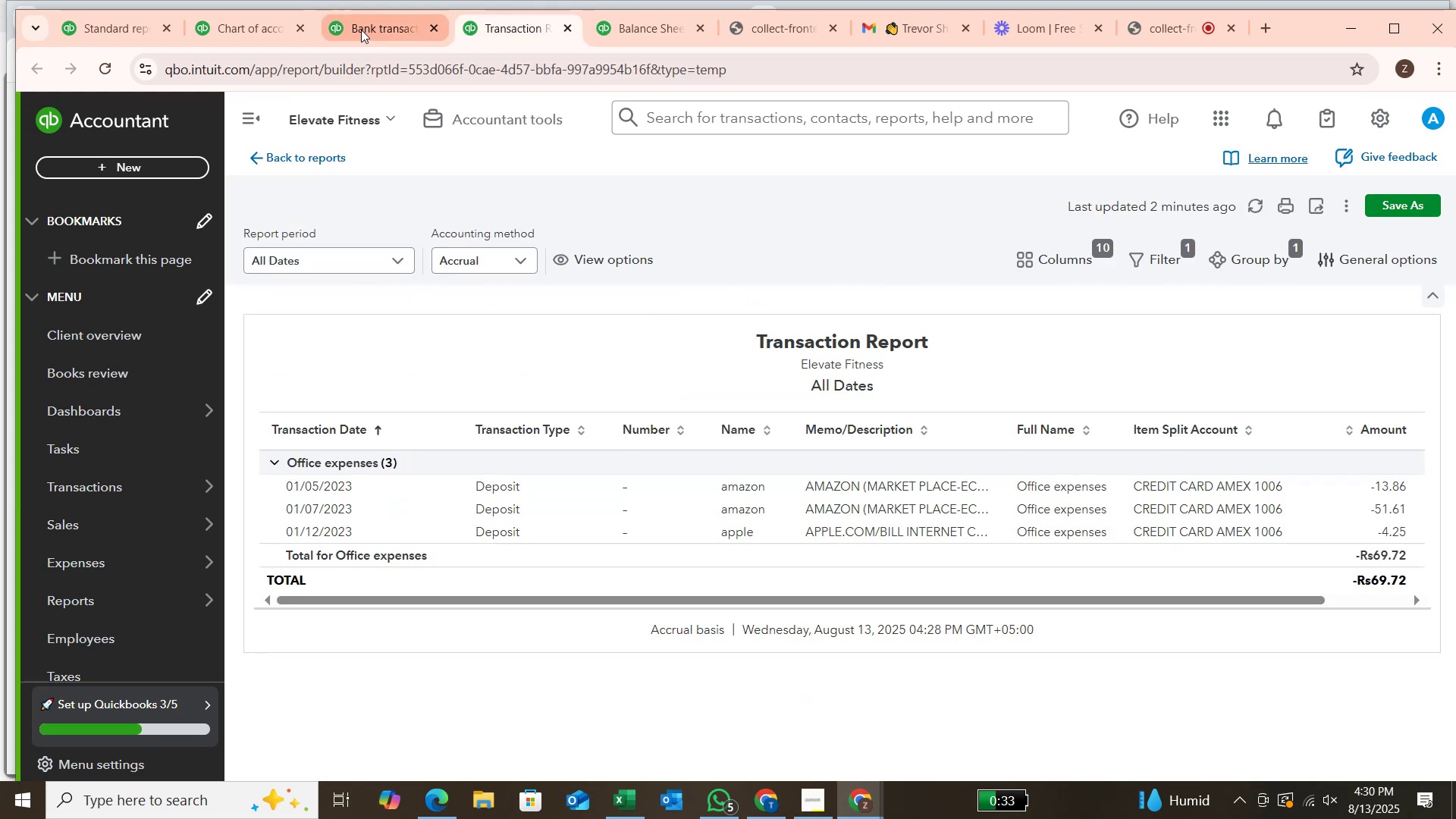 
left_click([231, 30])
 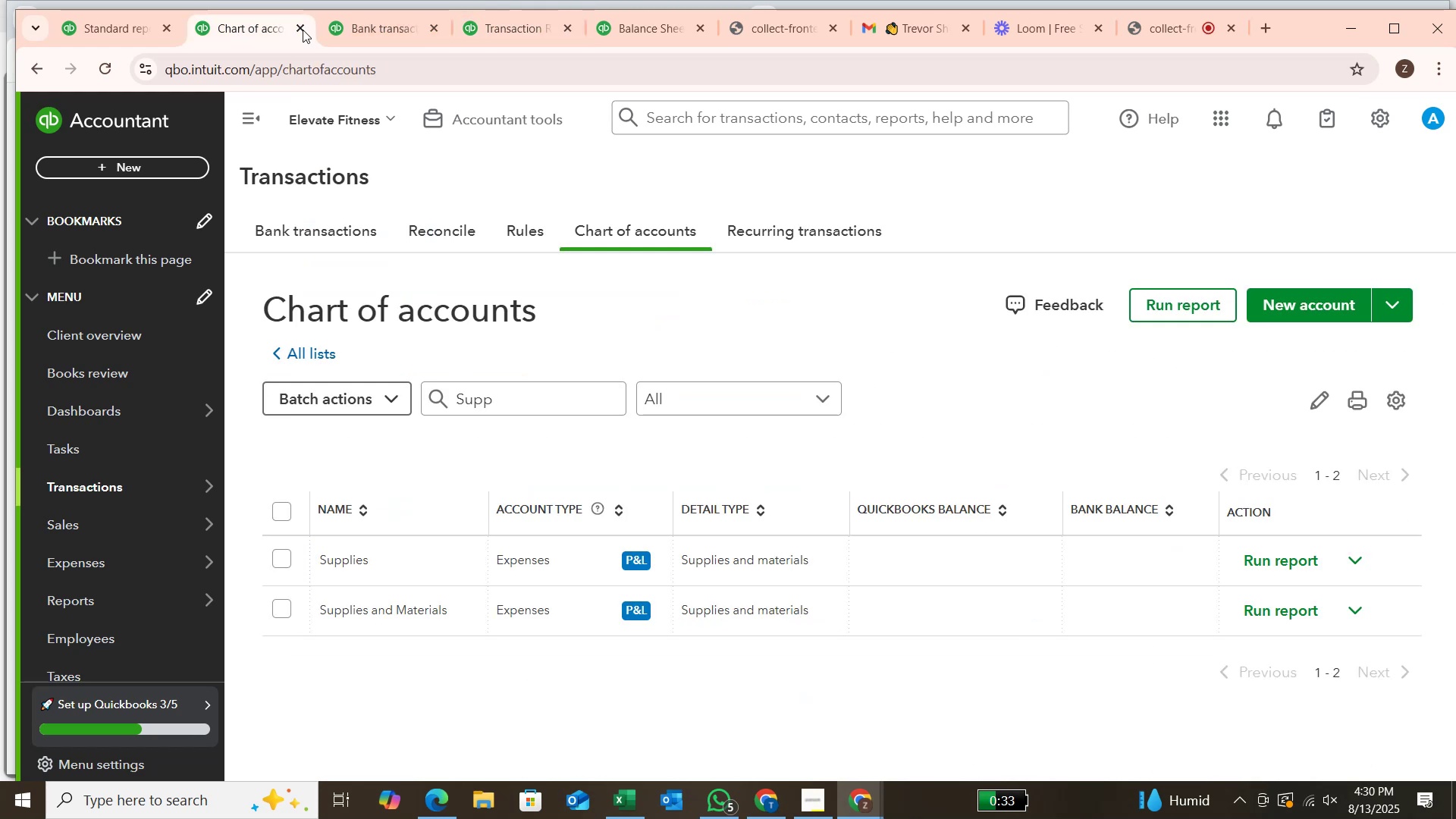 
mouse_move([371, 30])
 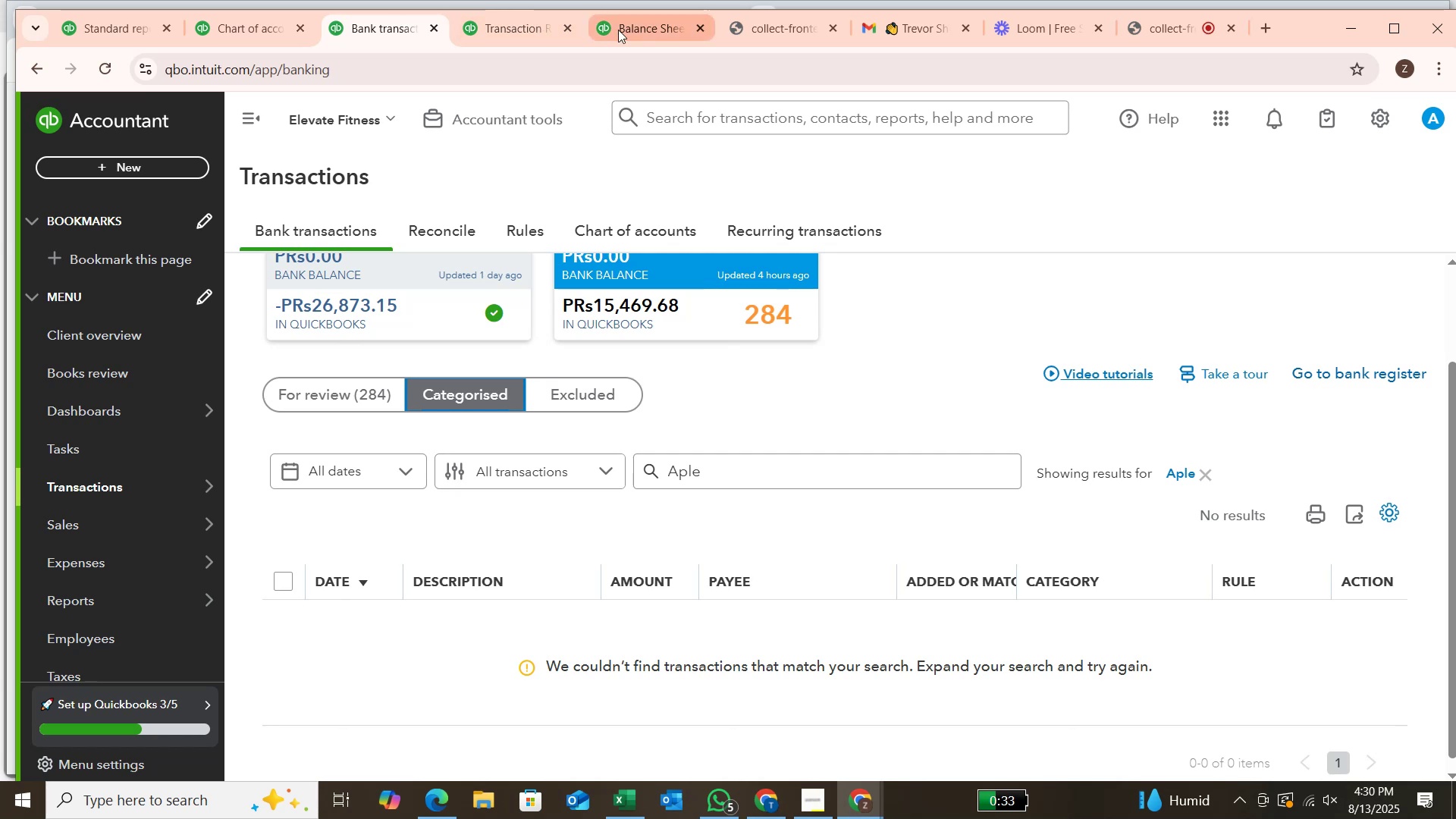 
left_click([338, 30])
 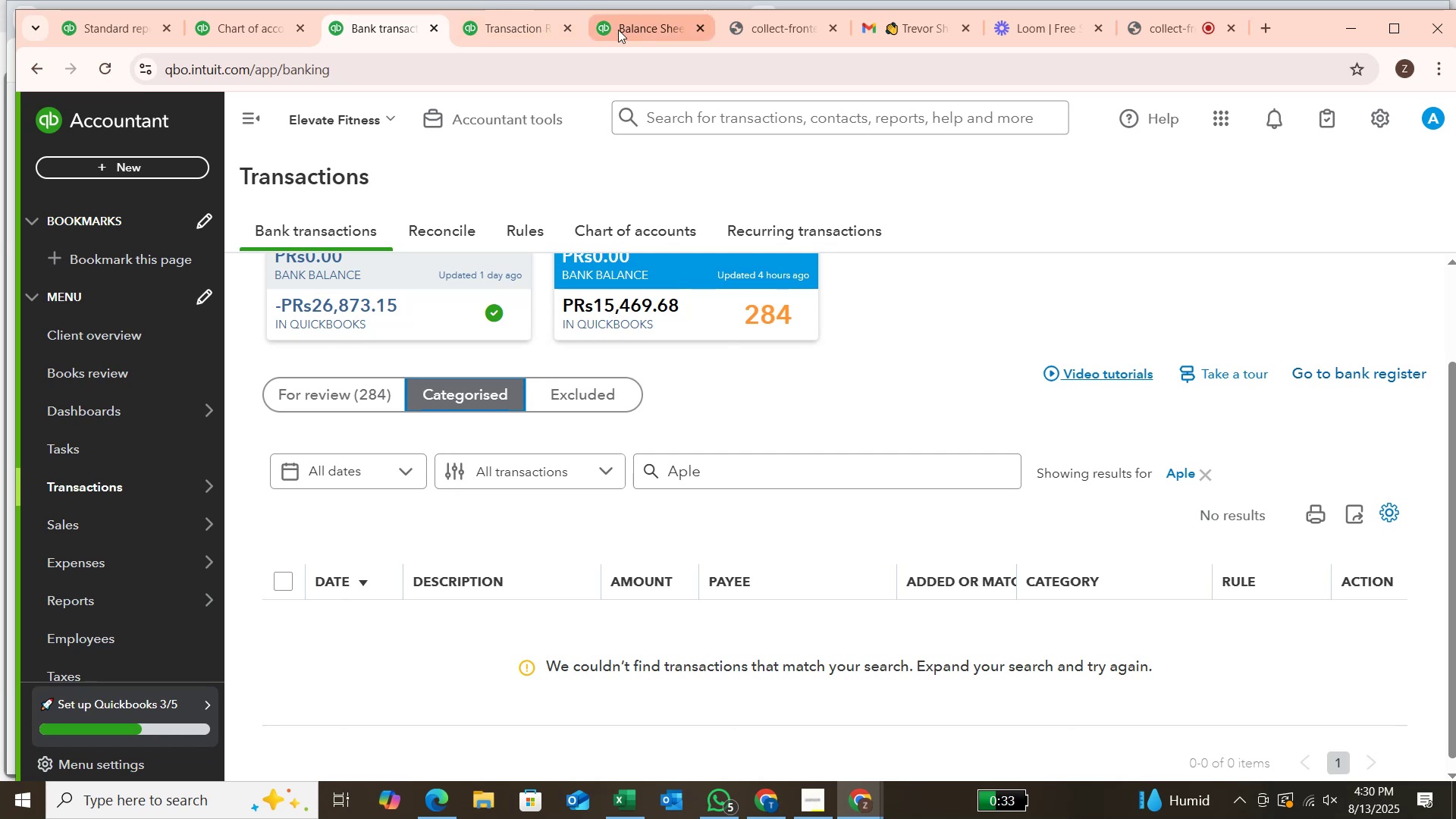 
left_click([618, 30])
 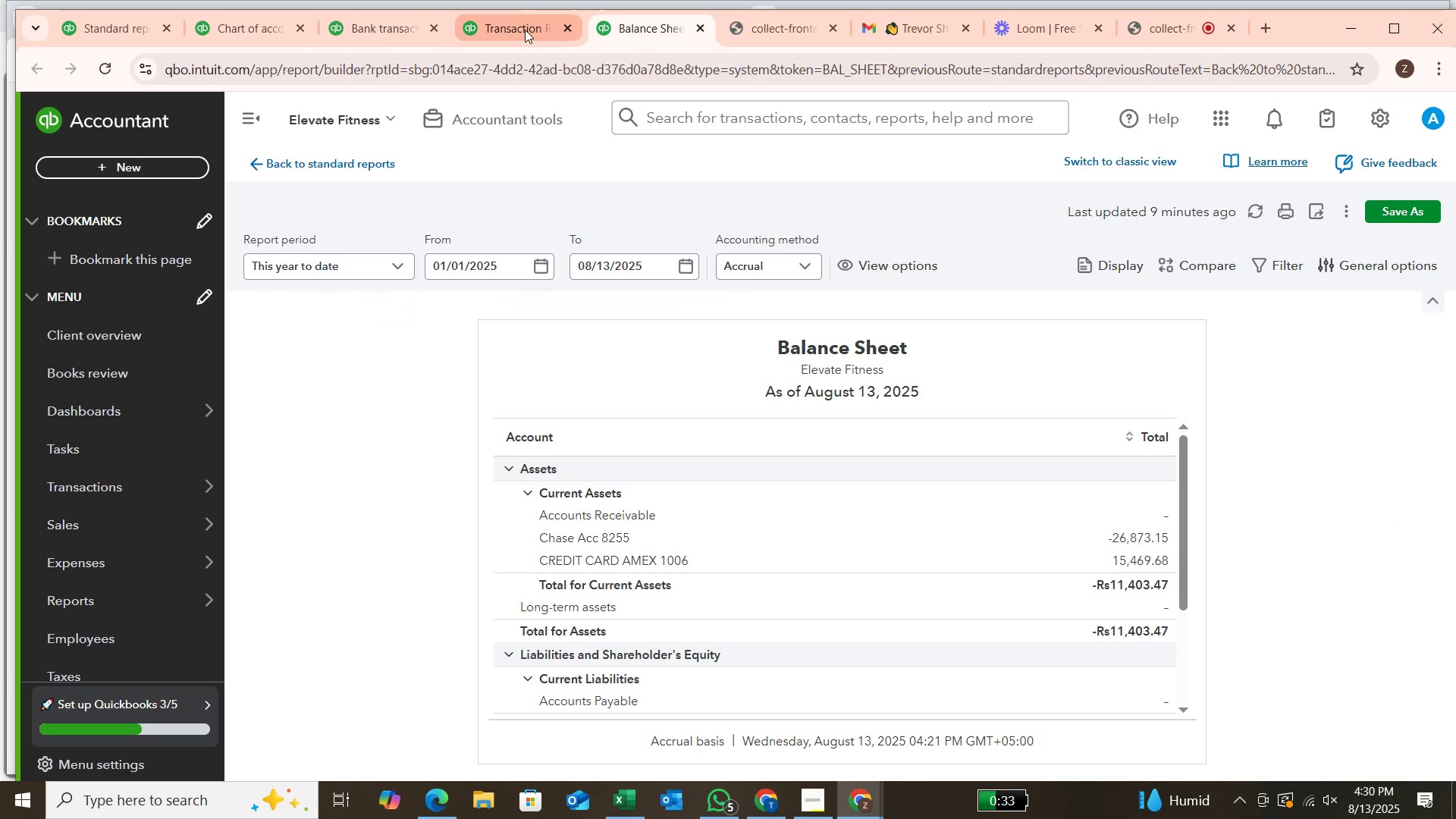 
left_click([525, 30])
 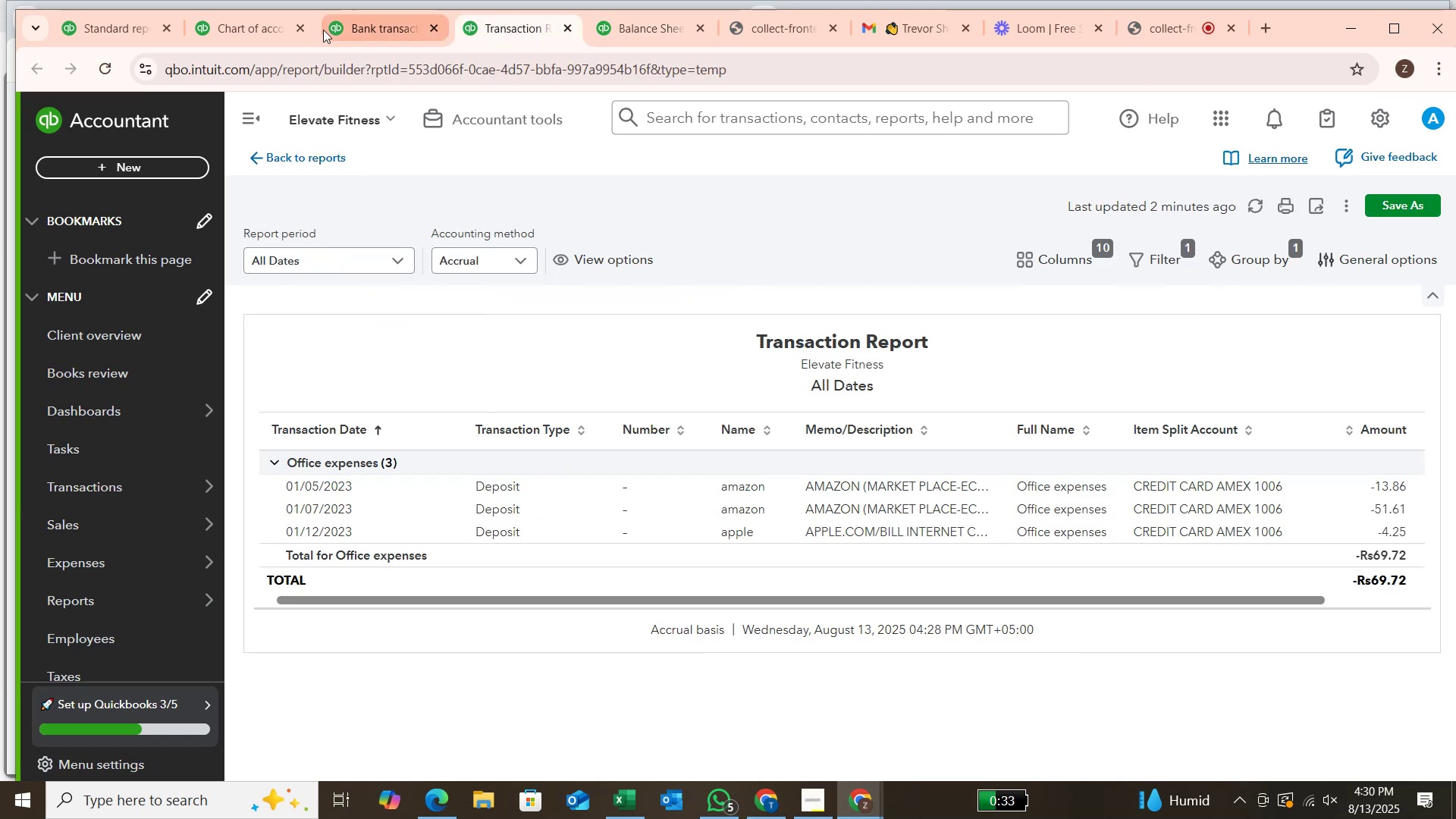 
left_click([323, 30])
 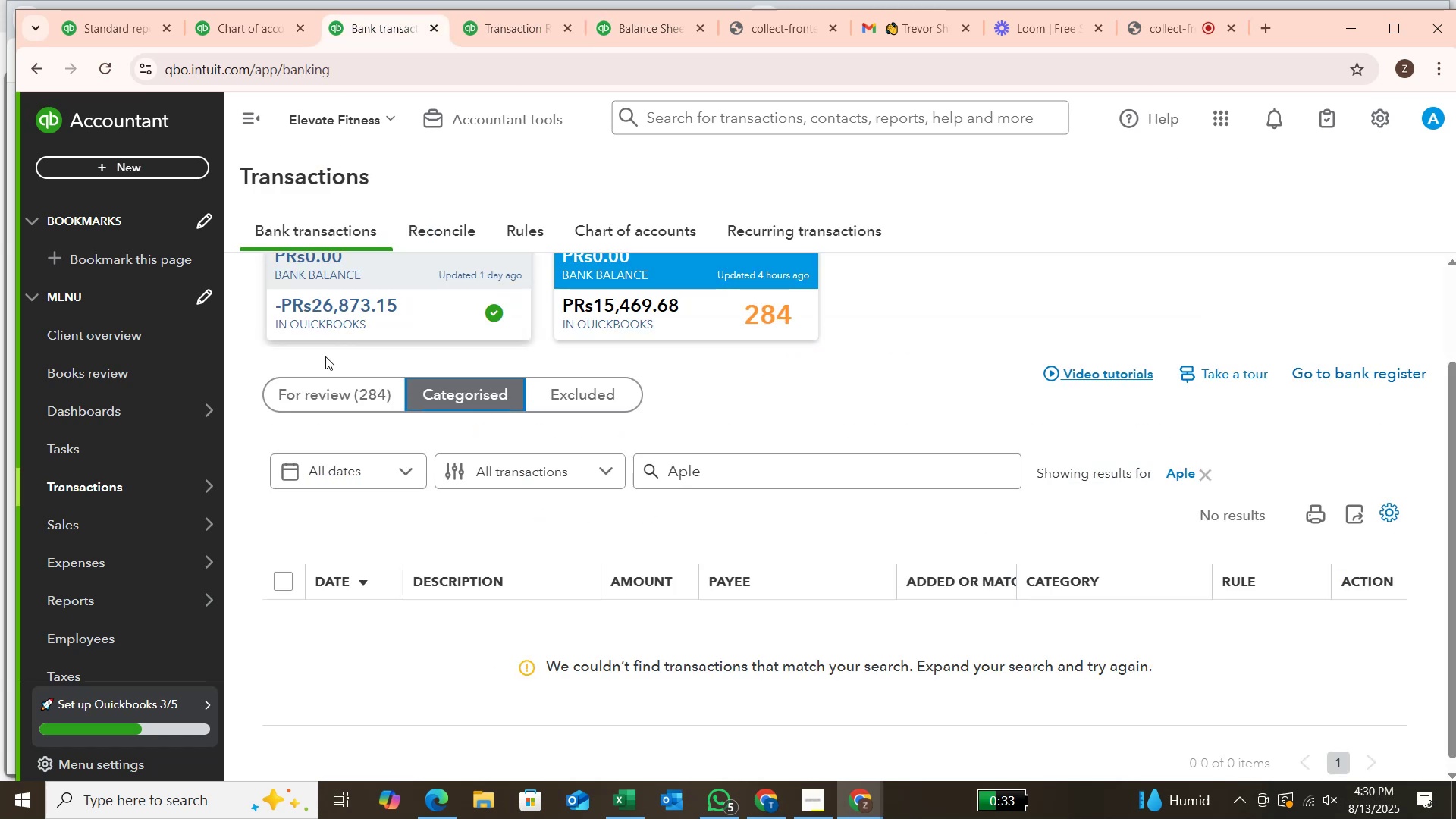 
left_click([334, 392])
 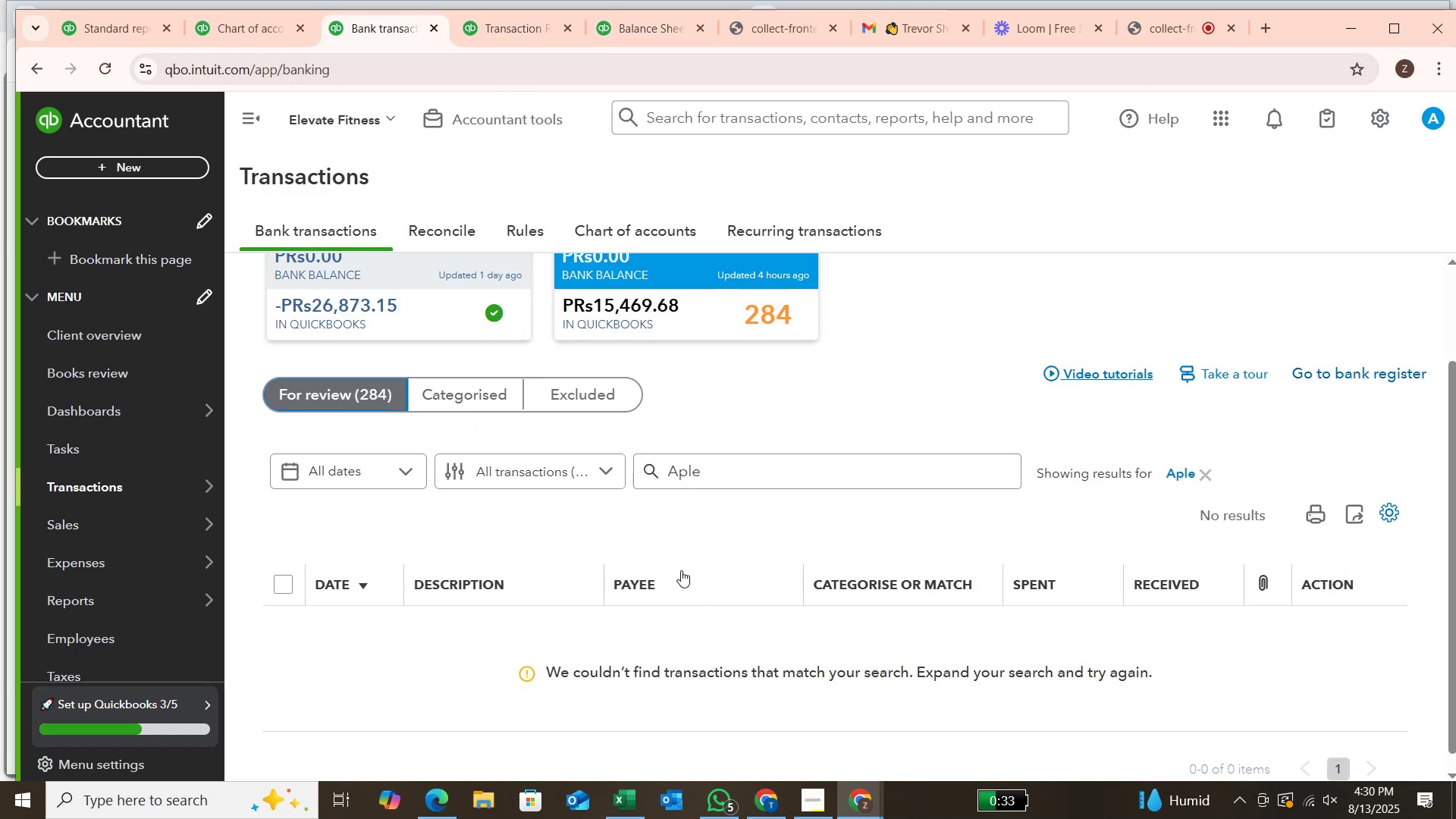 
left_click([723, 474])
 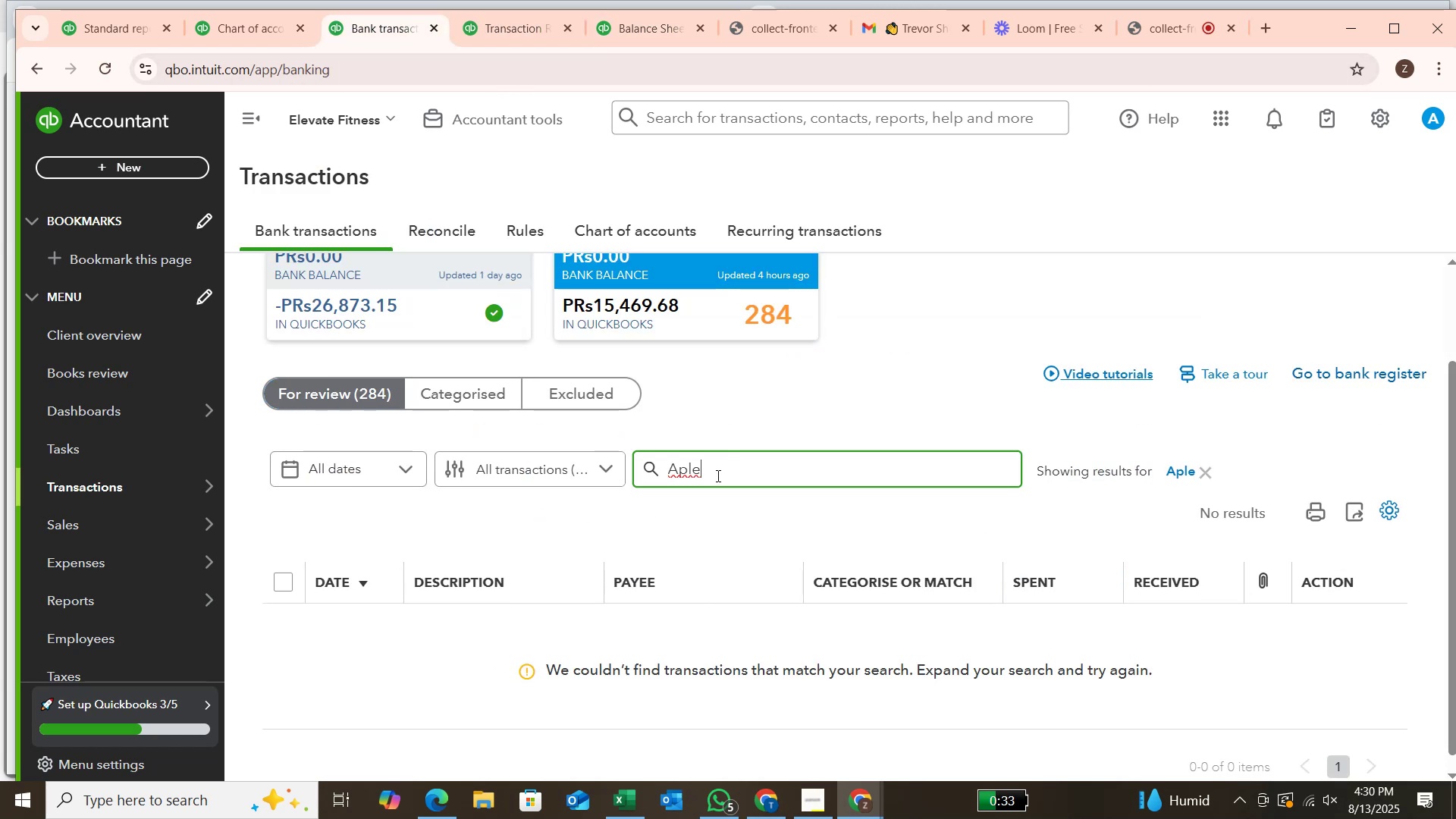 
key(Enter)
 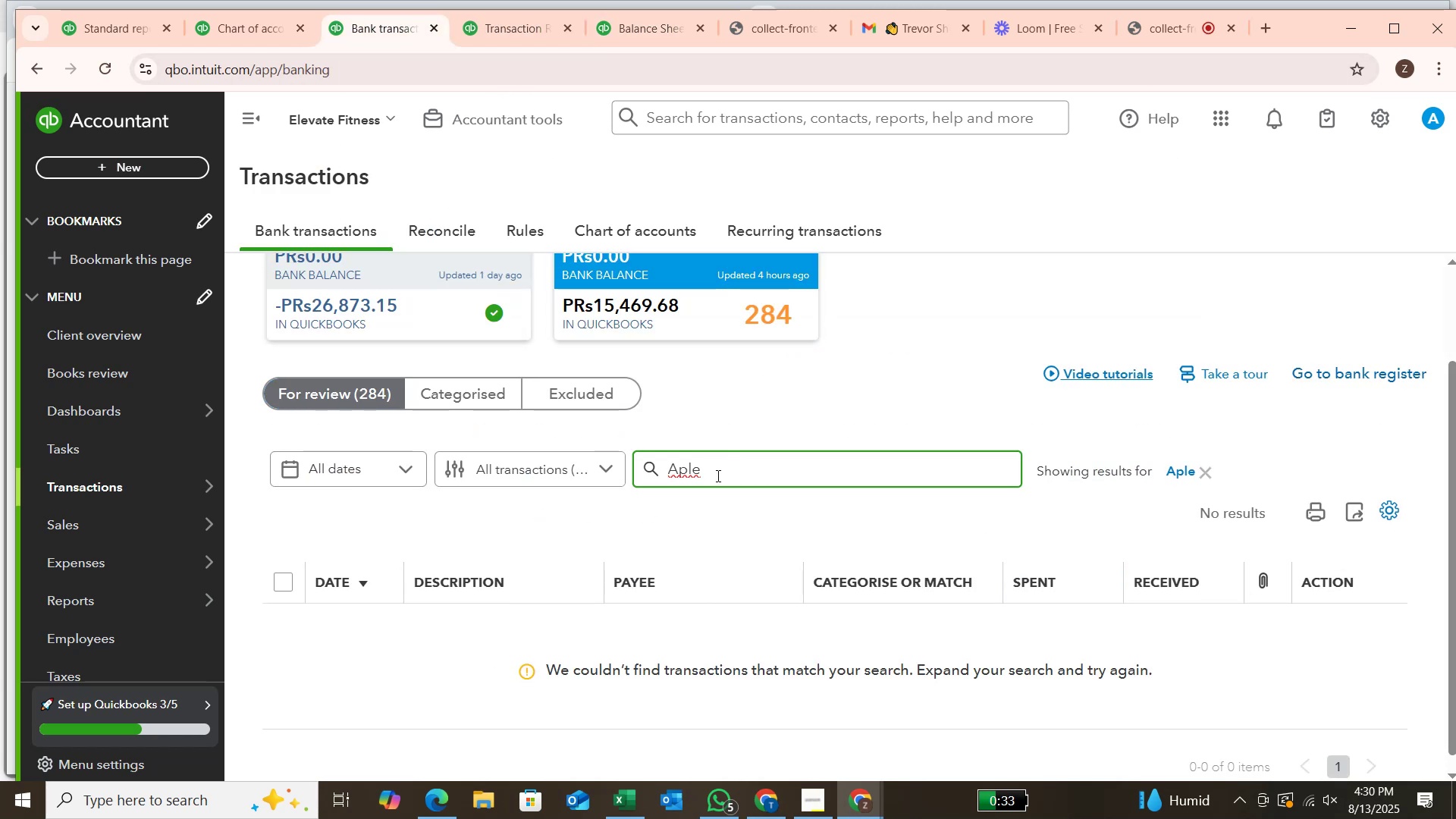 
key(Enter)
 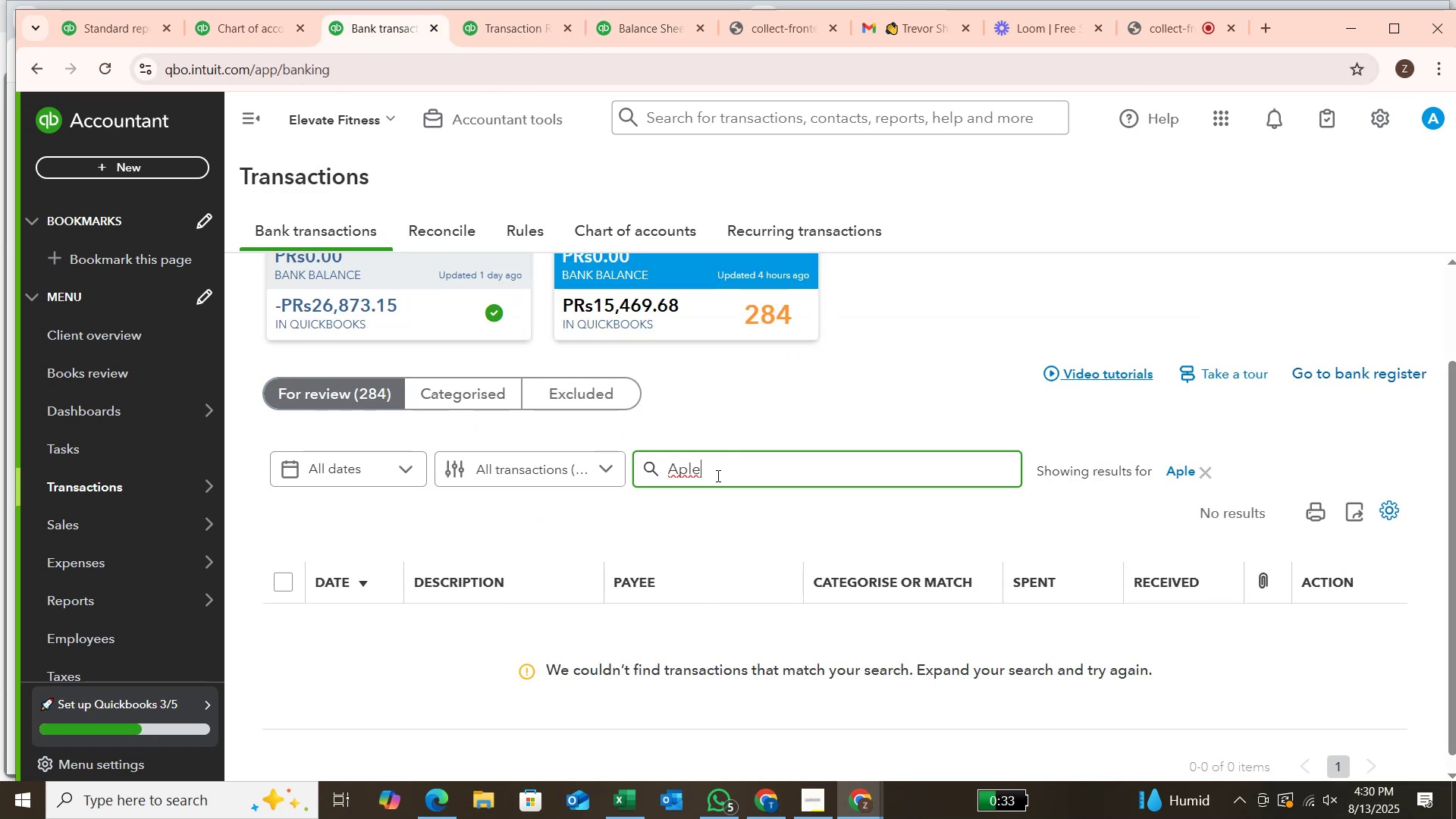 
key(Enter)
 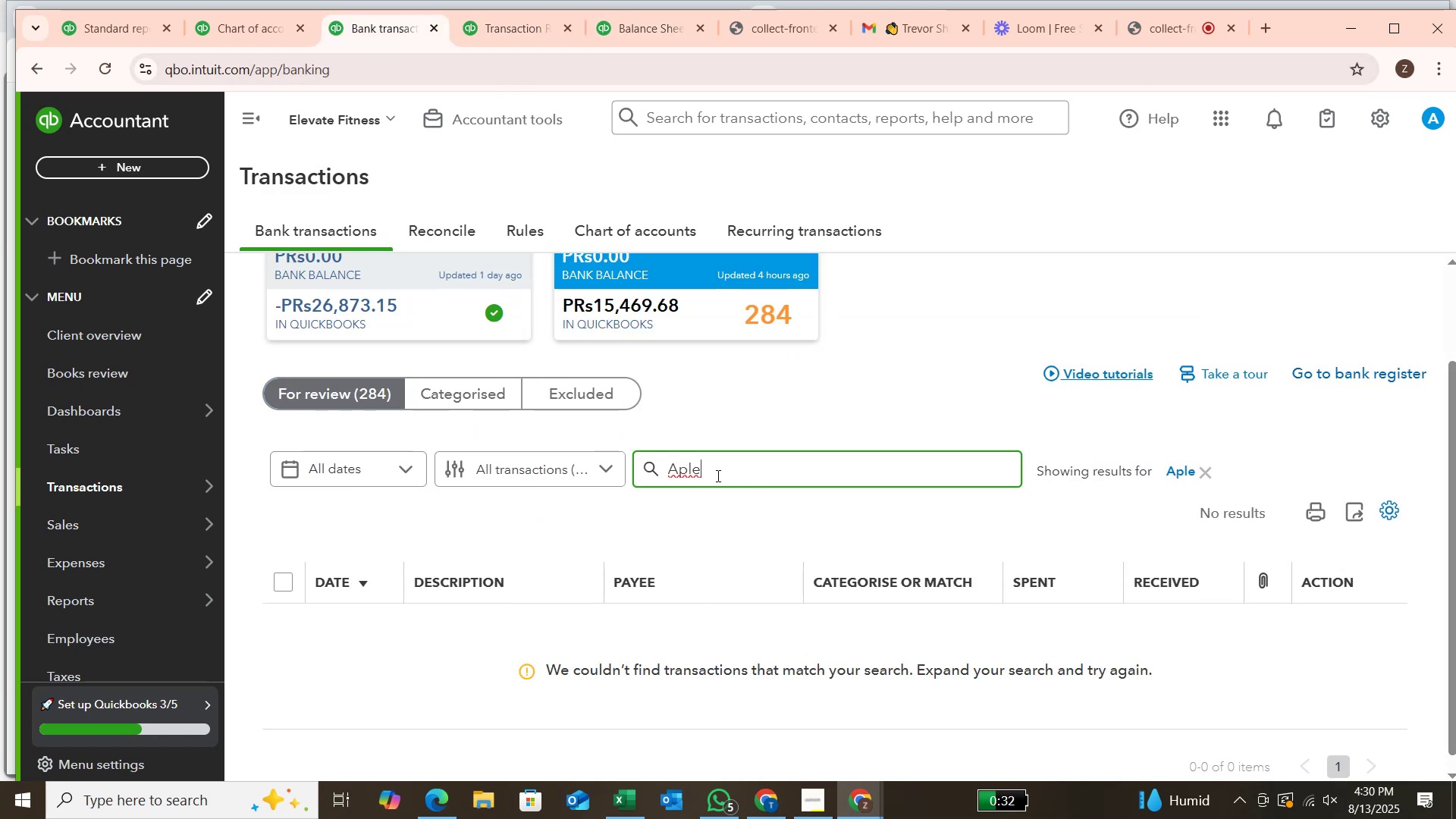 
key(Backspace)
key(Backspace)
type(ple\)
key(Backspace)
 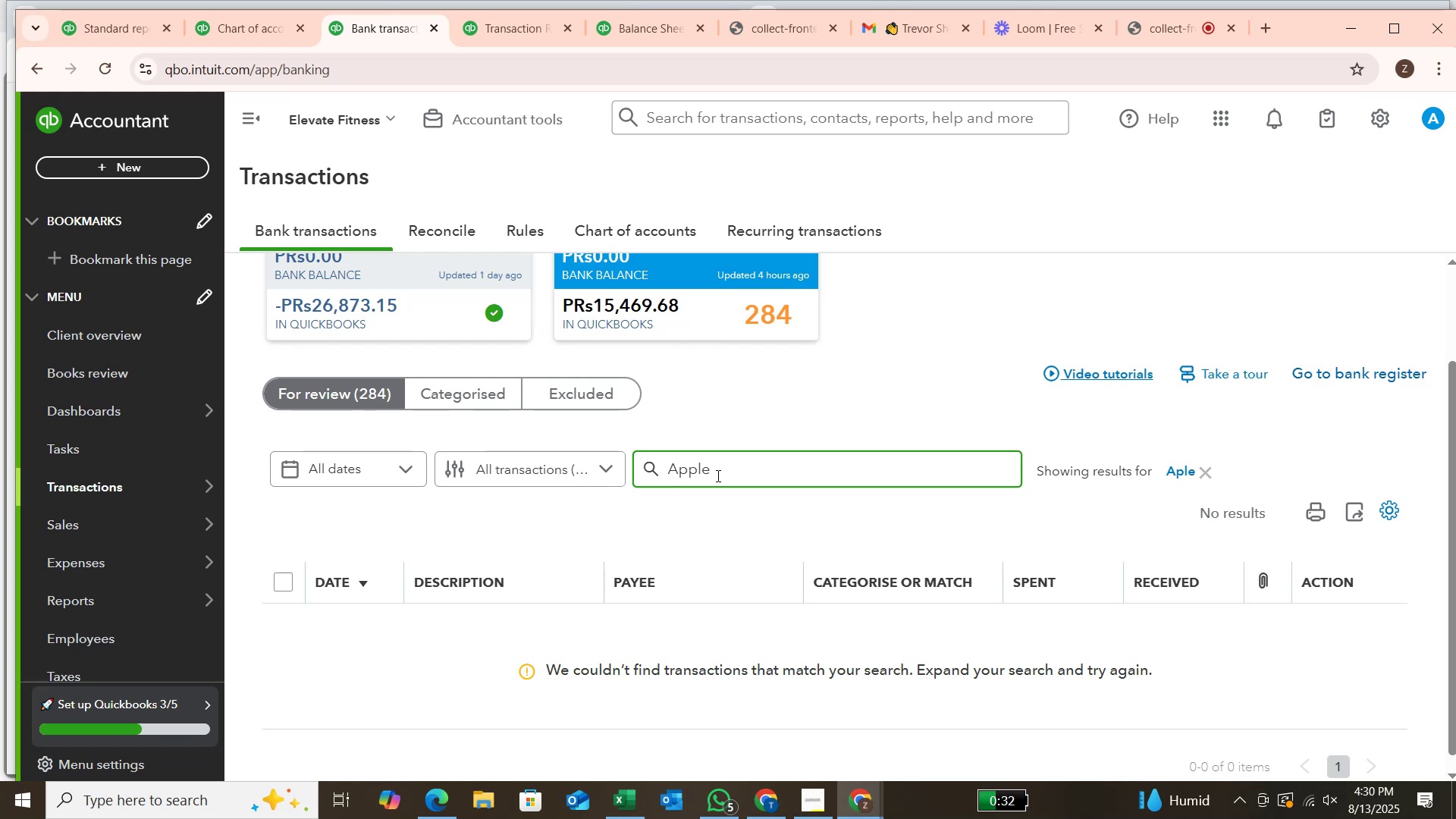 
key(Enter)
 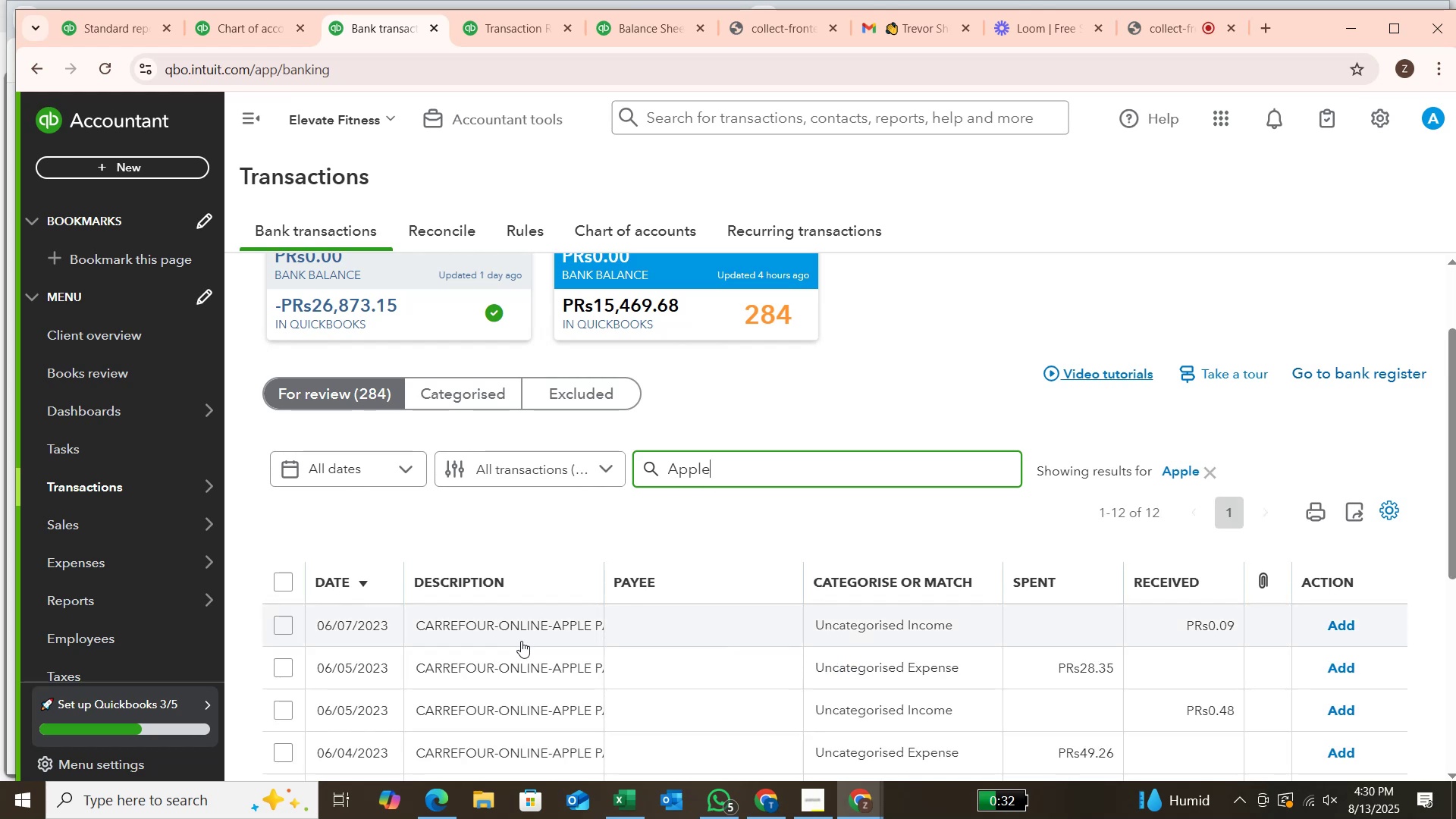 
scroll: coordinate [853, 545], scroll_direction: down, amount: 5.0
 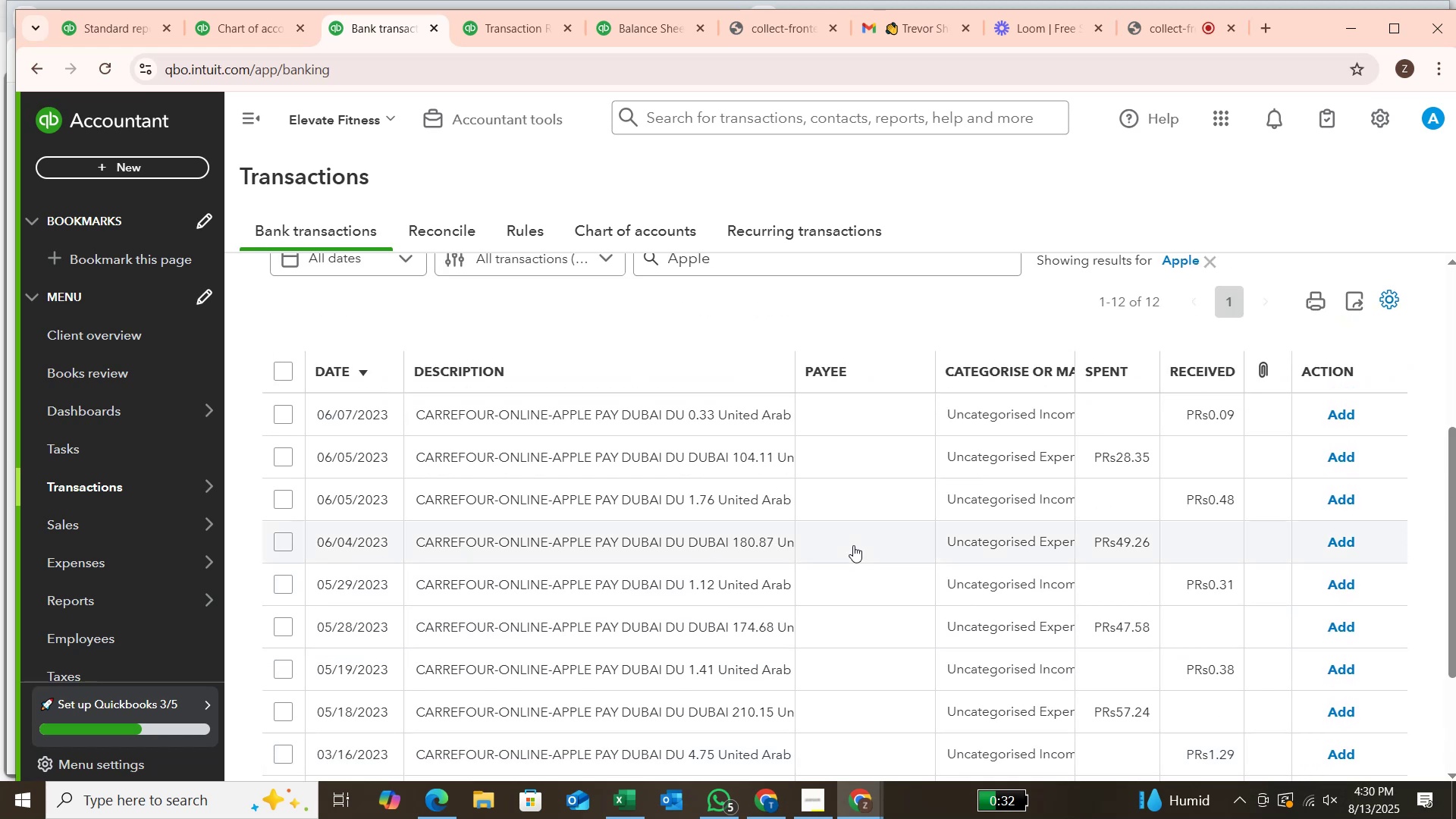 
scroll: coordinate [853, 545], scroll_direction: none, amount: 0.0
 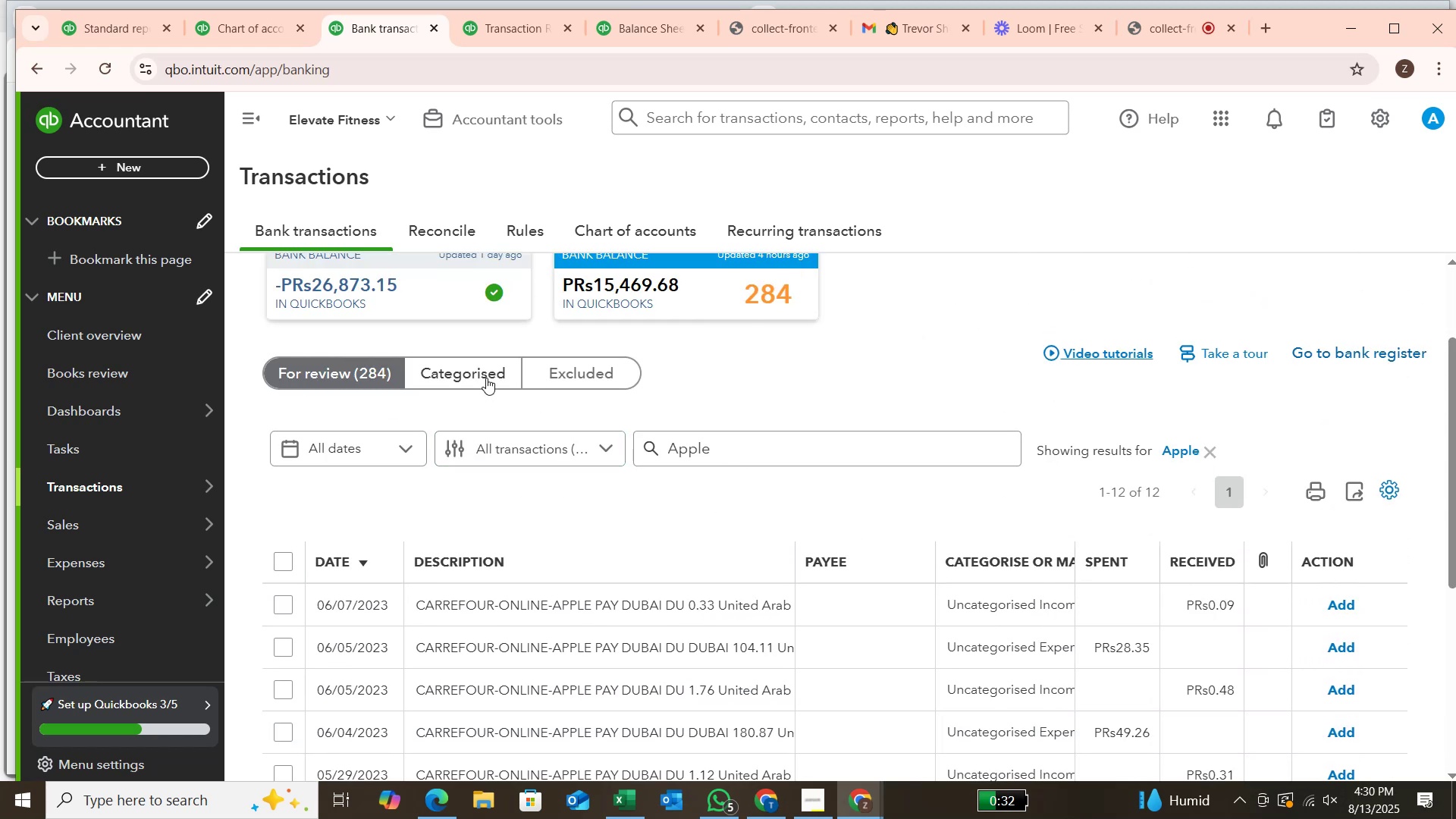 
left_click([488, 373])
 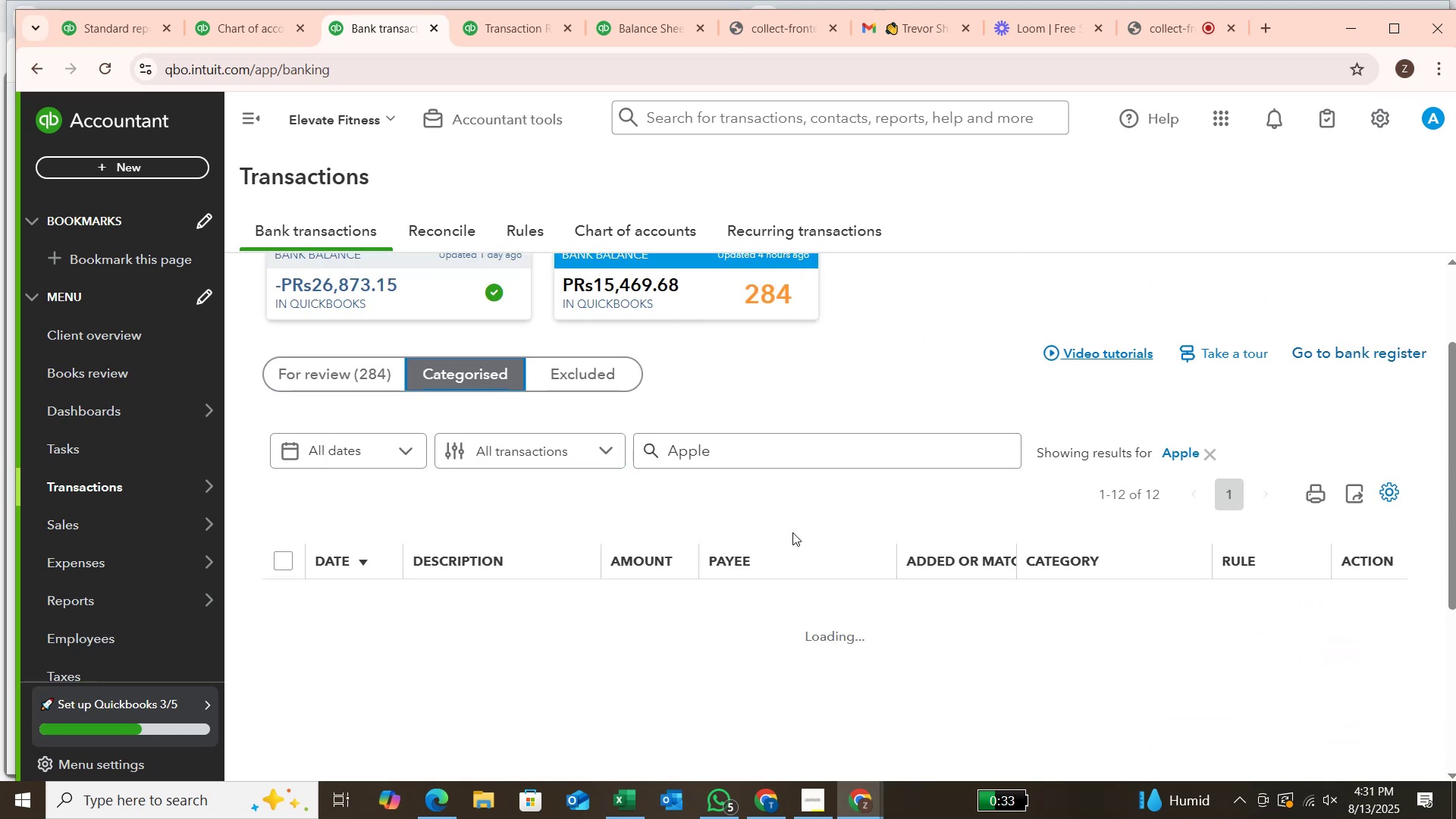 
scroll: coordinate [792, 532], scroll_direction: down, amount: 3.0
 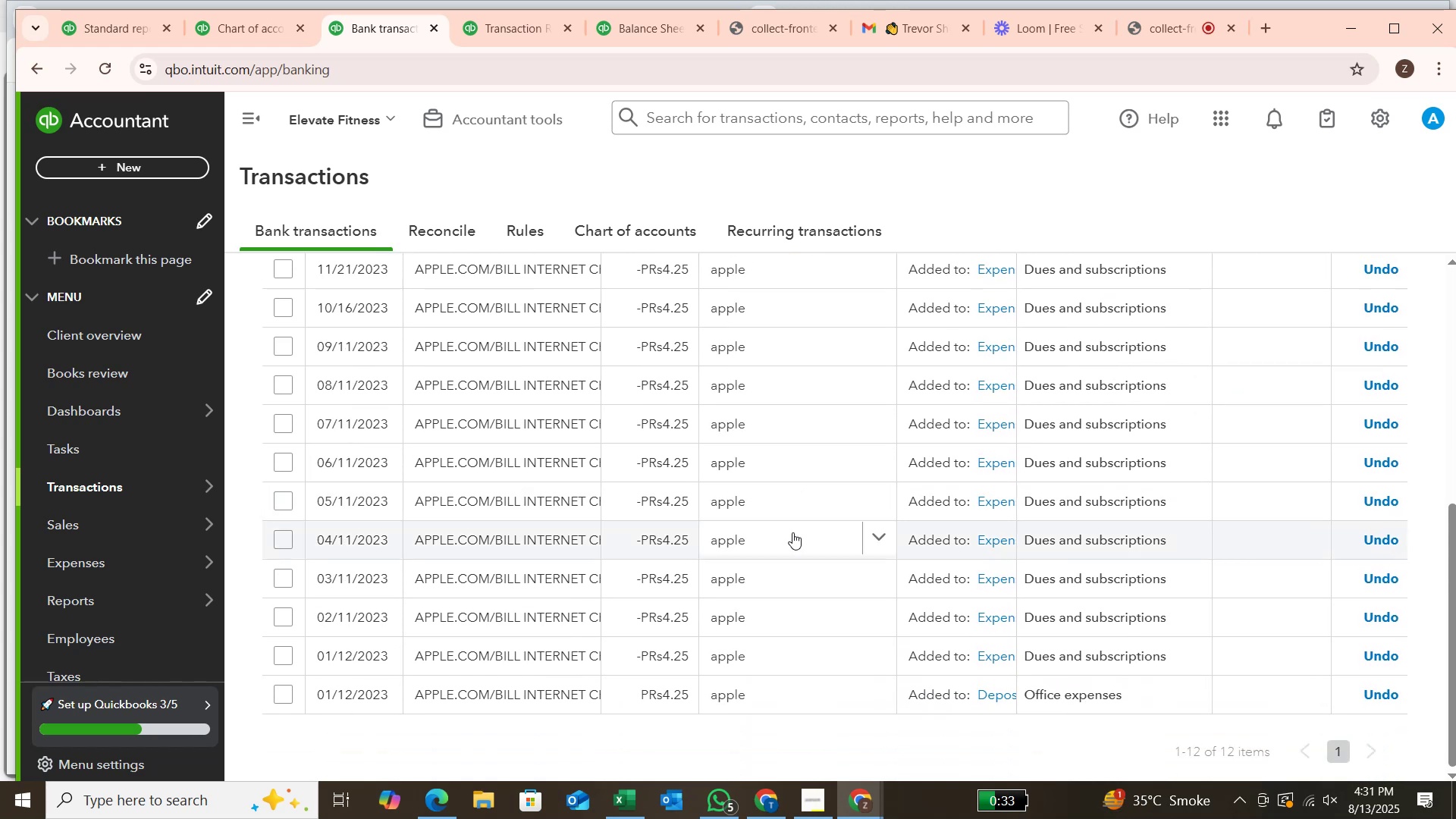 
scroll: coordinate [792, 532], scroll_direction: up, amount: 6.0
 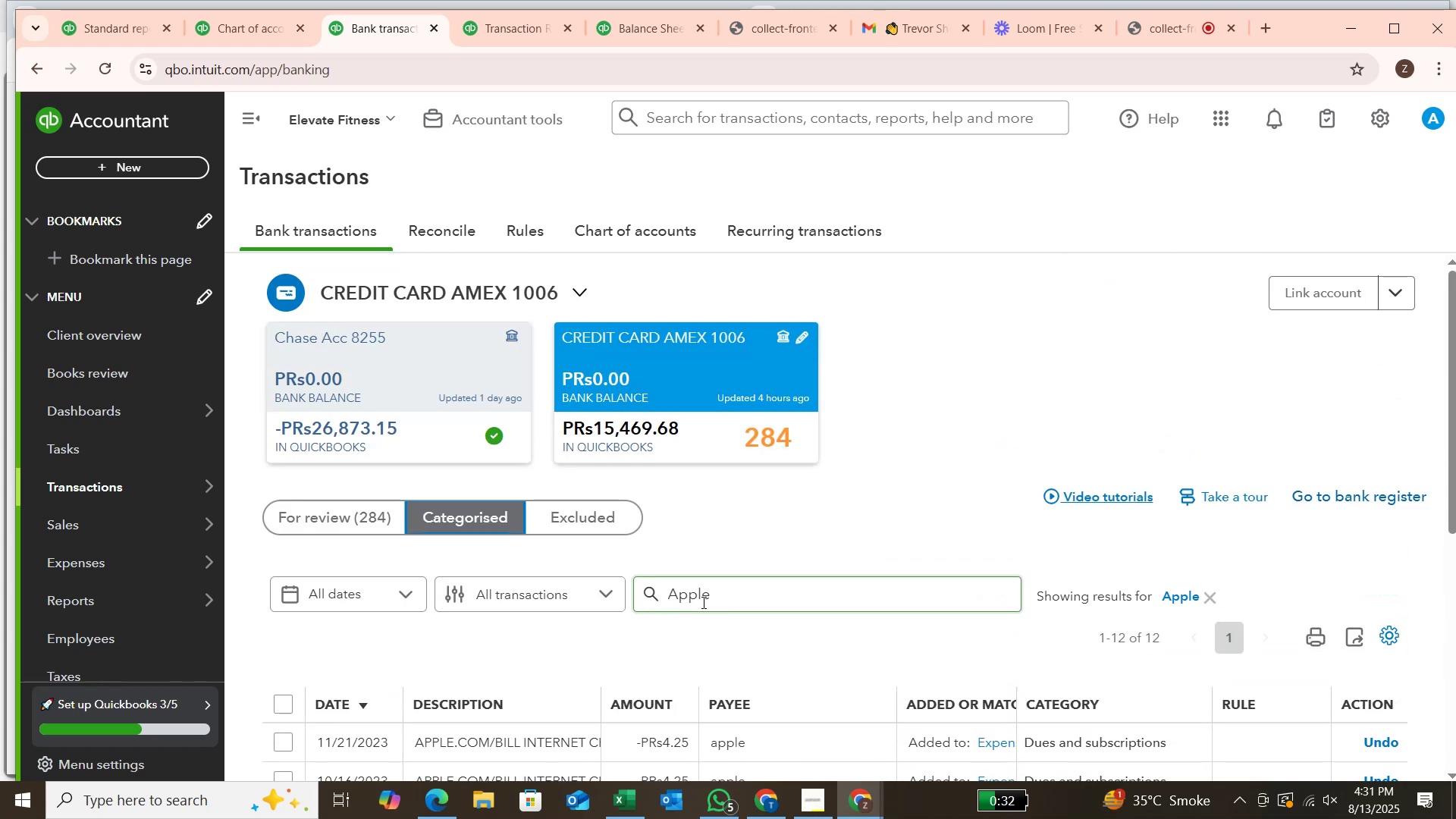 
left_click([702, 602])
 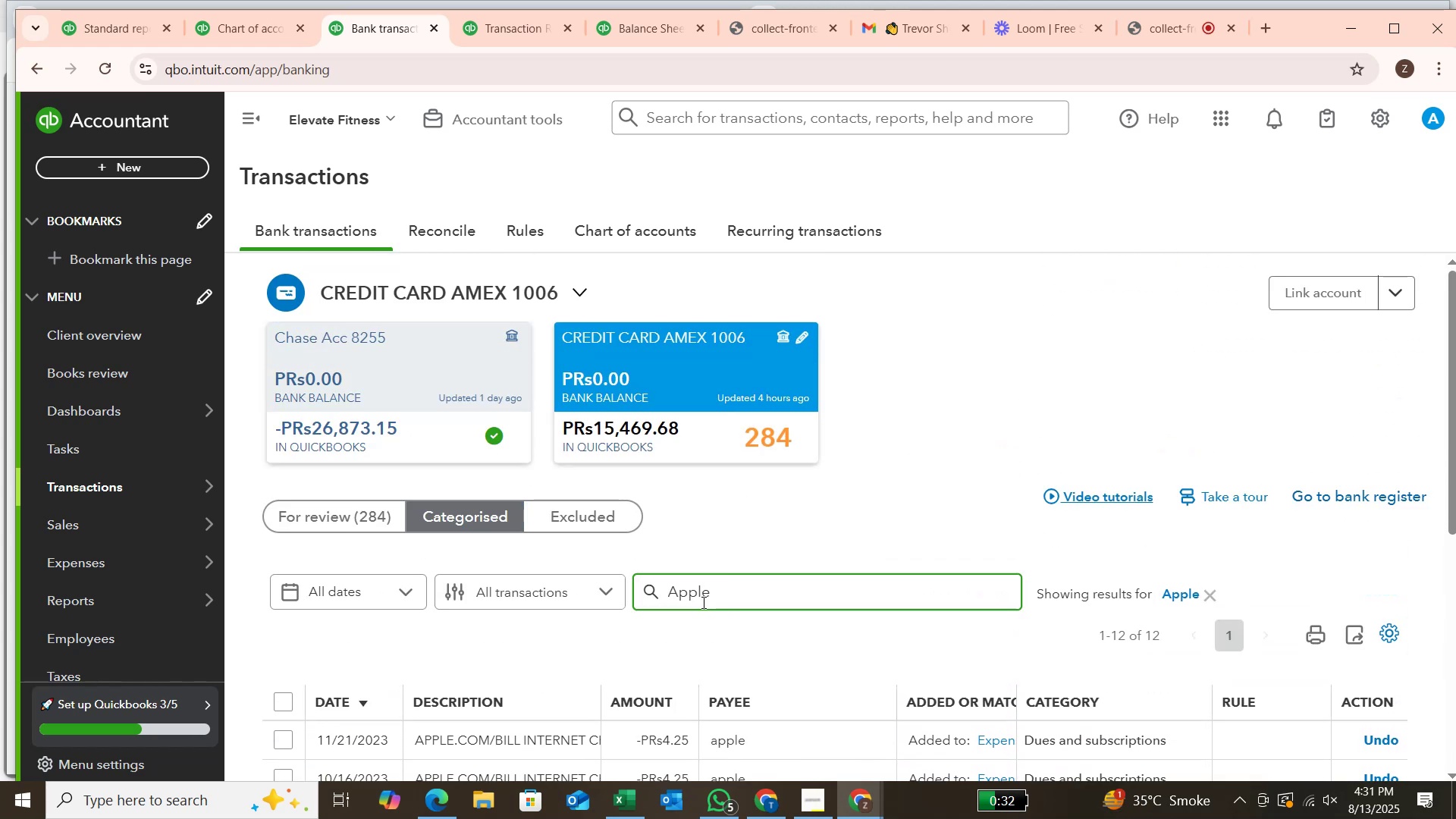 
key(ArrowRight)
 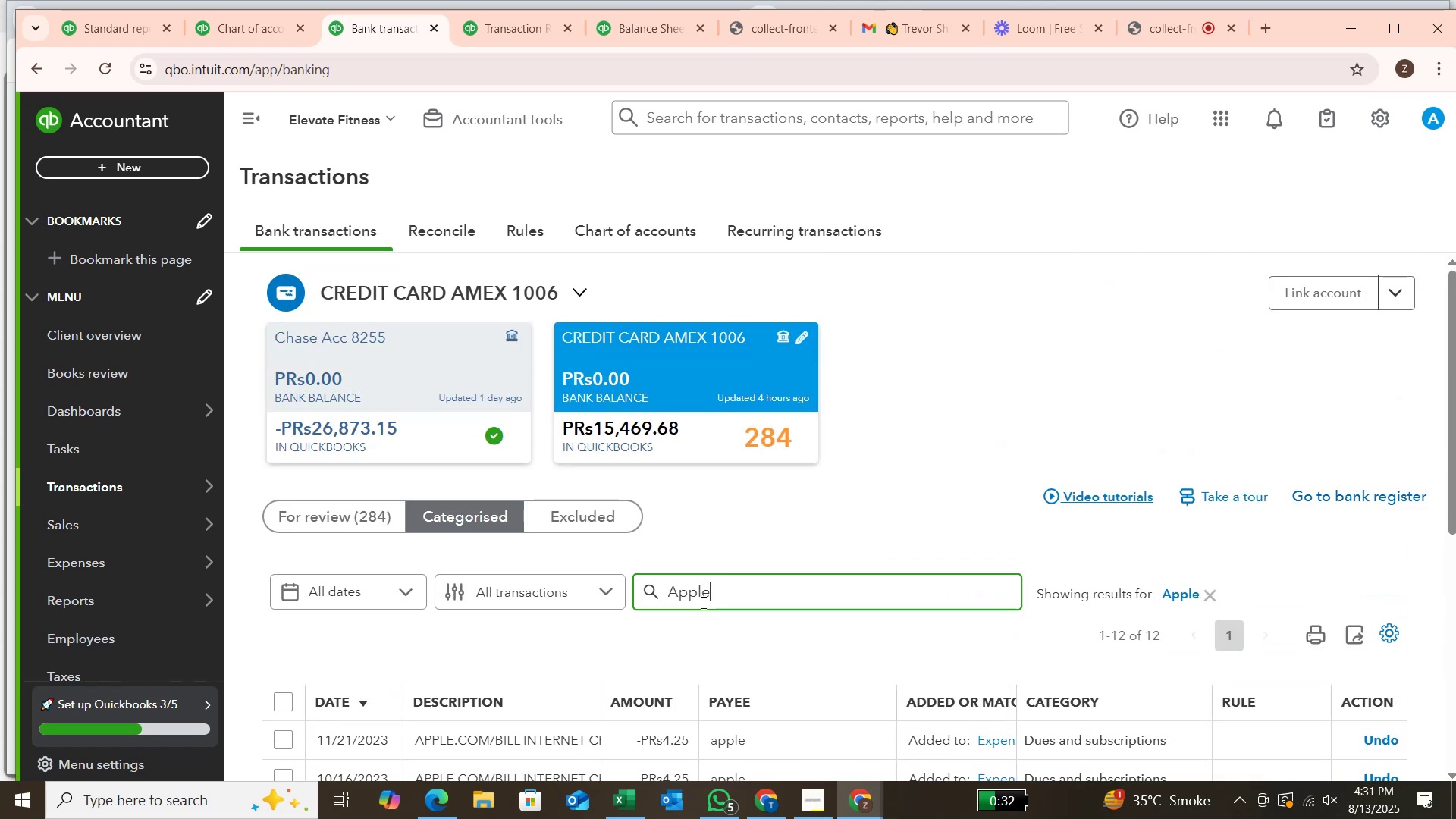 
key(Backspace)
 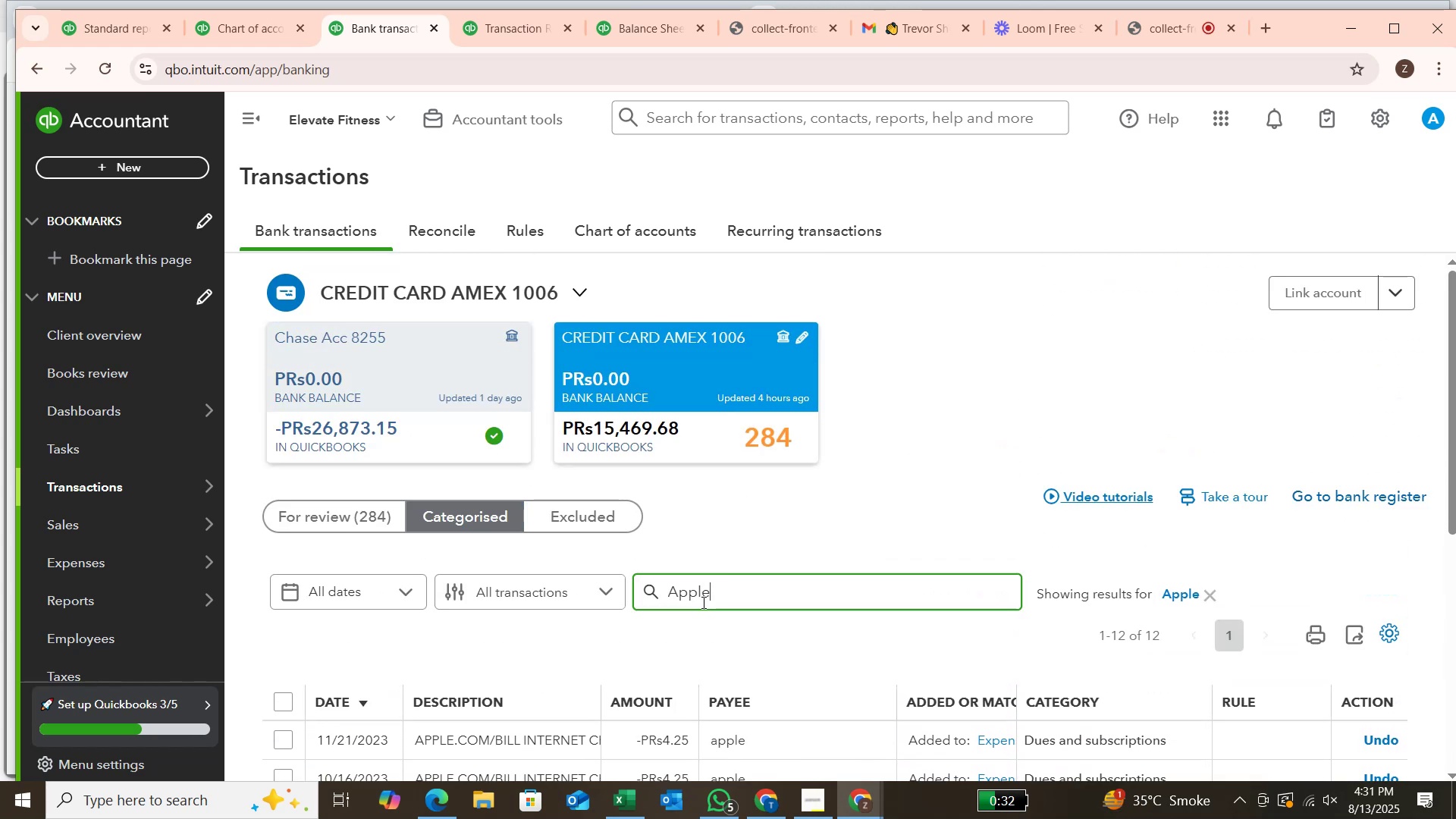 
key(Backspace)
 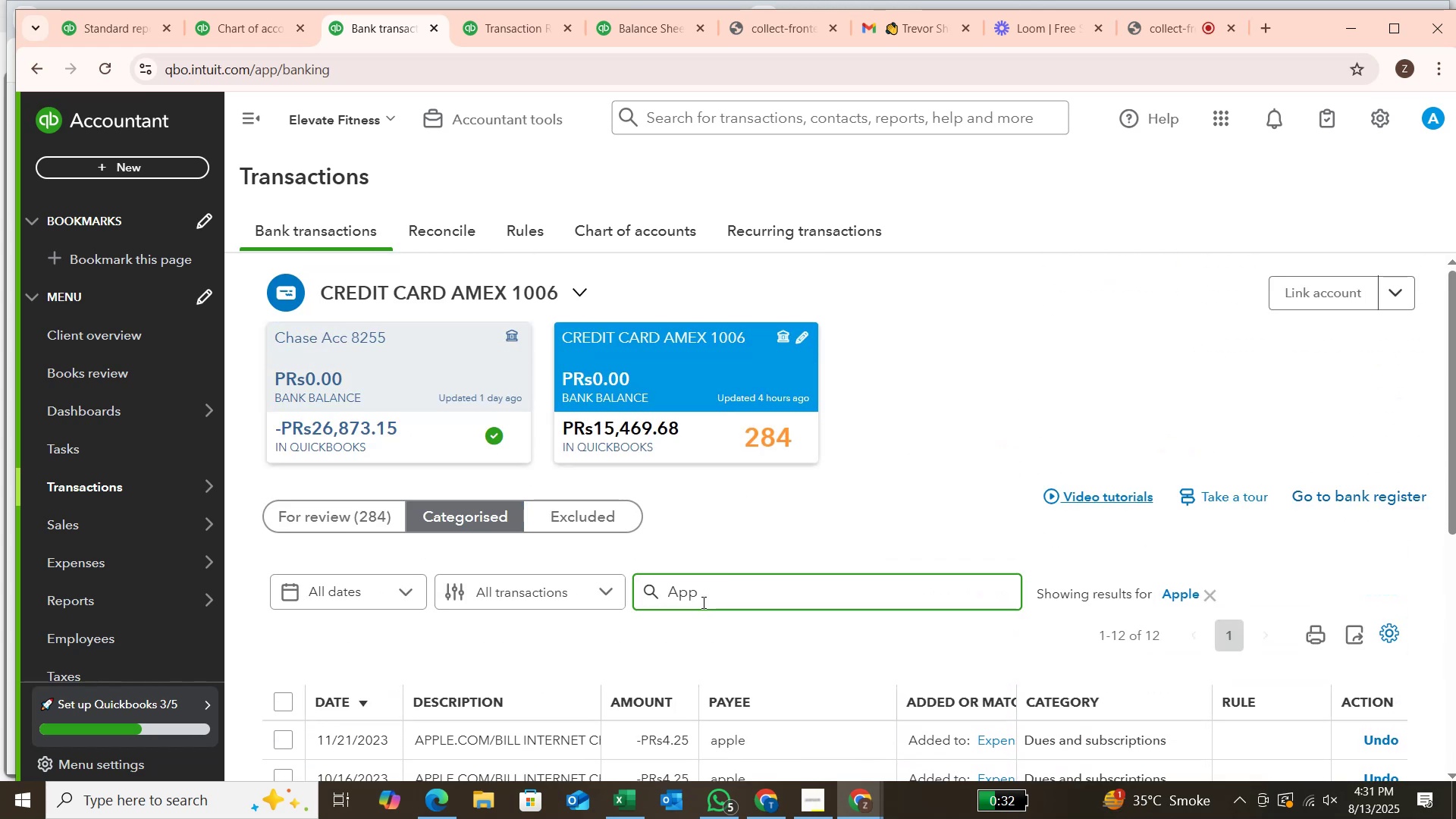 
key(Backspace)
 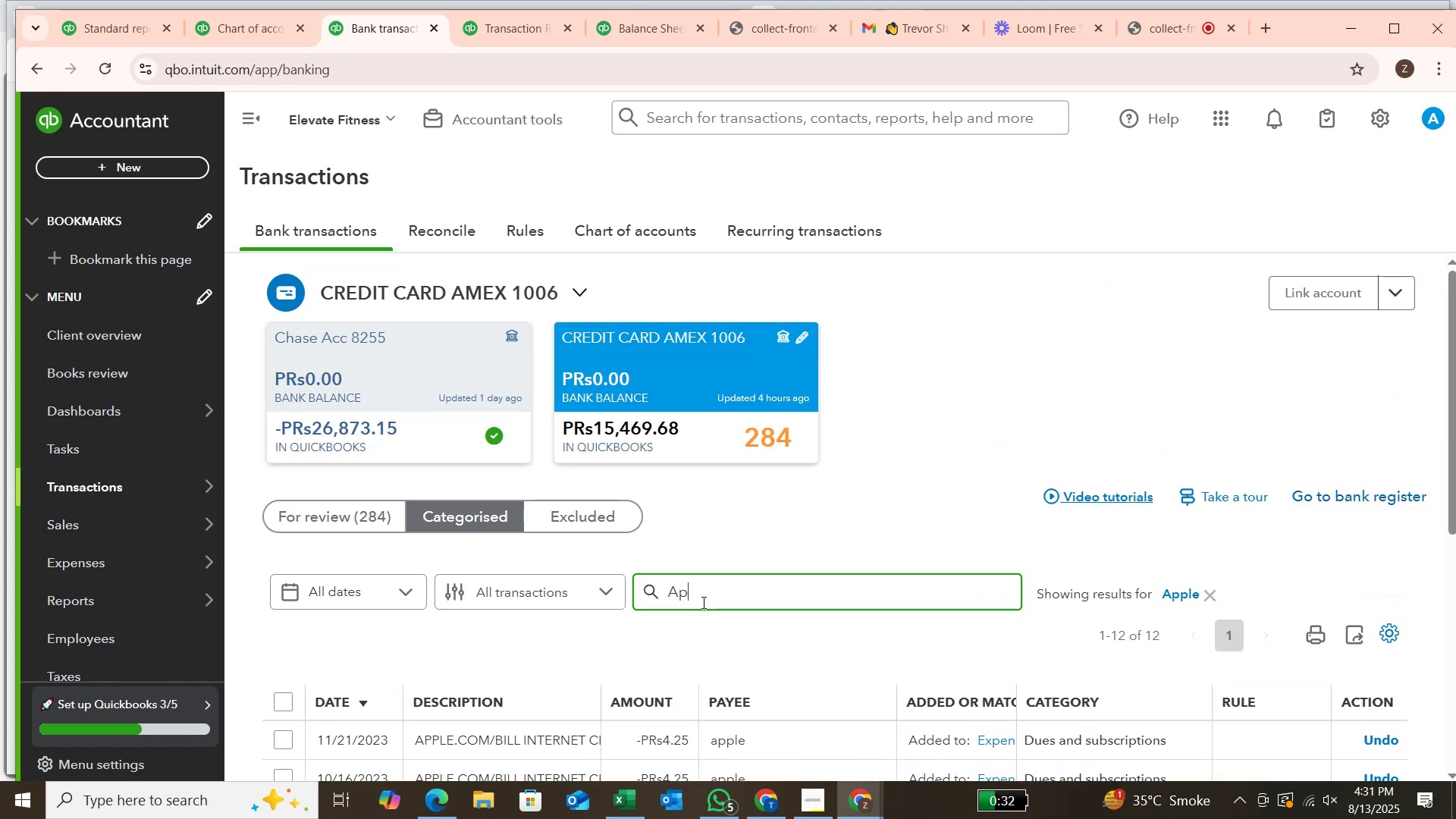 
key(L)
 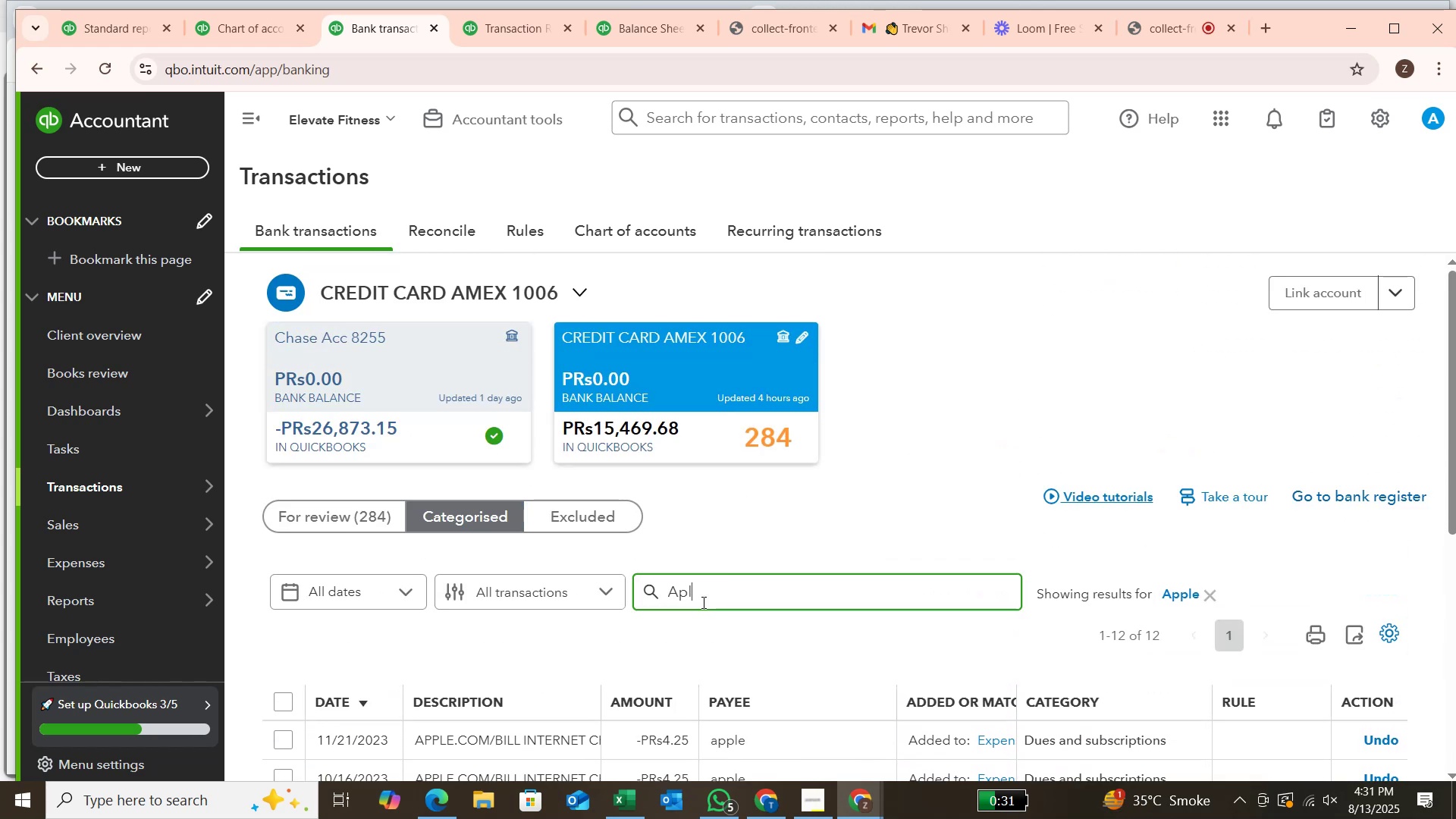 
key(Enter)
 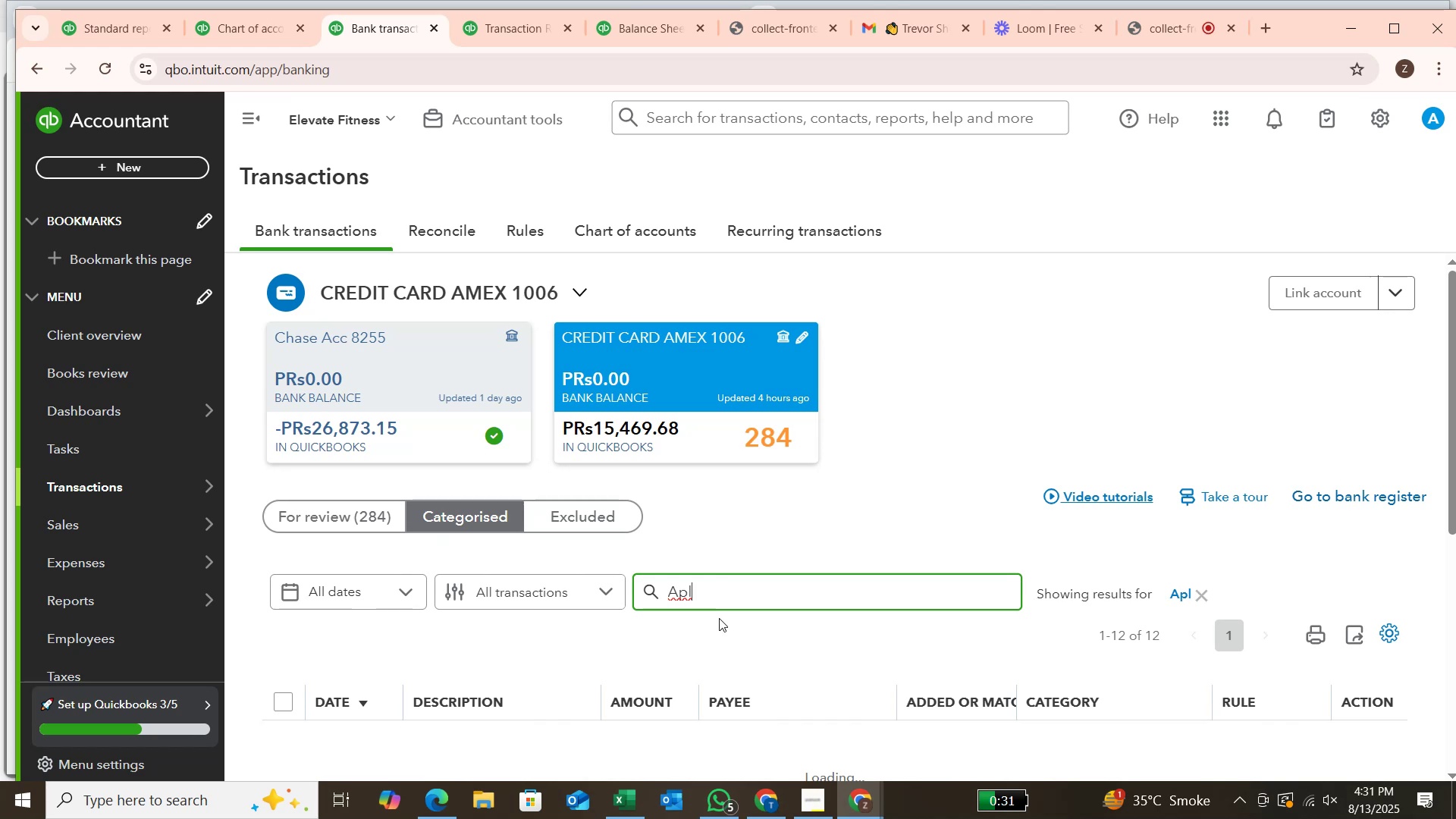 
scroll: coordinate [719, 618], scroll_direction: down, amount: 3.0
 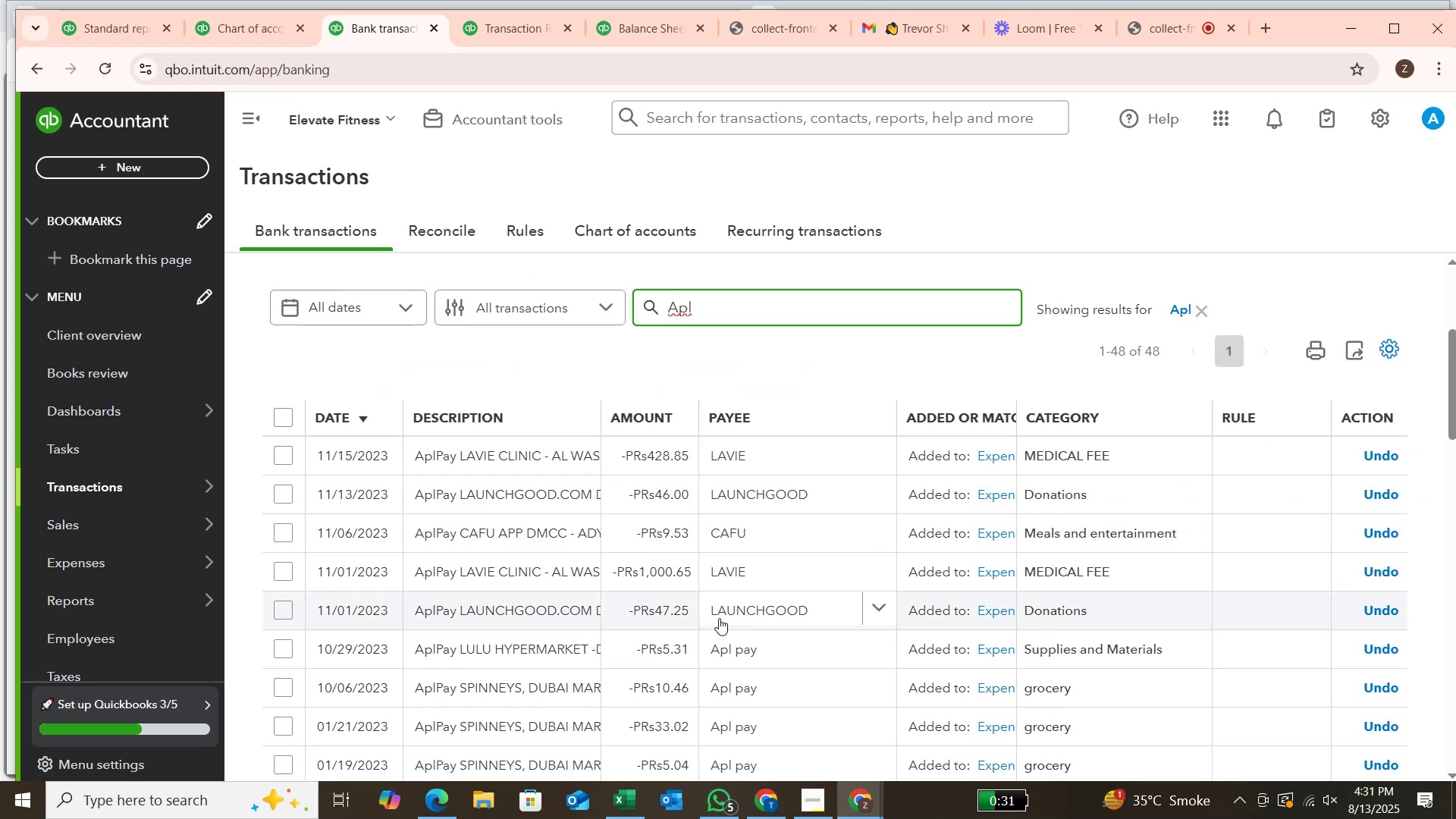 
wait(6.2)
 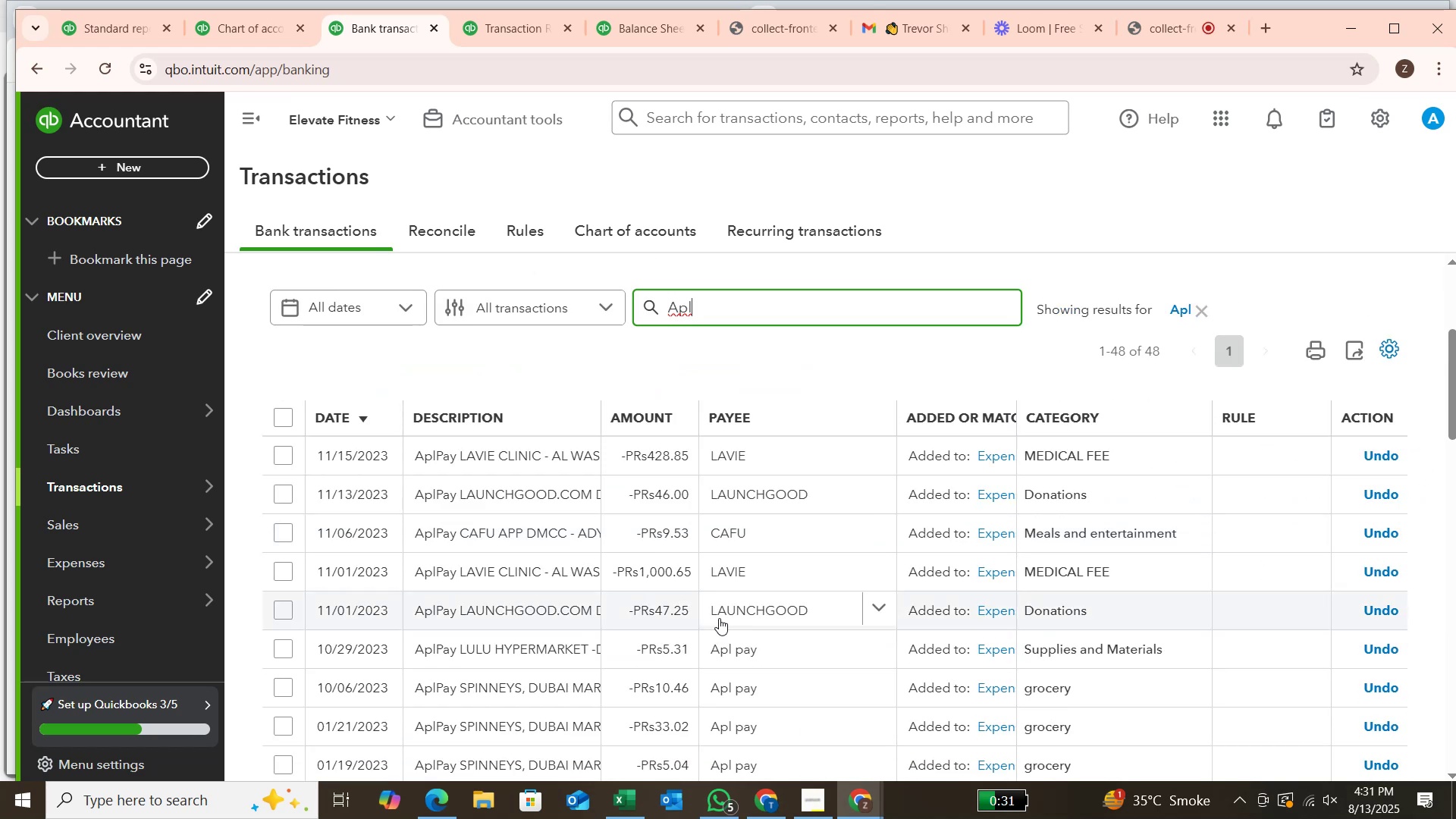 
scroll: coordinate [719, 618], scroll_direction: down, amount: 3.0
 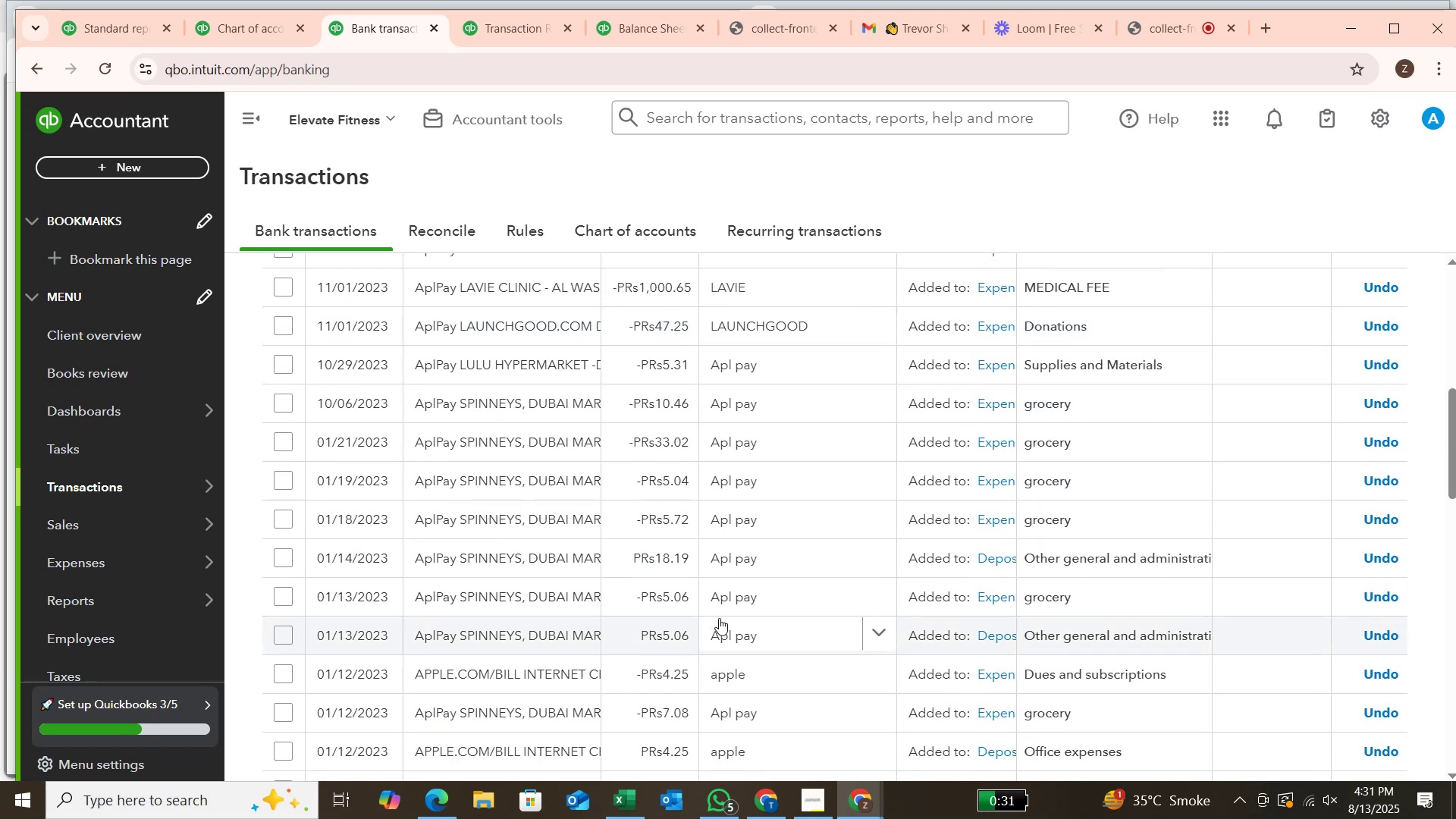 
wait(5.5)
 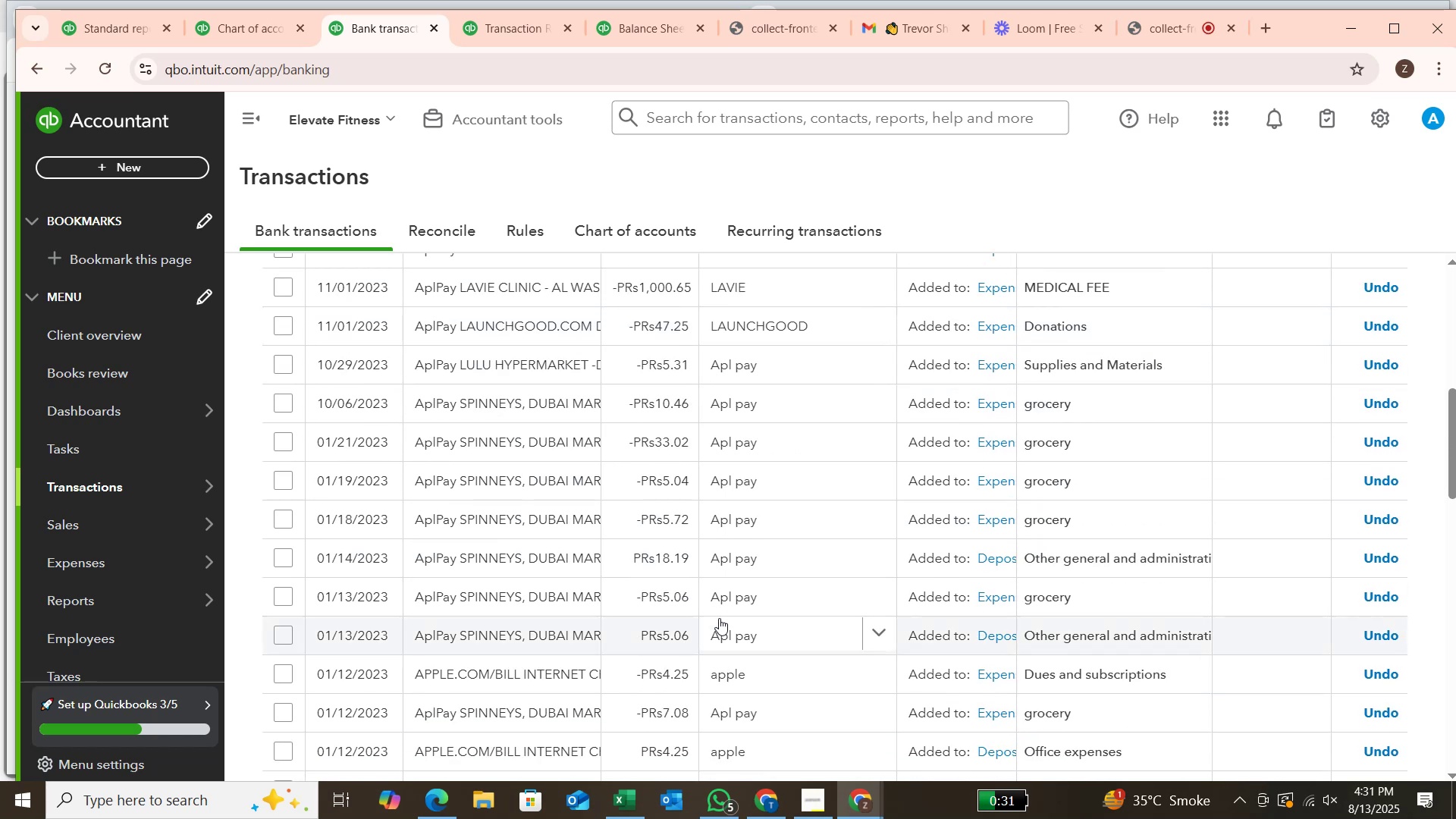 
scroll: coordinate [719, 618], scroll_direction: down, amount: 1.0
 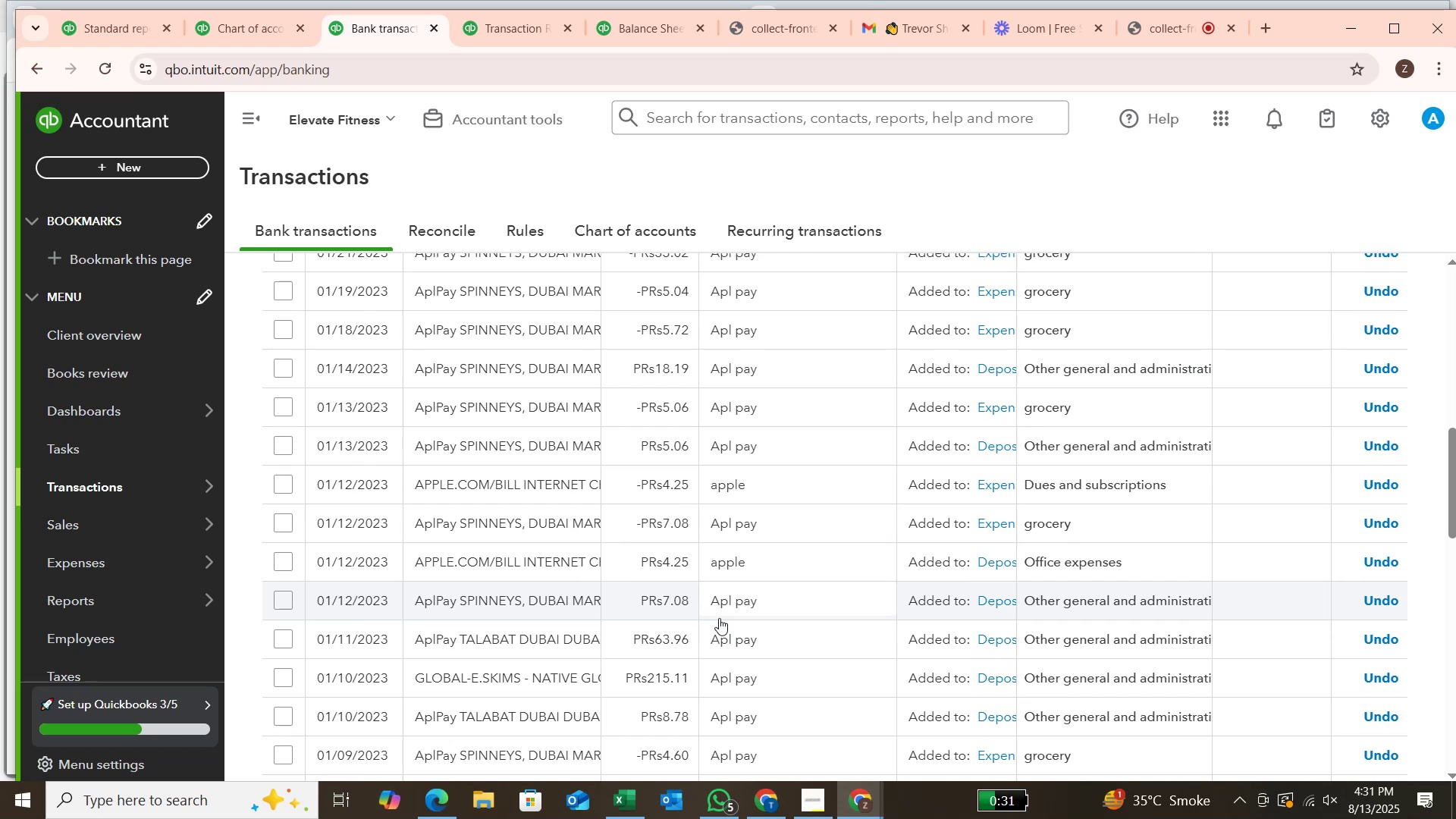 
scroll: coordinate [719, 618], scroll_direction: up, amount: 3.0
 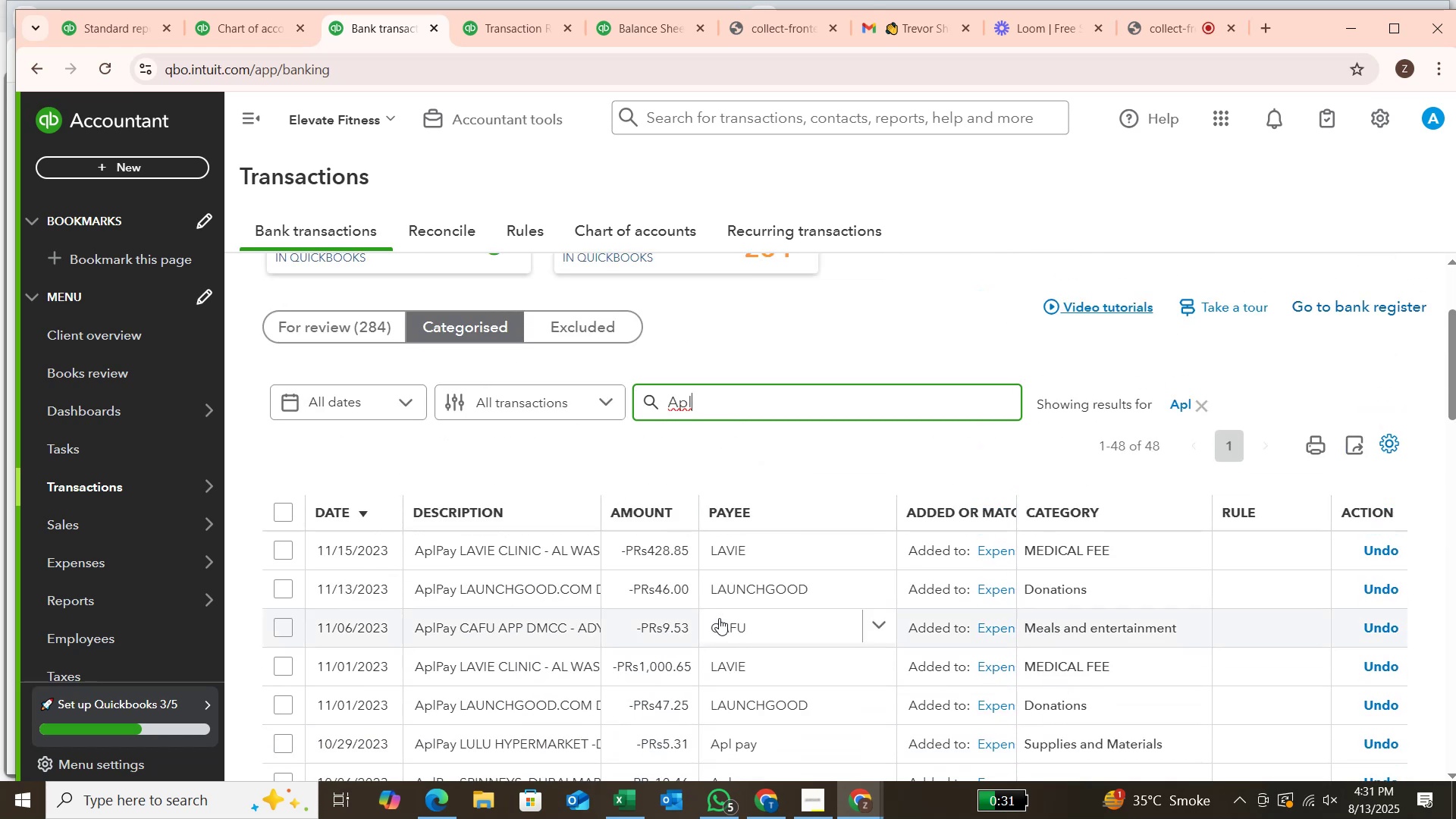 
scroll: coordinate [719, 618], scroll_direction: down, amount: 3.0
 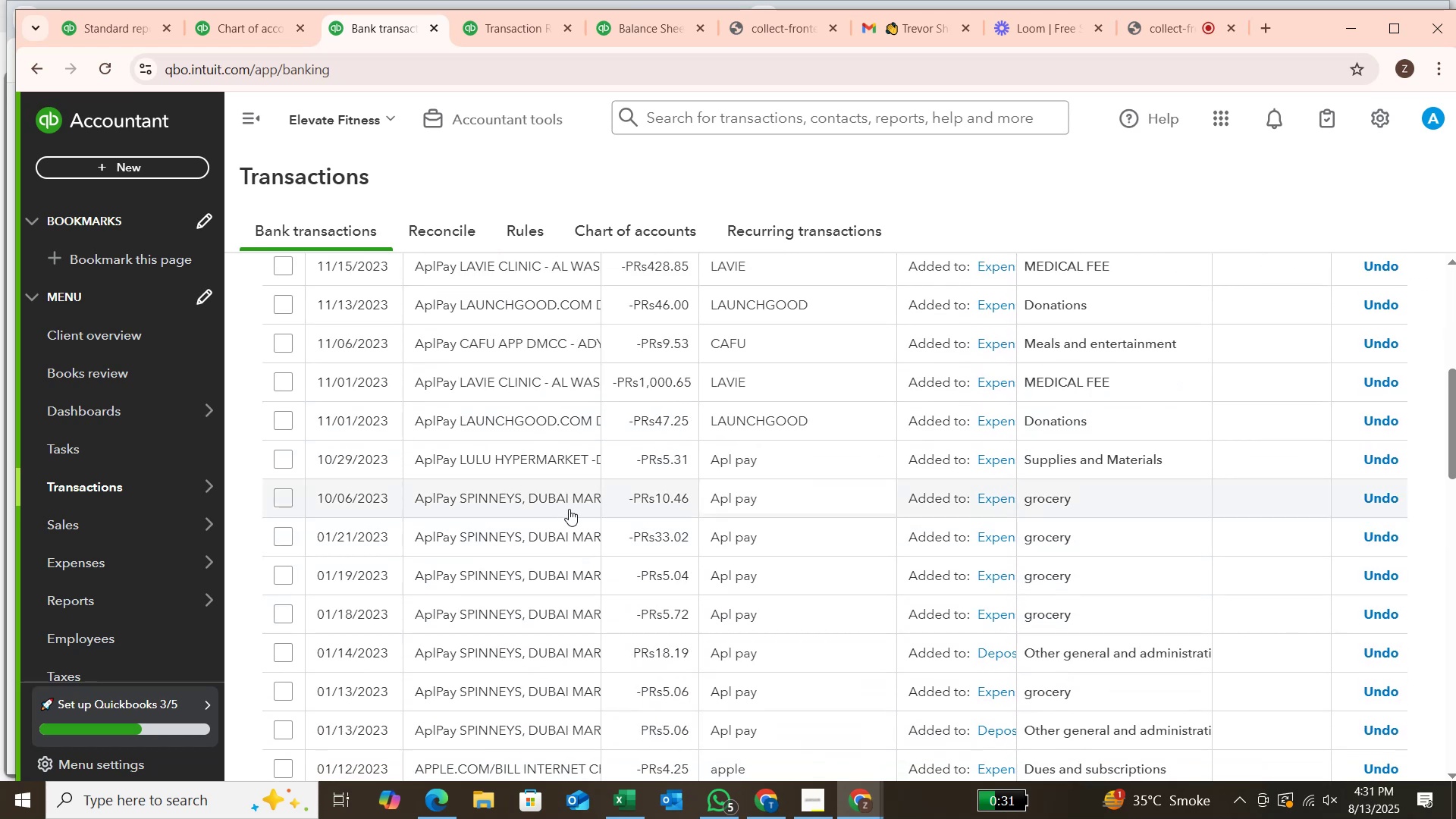 
wait(5.12)
 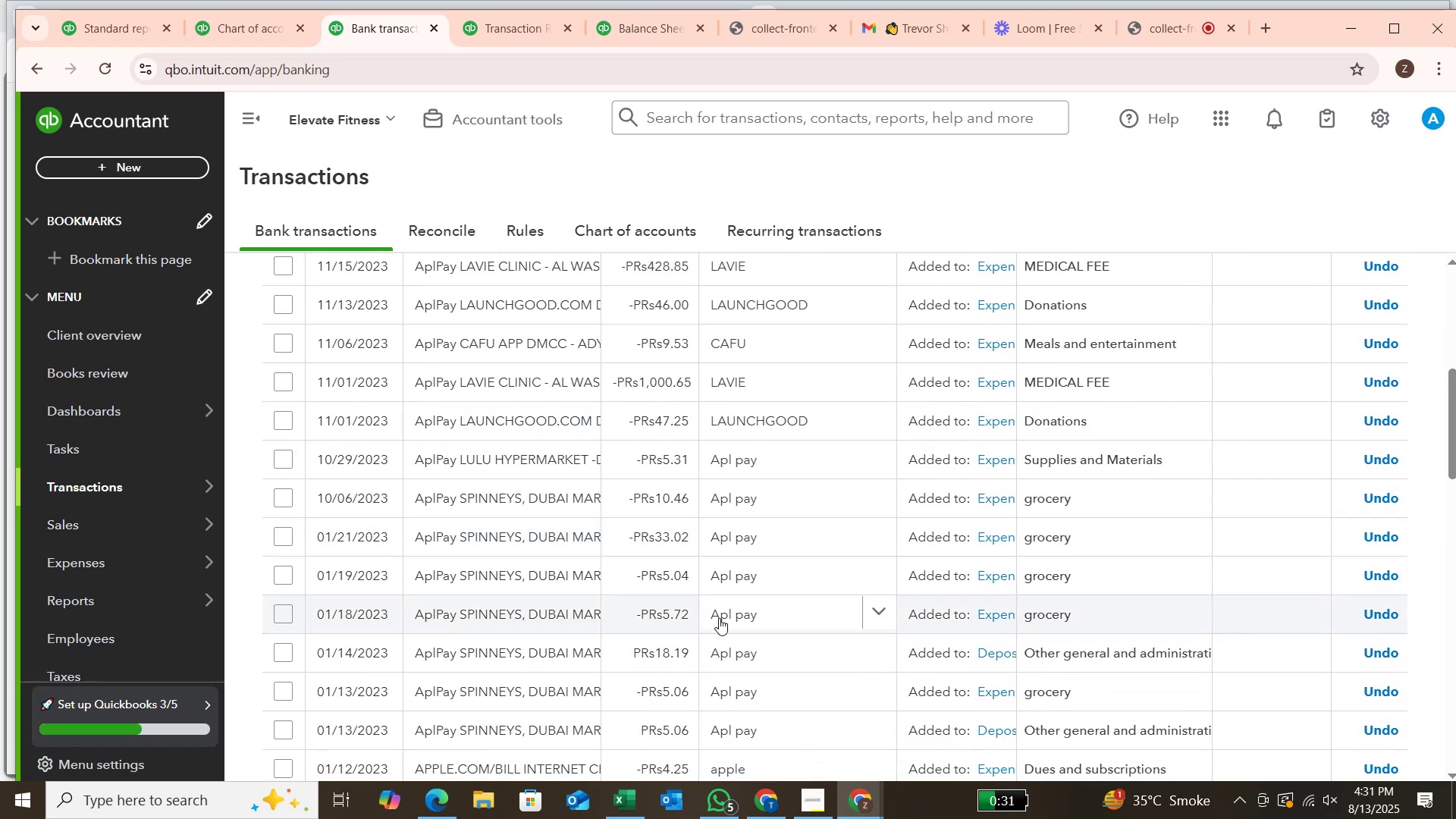 
scroll: coordinate [573, 504], scroll_direction: down, amount: 9.0
 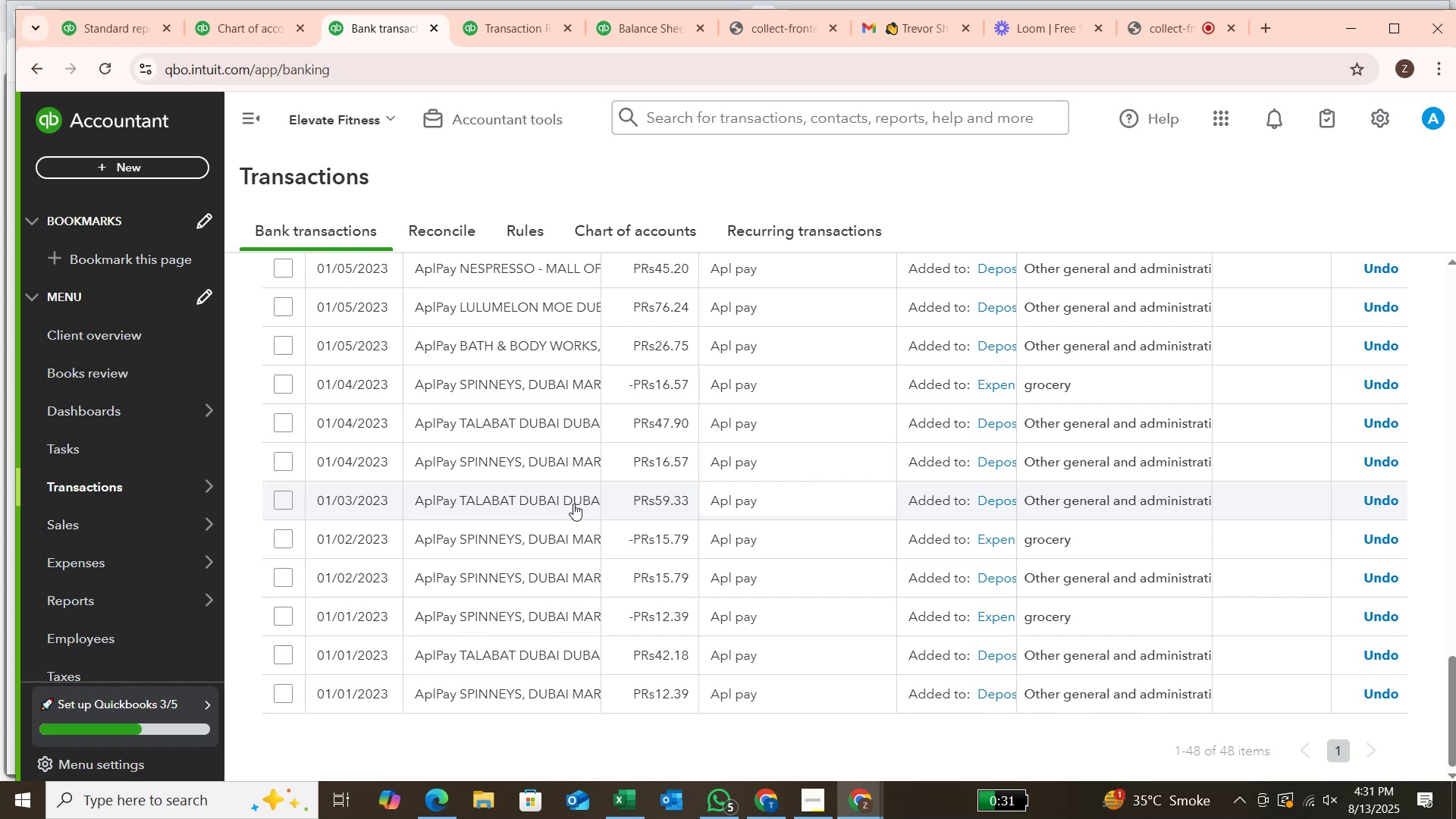 
scroll: coordinate [573, 504], scroll_direction: up, amount: 19.0
 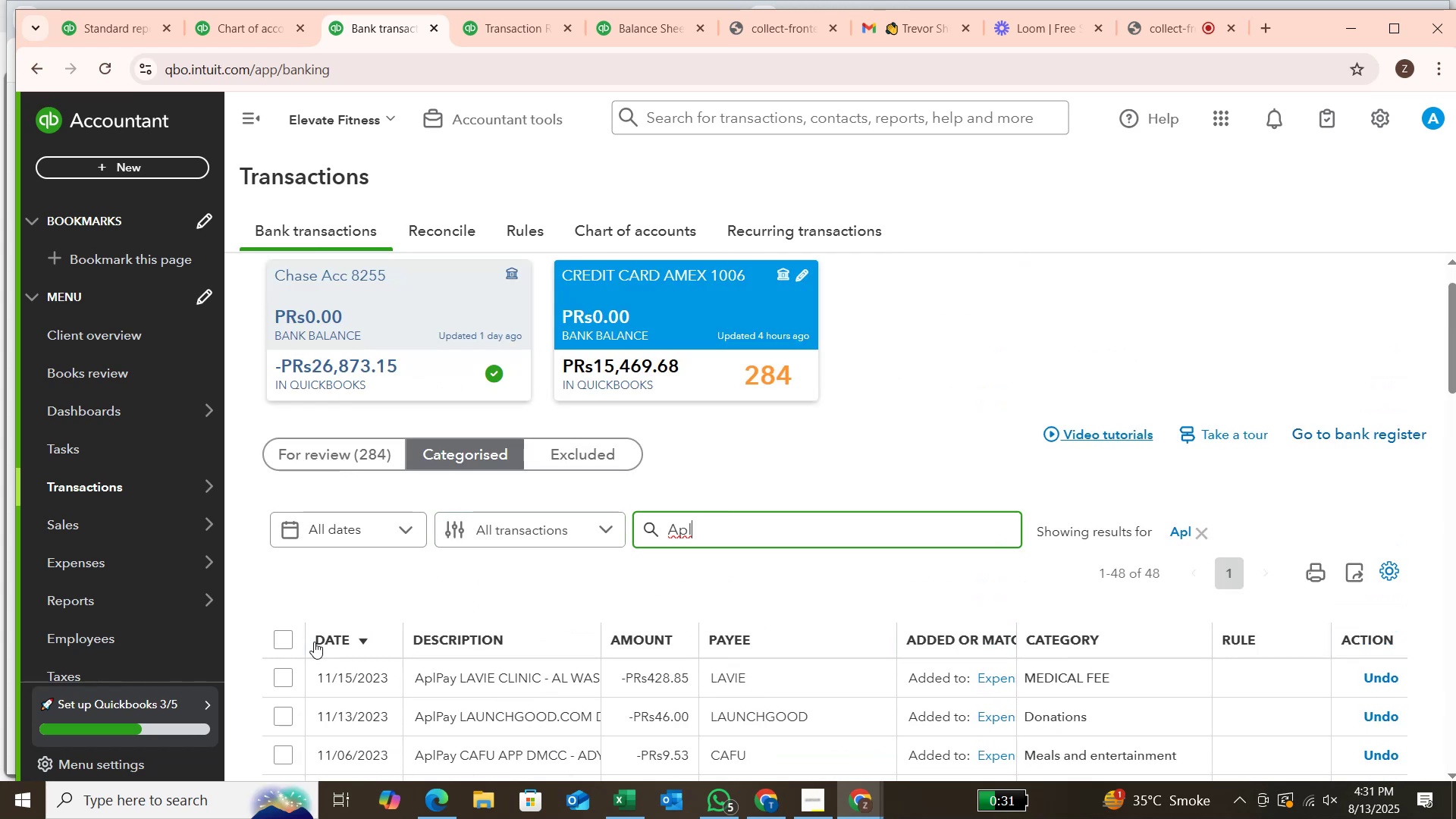 
left_click([292, 643])
 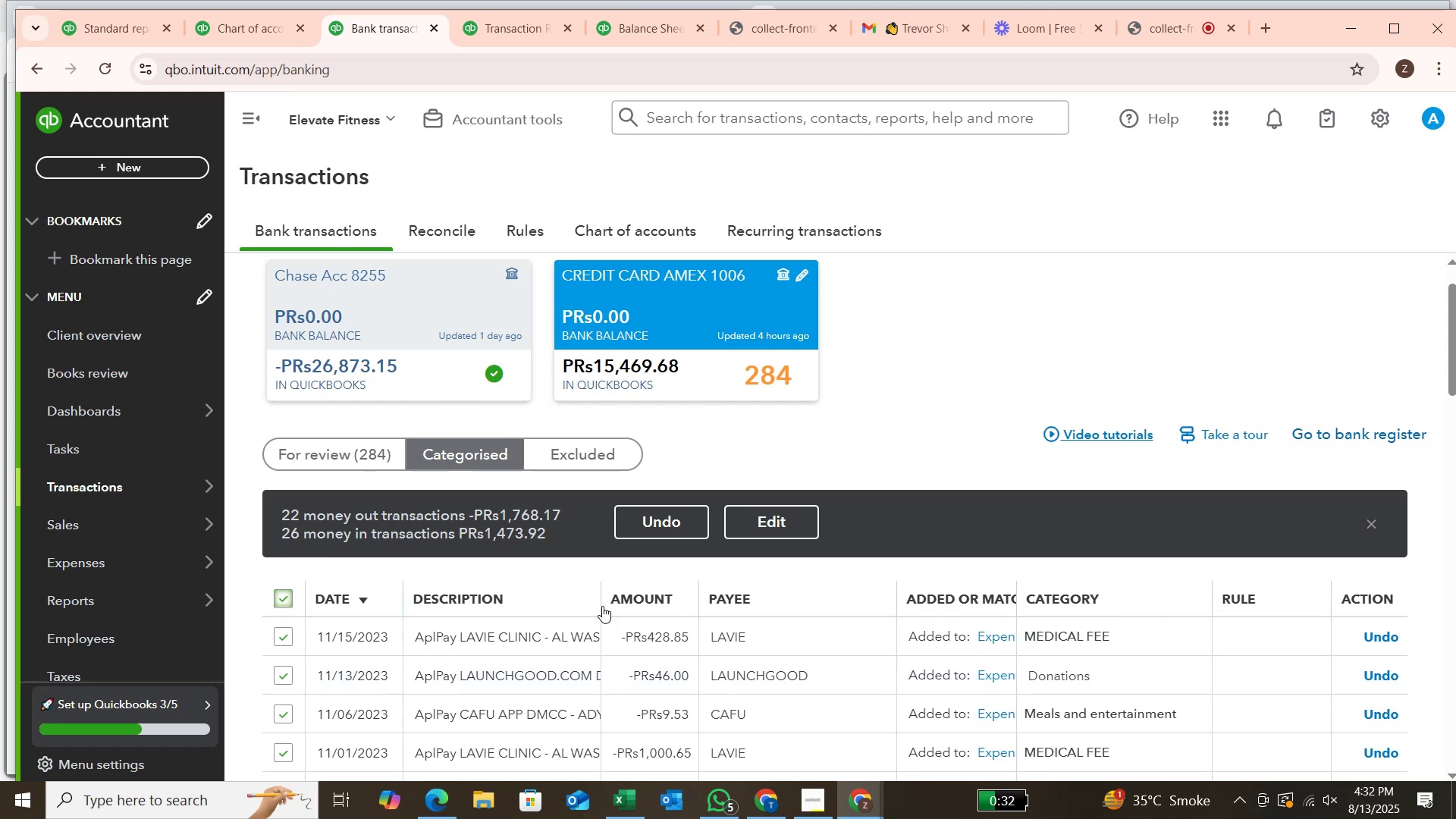 
wait(22.32)
 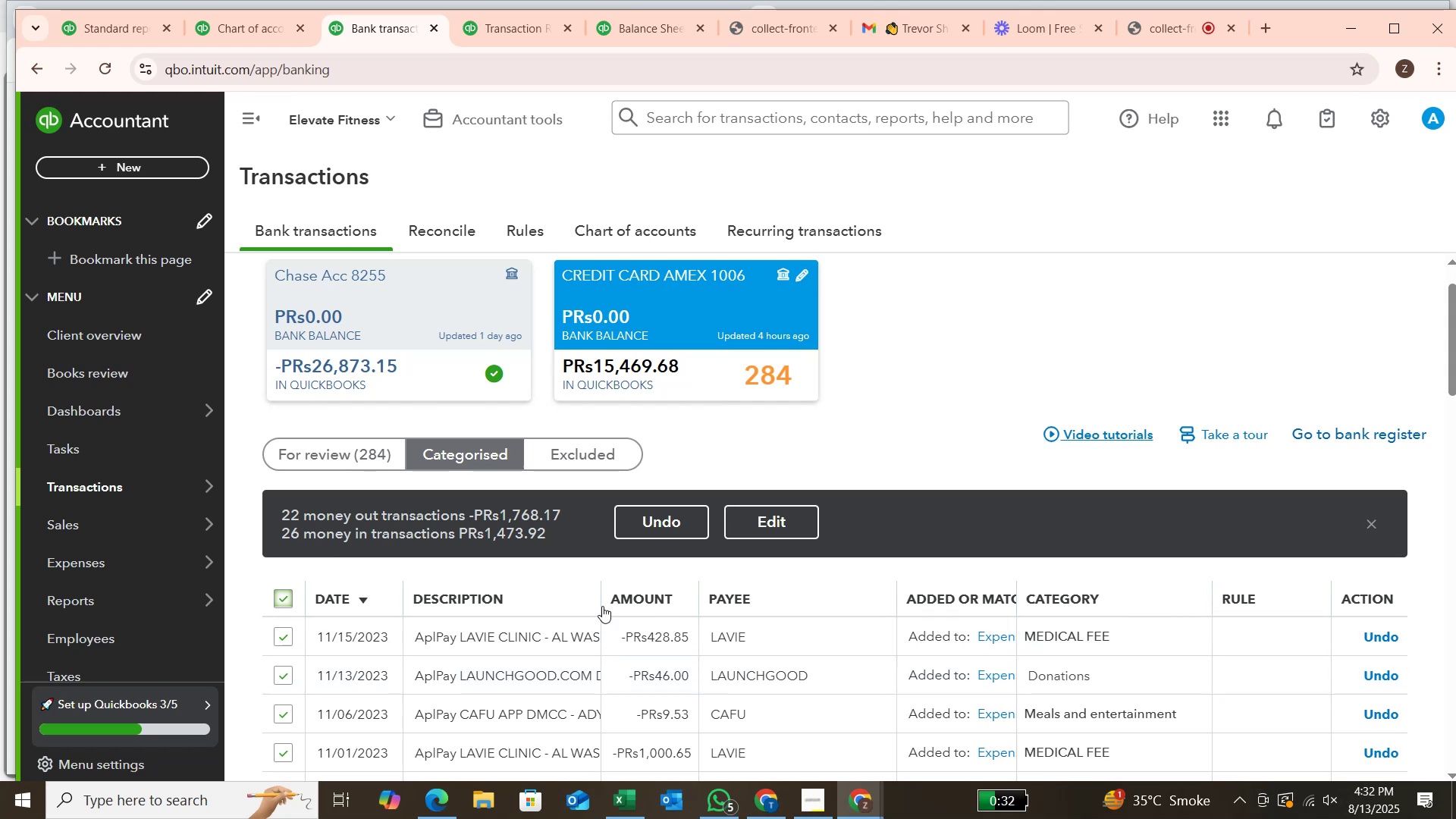 
left_click([466, 36])
 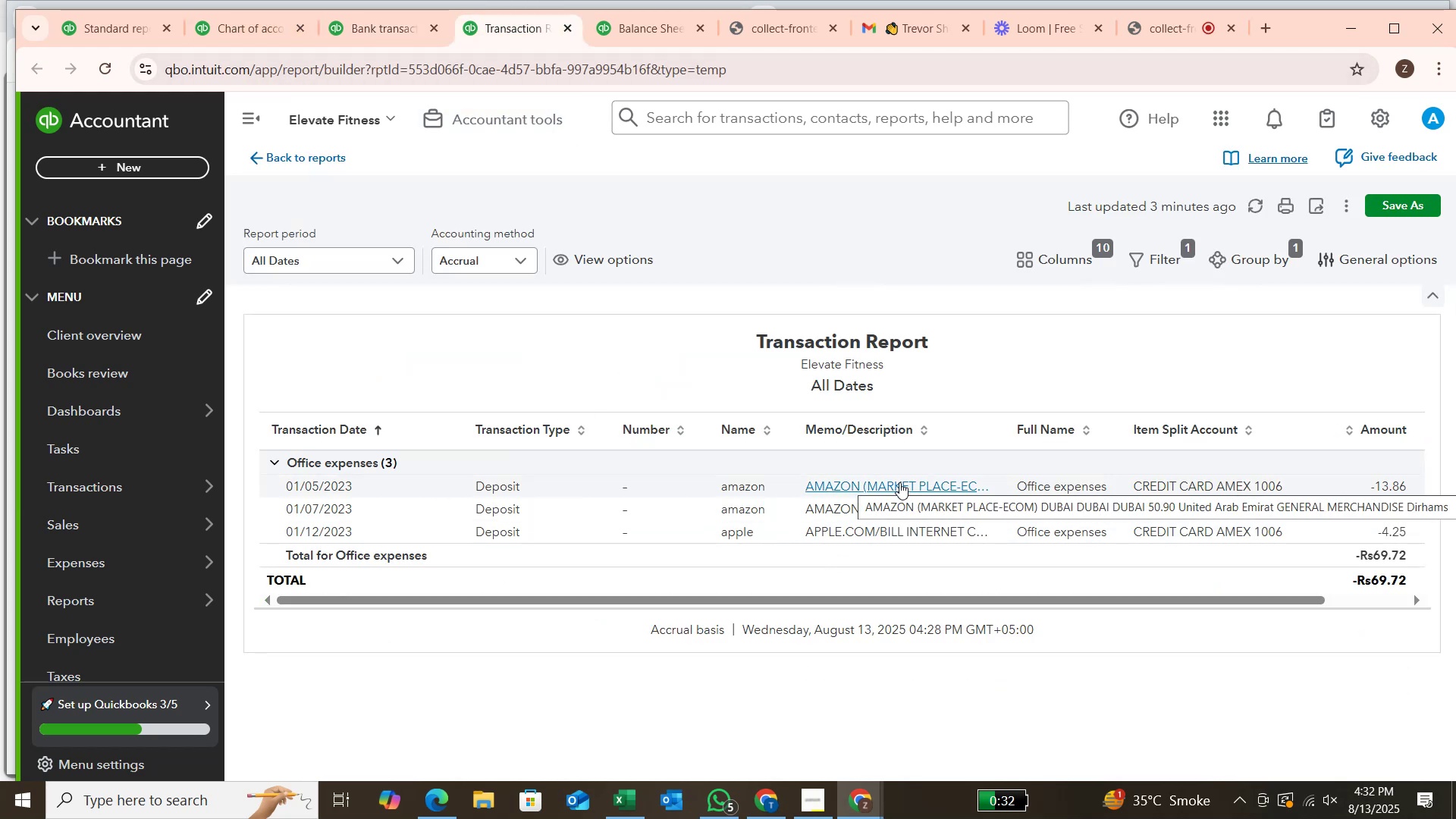 
left_click([899, 482])
 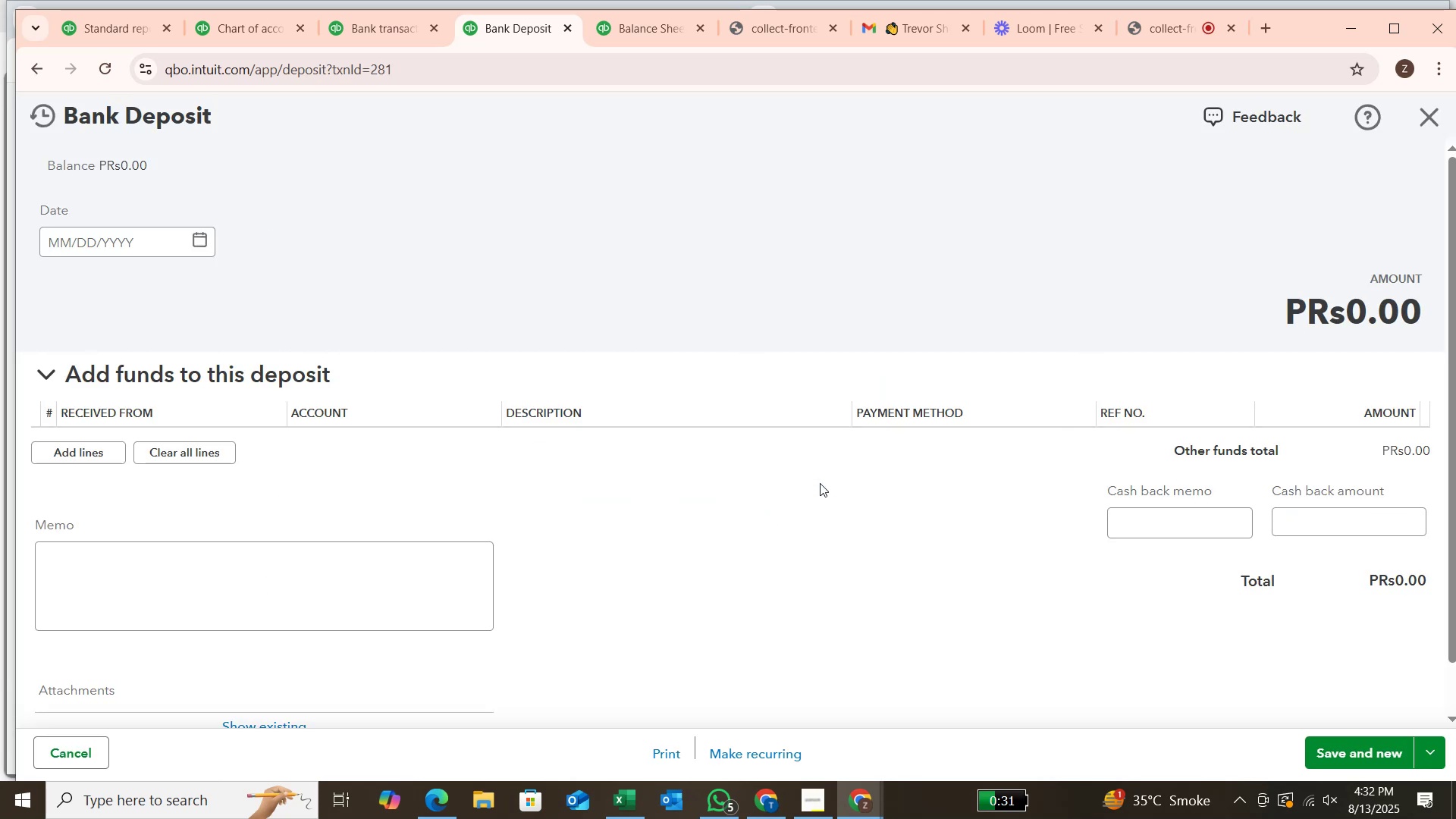 
wait(5.43)
 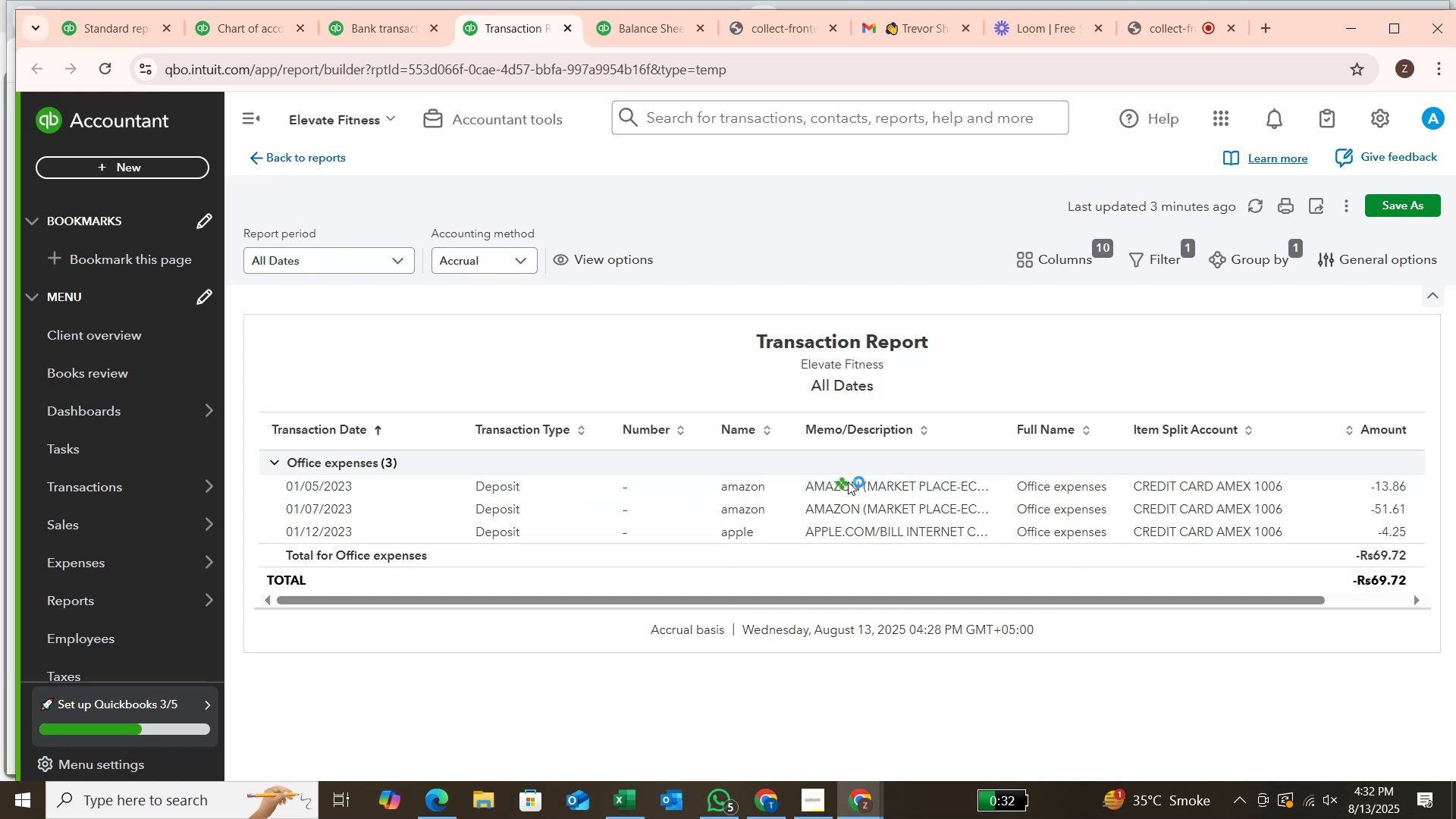 
left_click([193, 401])
 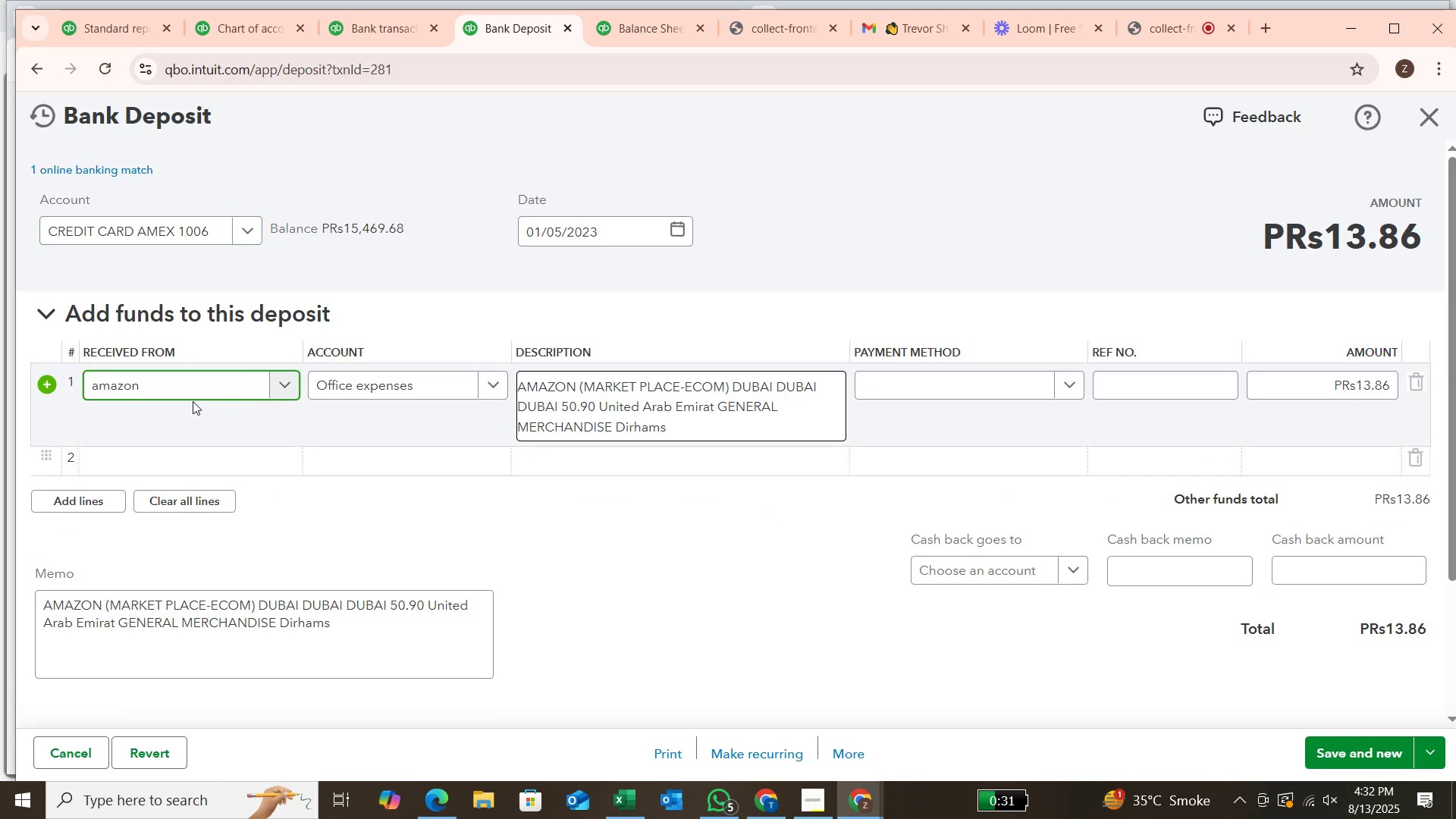 
hold_key(key=Backspace, duration=0.93)
 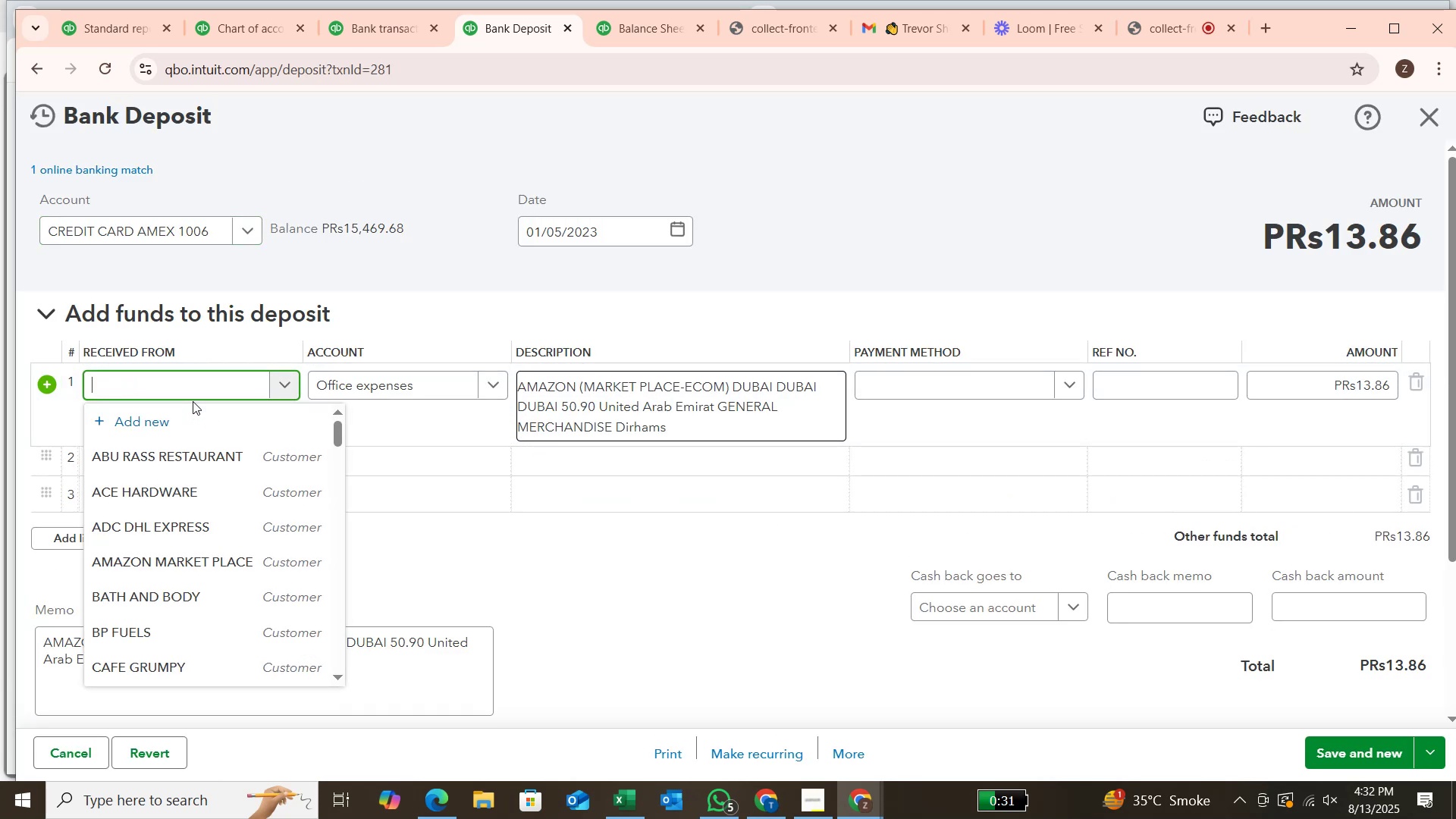 
type(SUppl)
key(Backspace)
 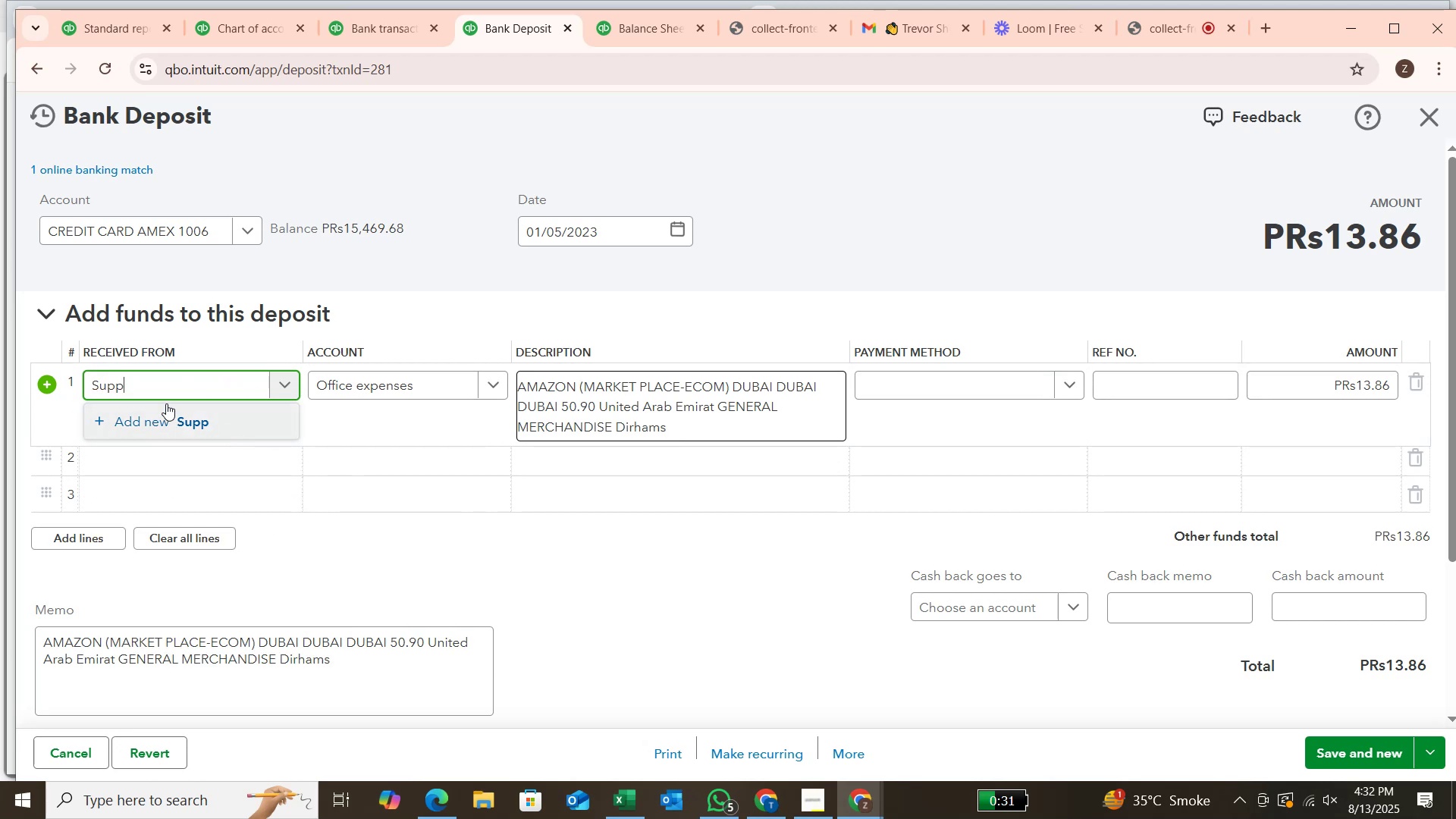 
left_click([166, 384])
 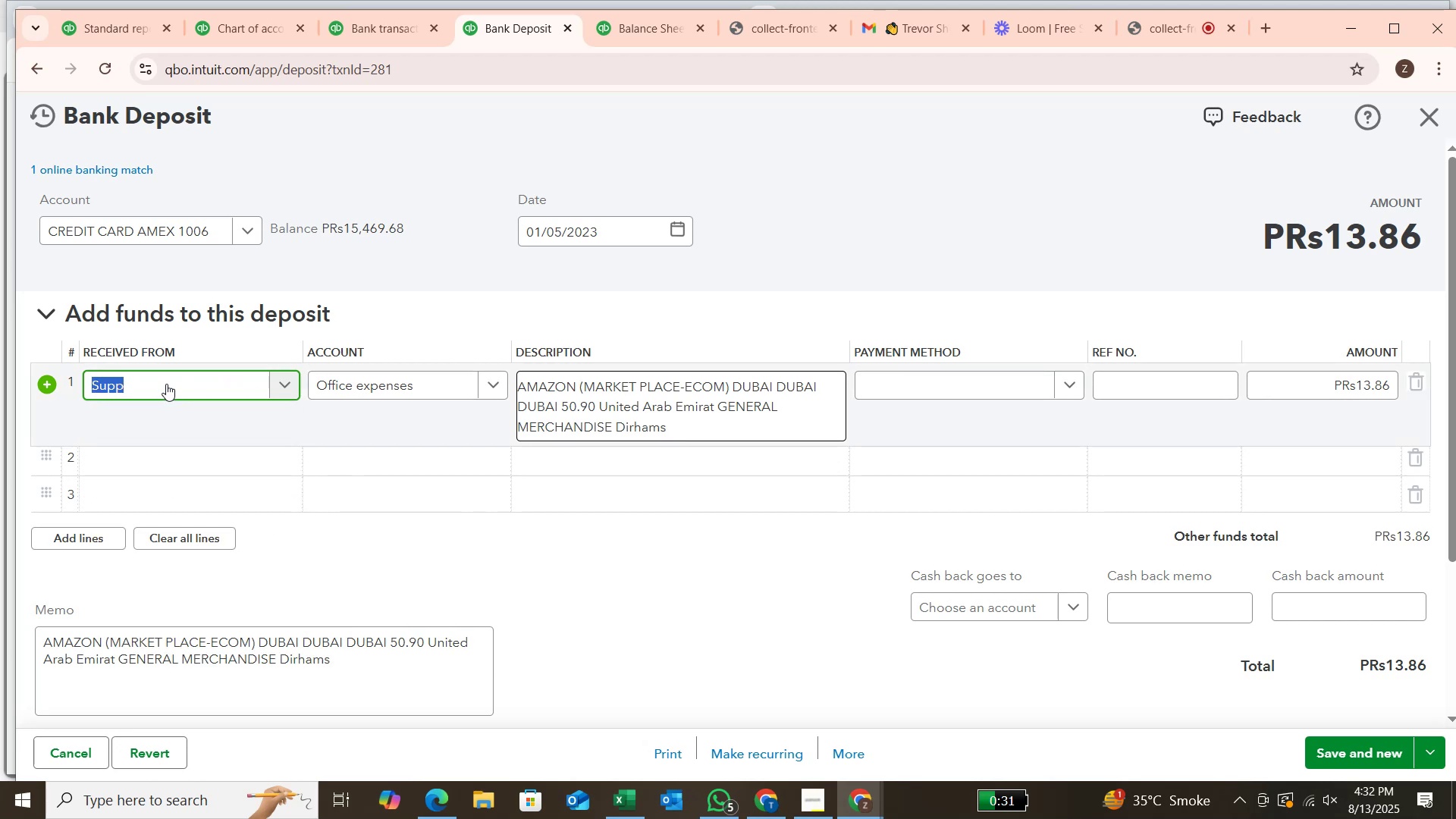 
type(mate)
key(Backspace)
key(Backspace)
key(Backspace)
key(Backspace)
key(Tab)
type(Mate)
 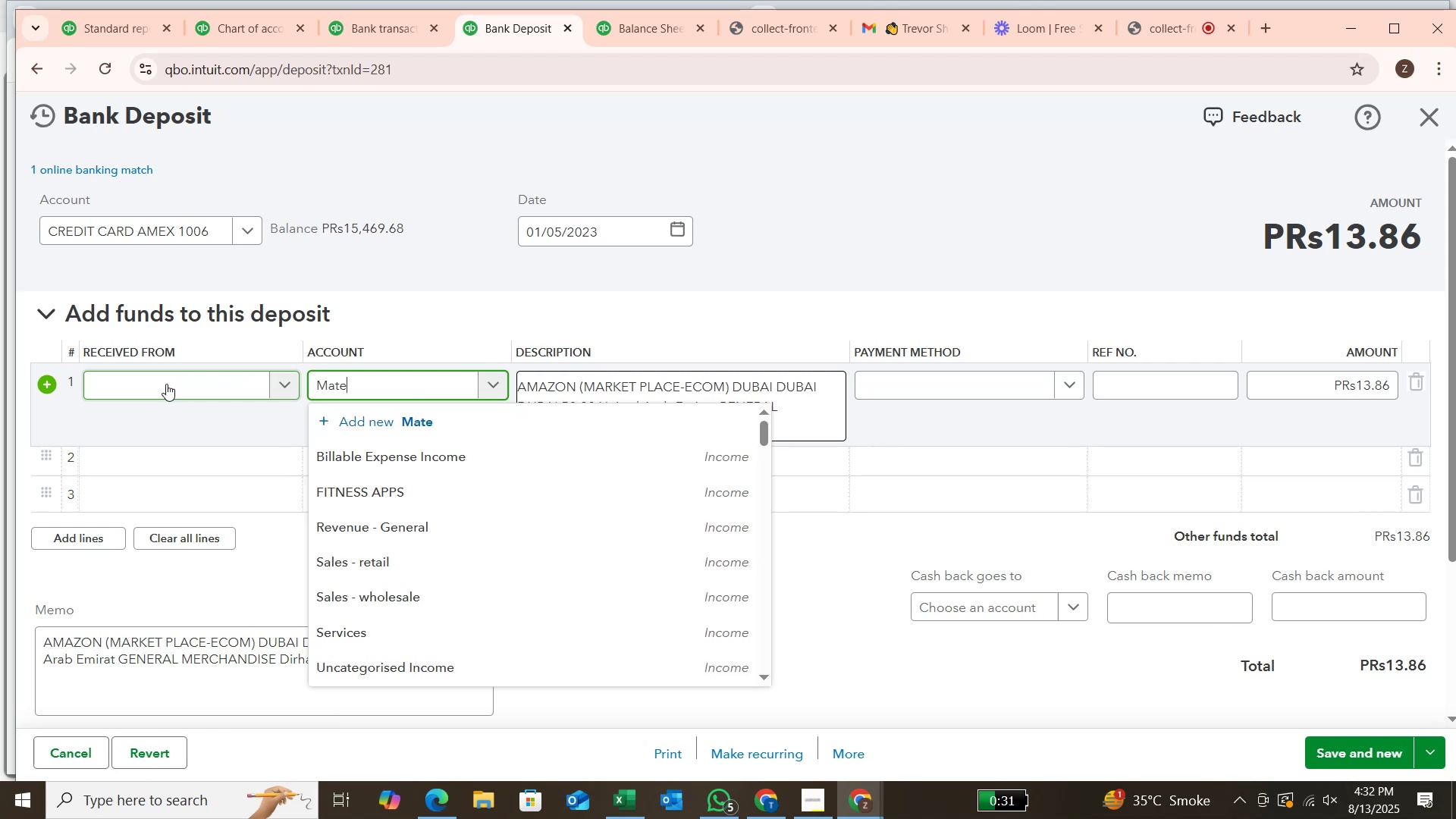 
wait(6.14)
 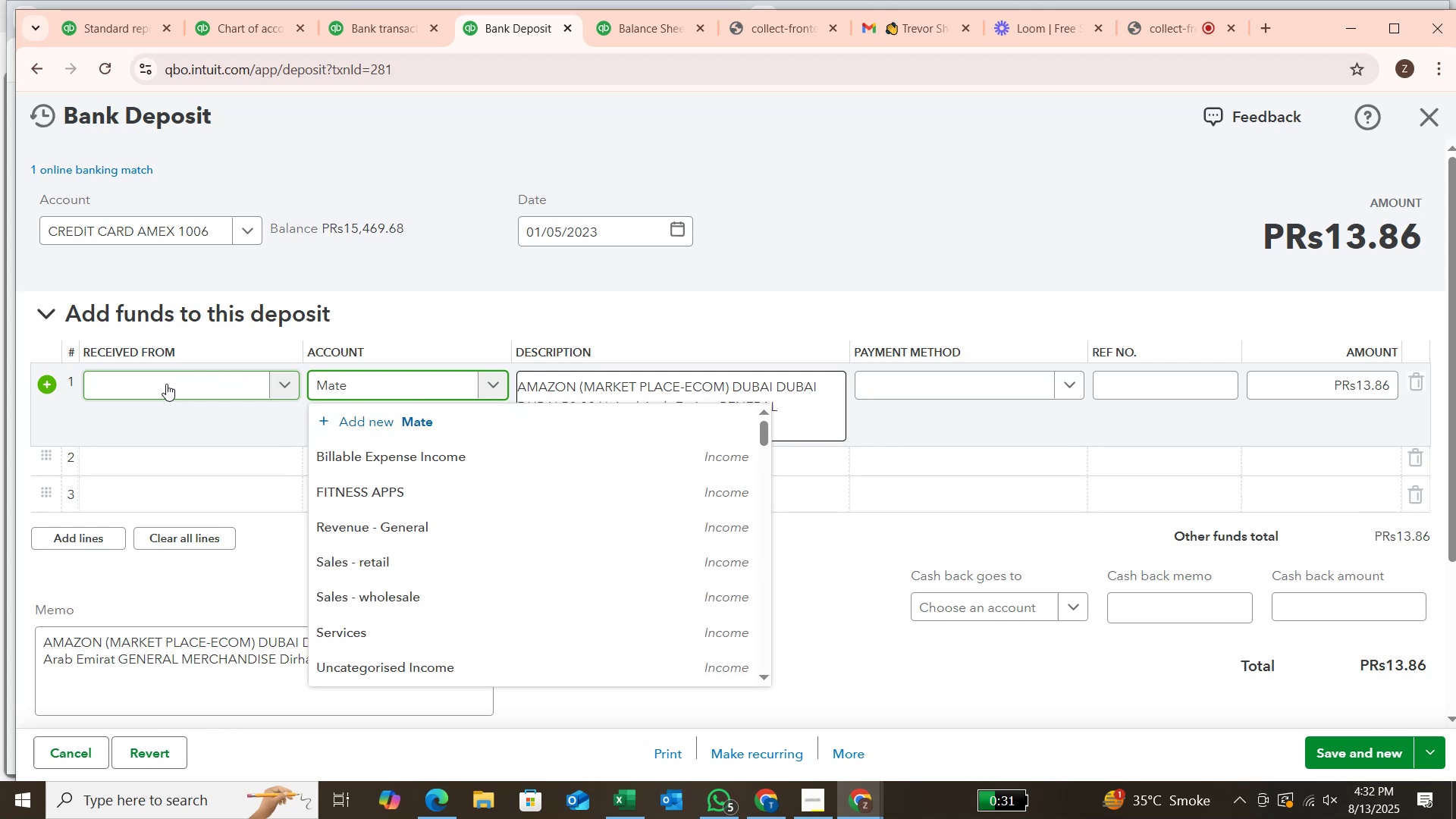 
key(Backspace)
type(et)
key(Backspace)
key(Backspace)
key(Backspace)
key(Backspace)
key(Backspace)
type(suoo)
key(Backspace)
key(Backspace)
type(ppli)
 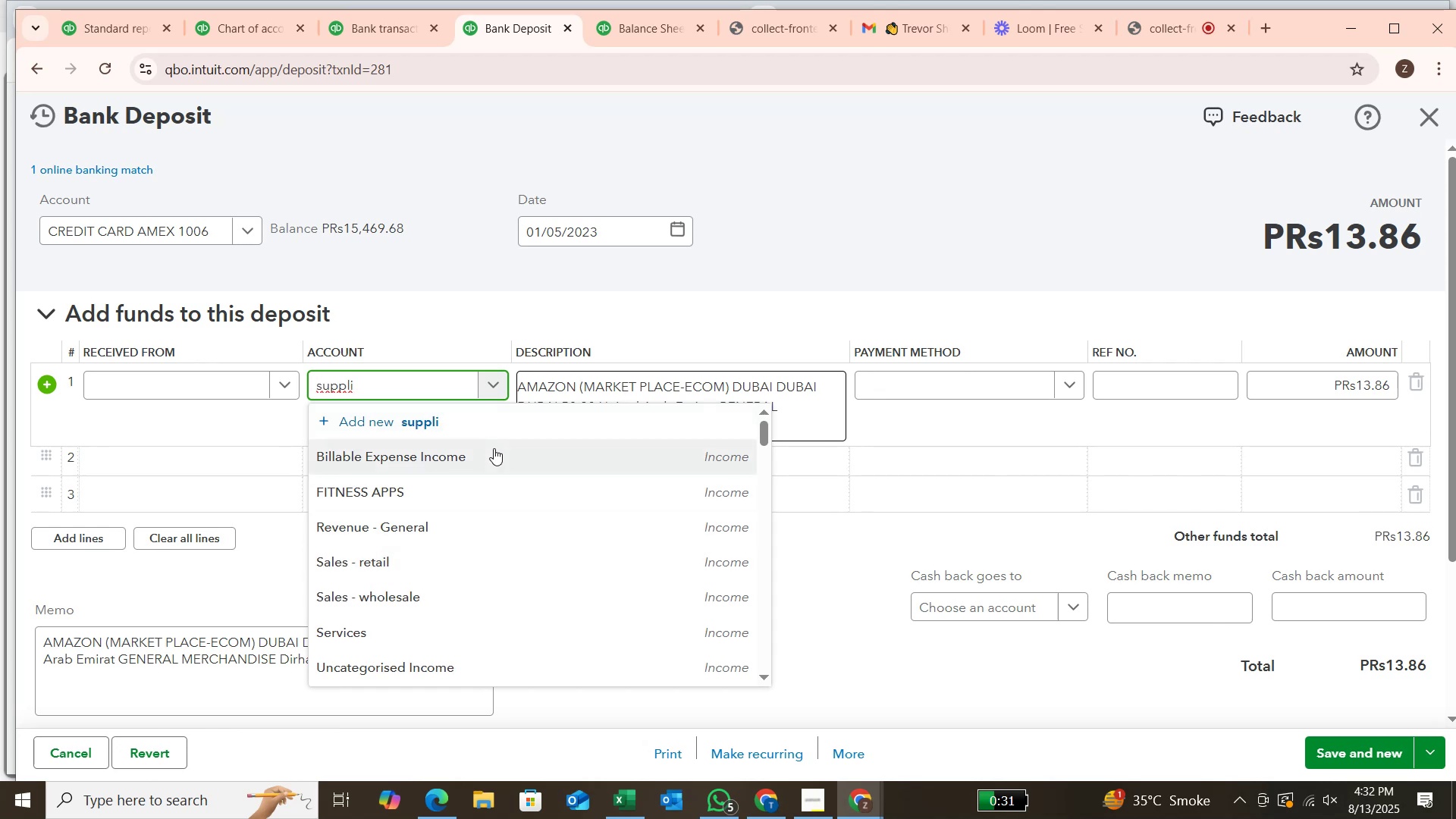 
scroll: coordinate [476, 616], scroll_direction: down, amount: 2.0
 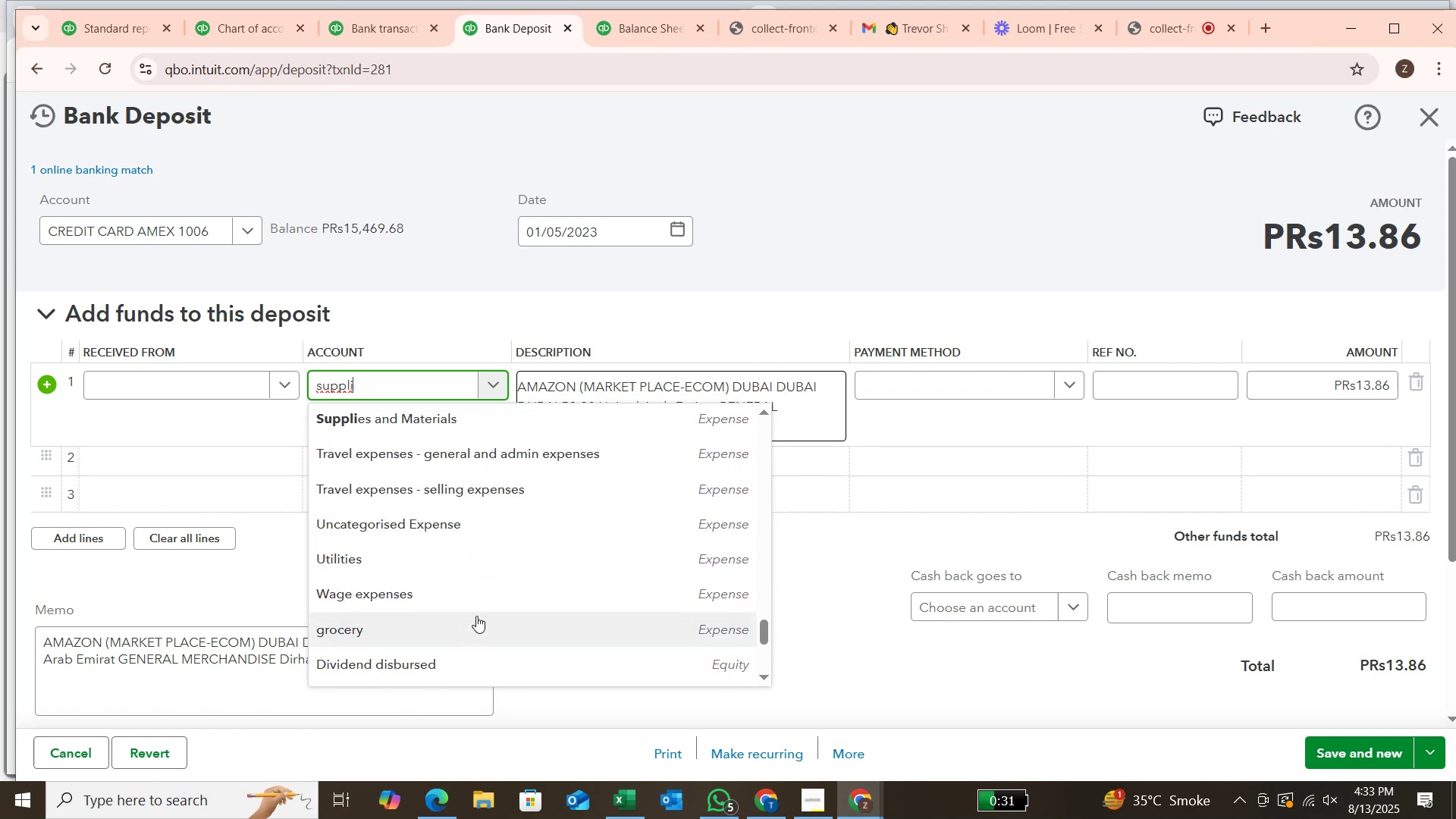 
scroll: coordinate [476, 616], scroll_direction: up, amount: 3.0
 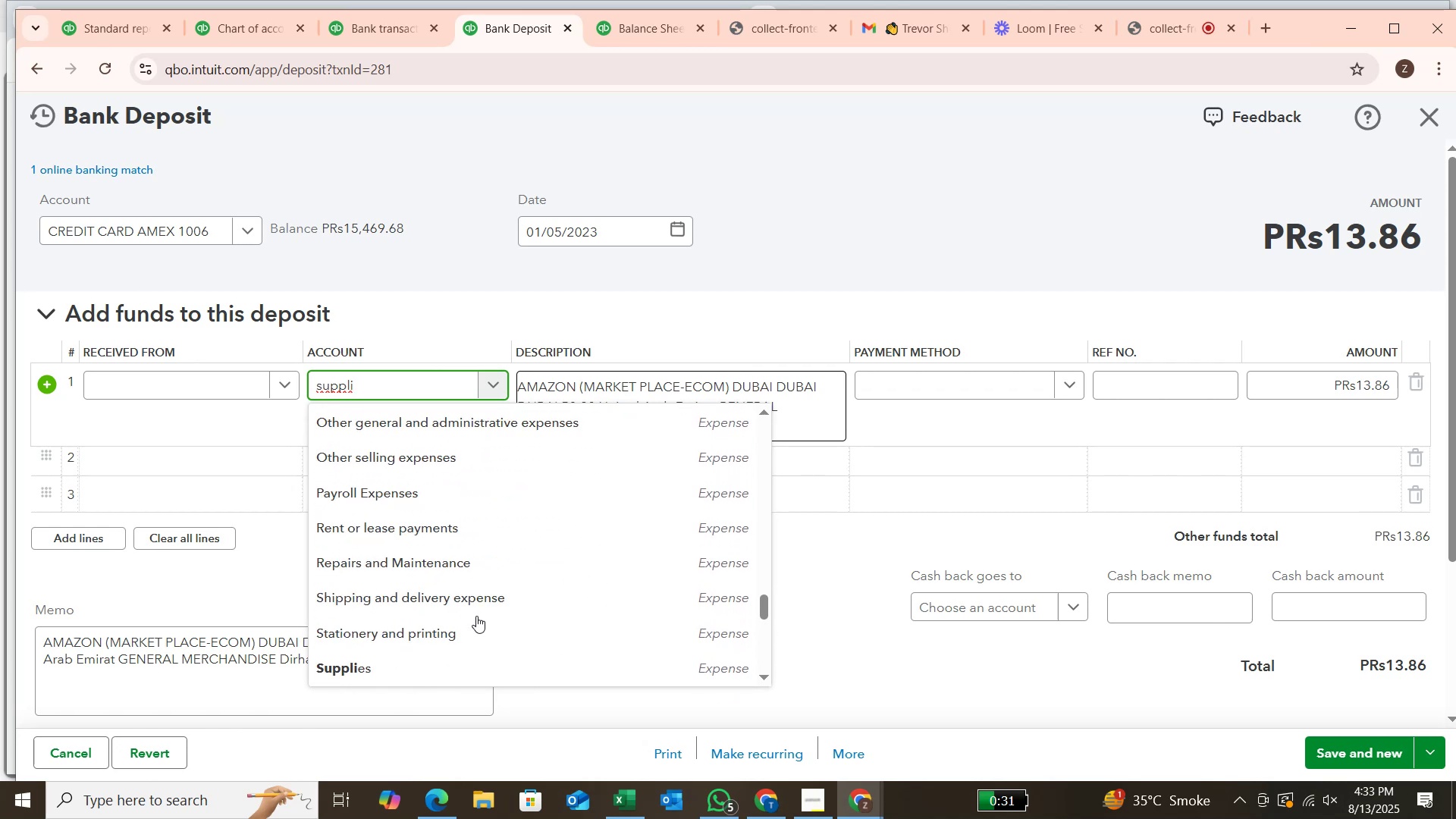 
scroll: coordinate [476, 616], scroll_direction: down, amount: 1.0
 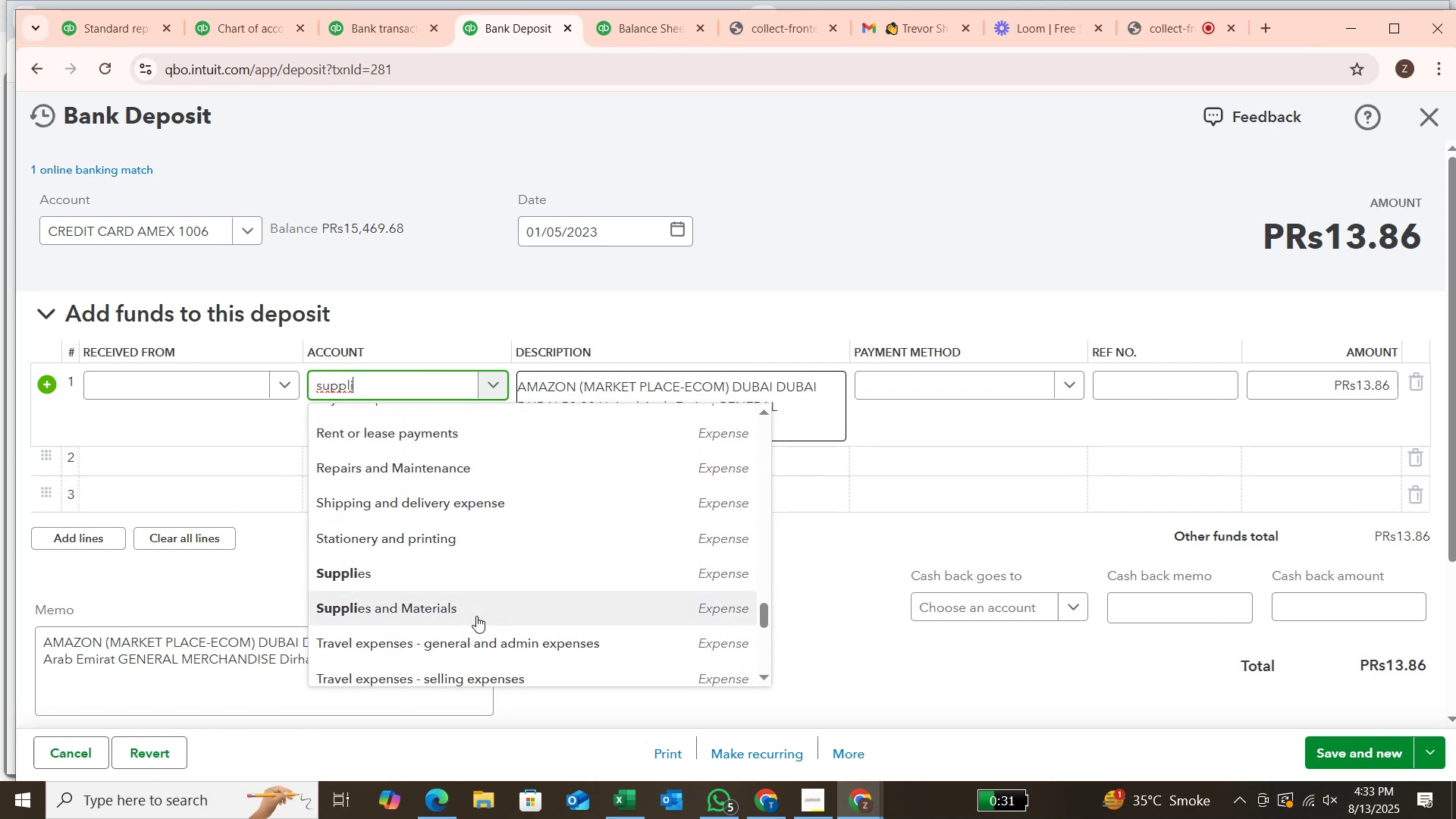 
left_click([476, 616])
 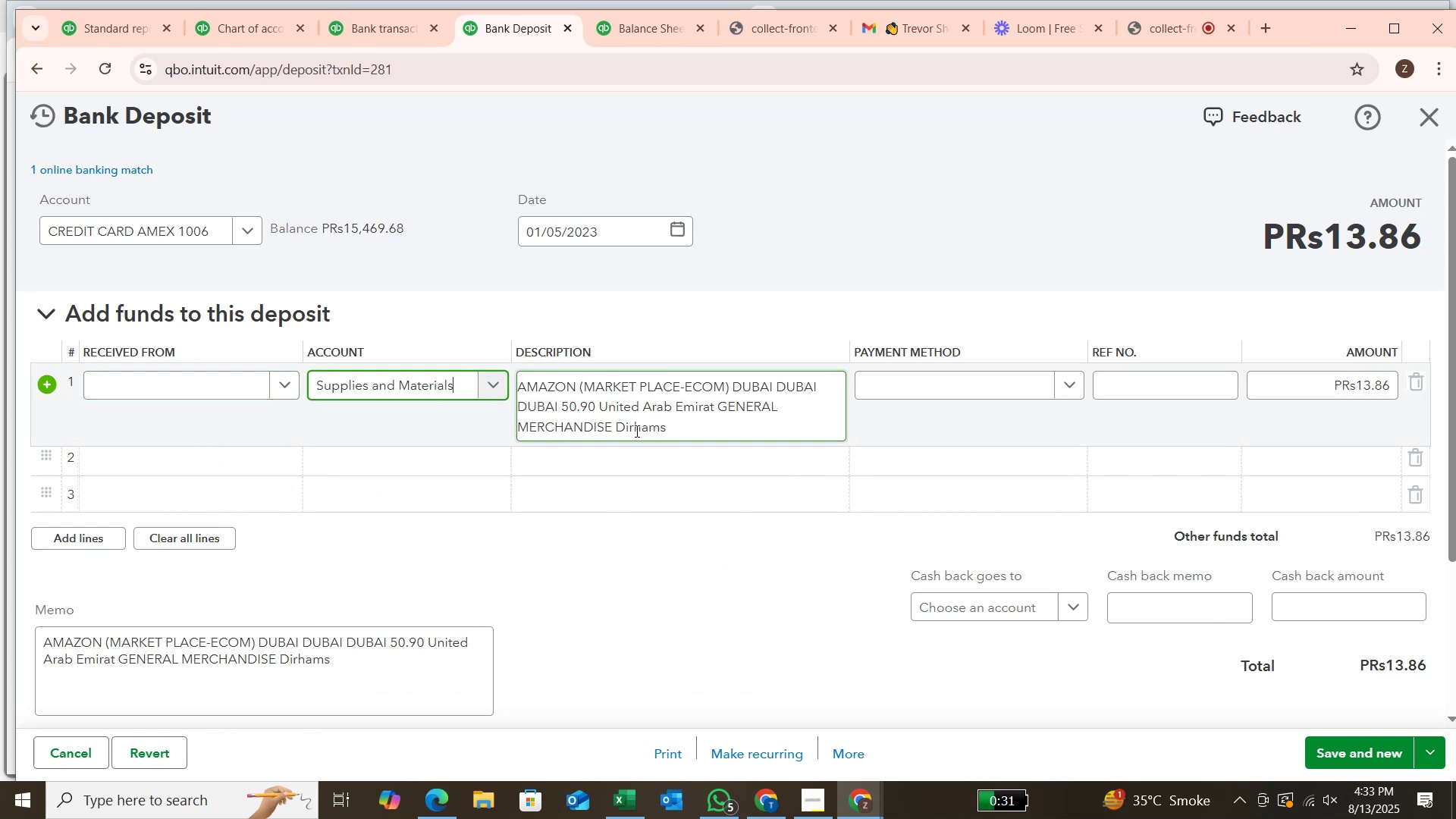 
wait(6.17)
 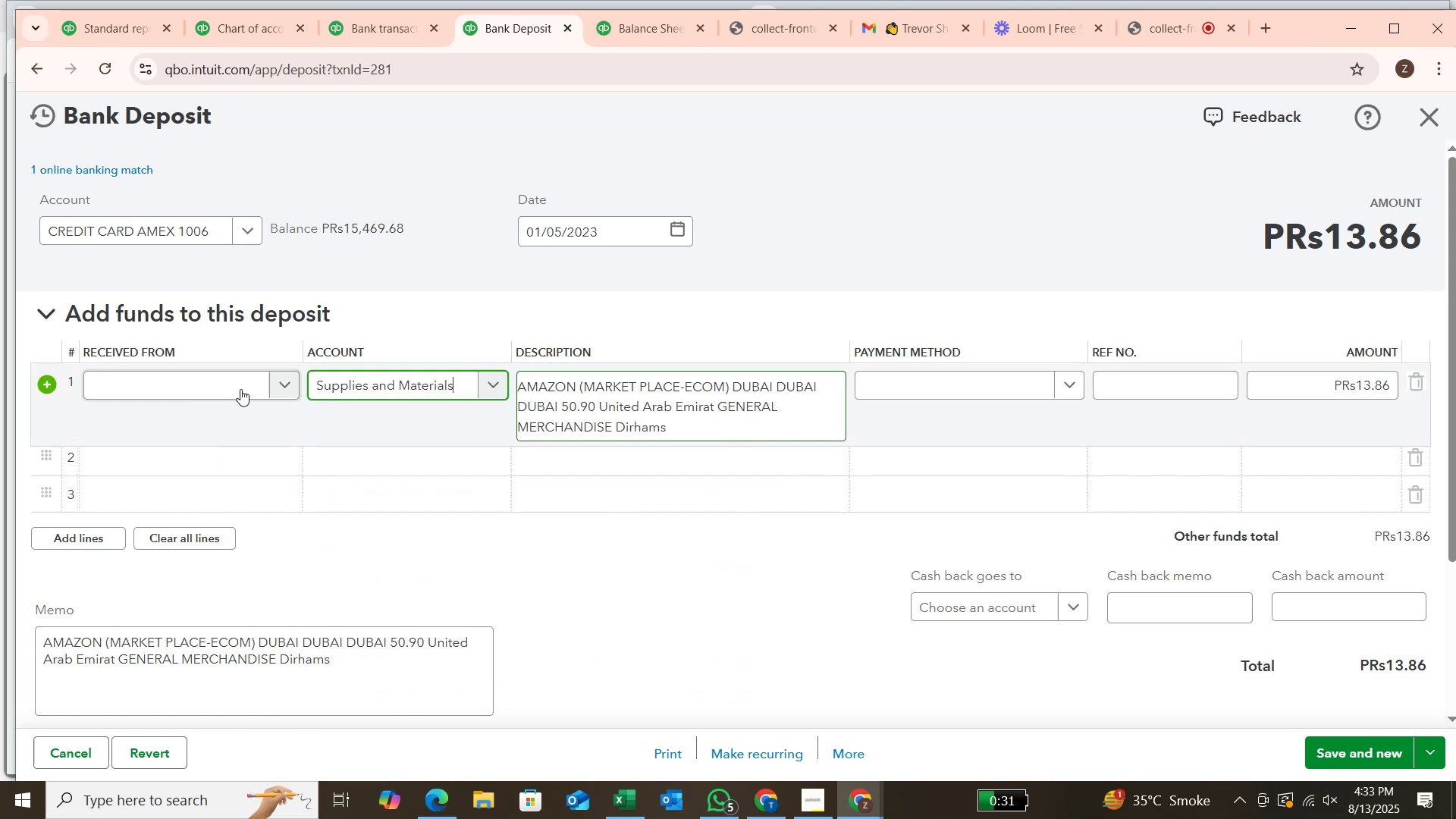 
left_click([152, 373])
 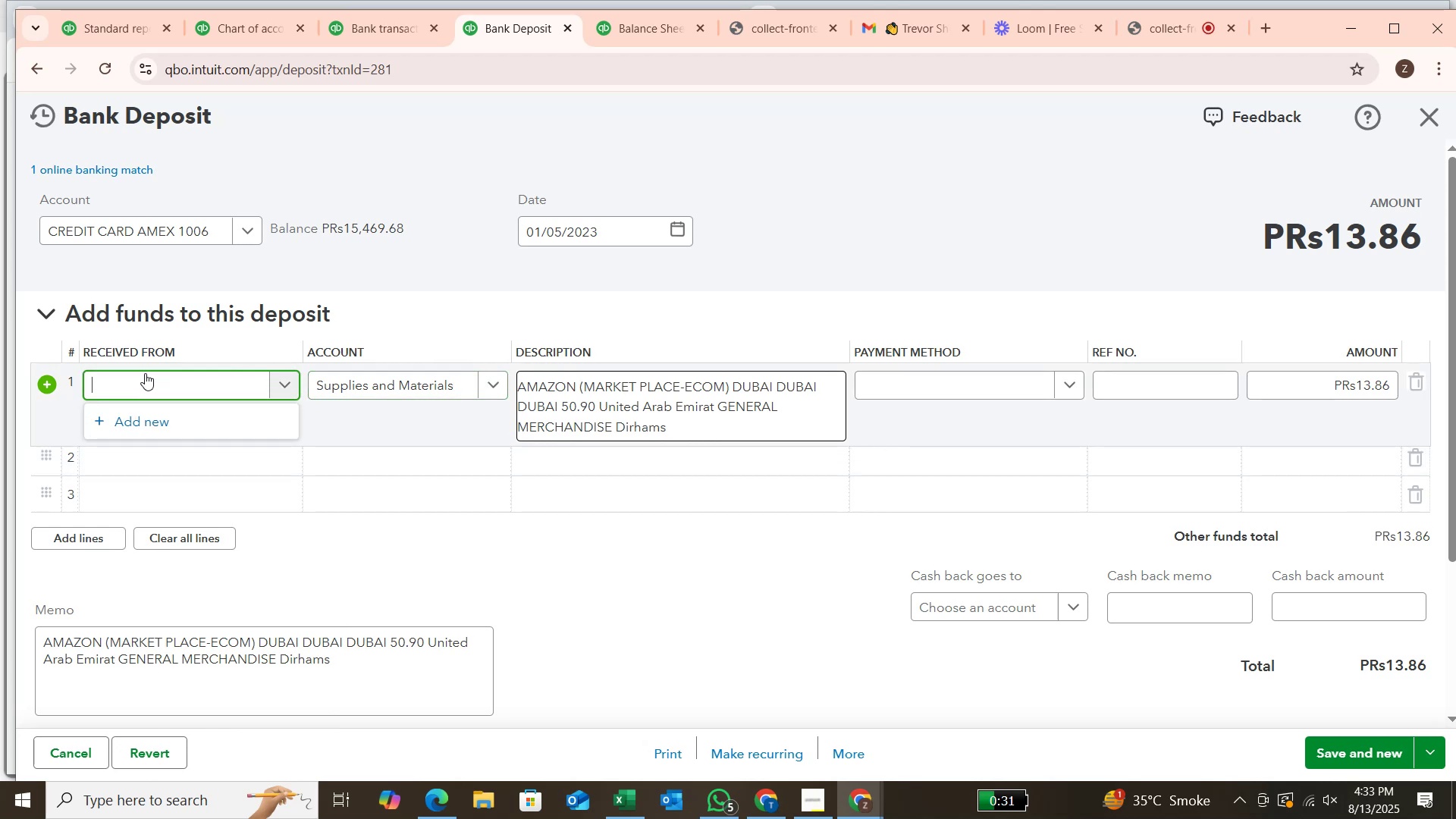 
type(Amazon)
 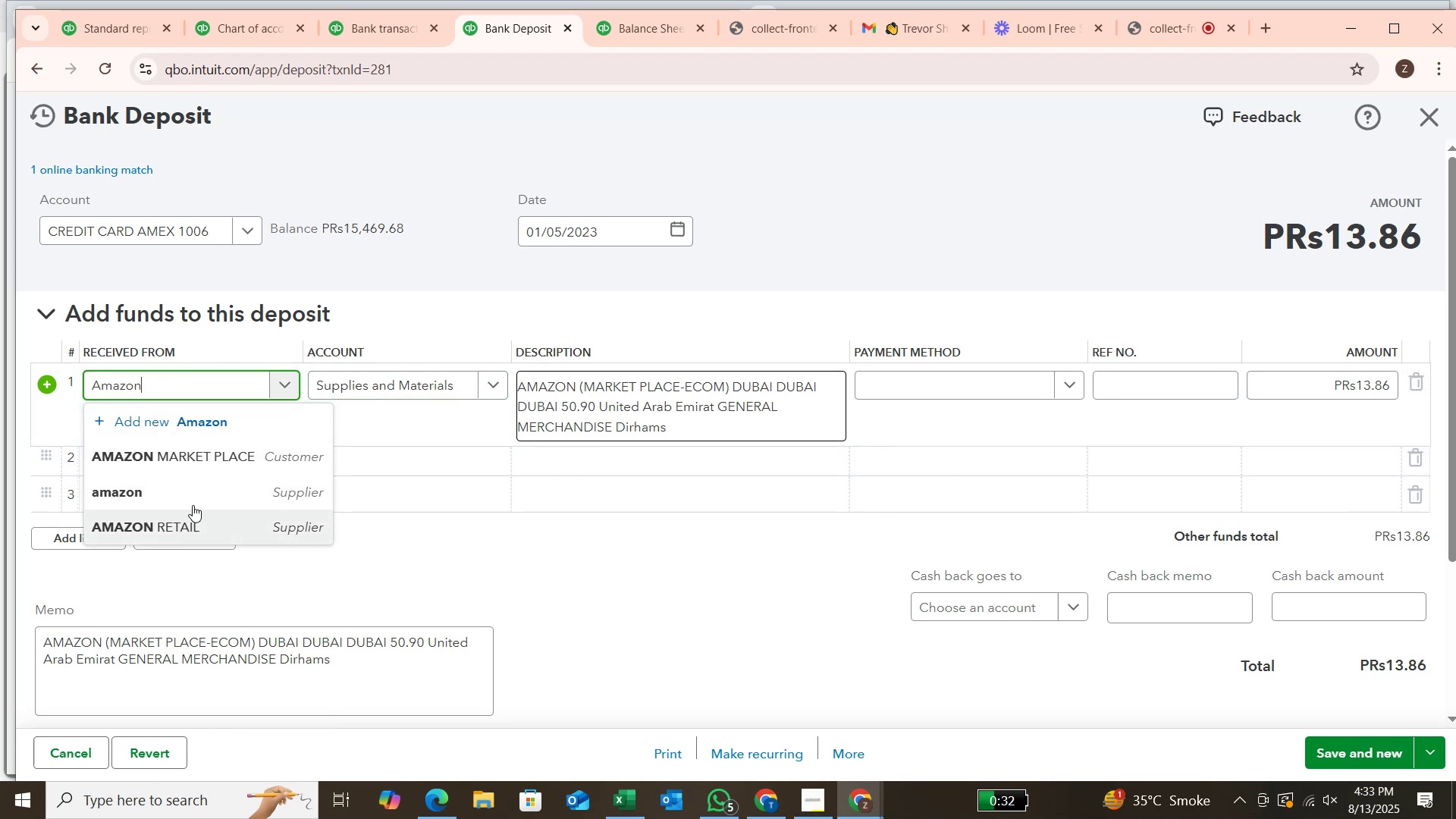 
left_click([221, 465])
 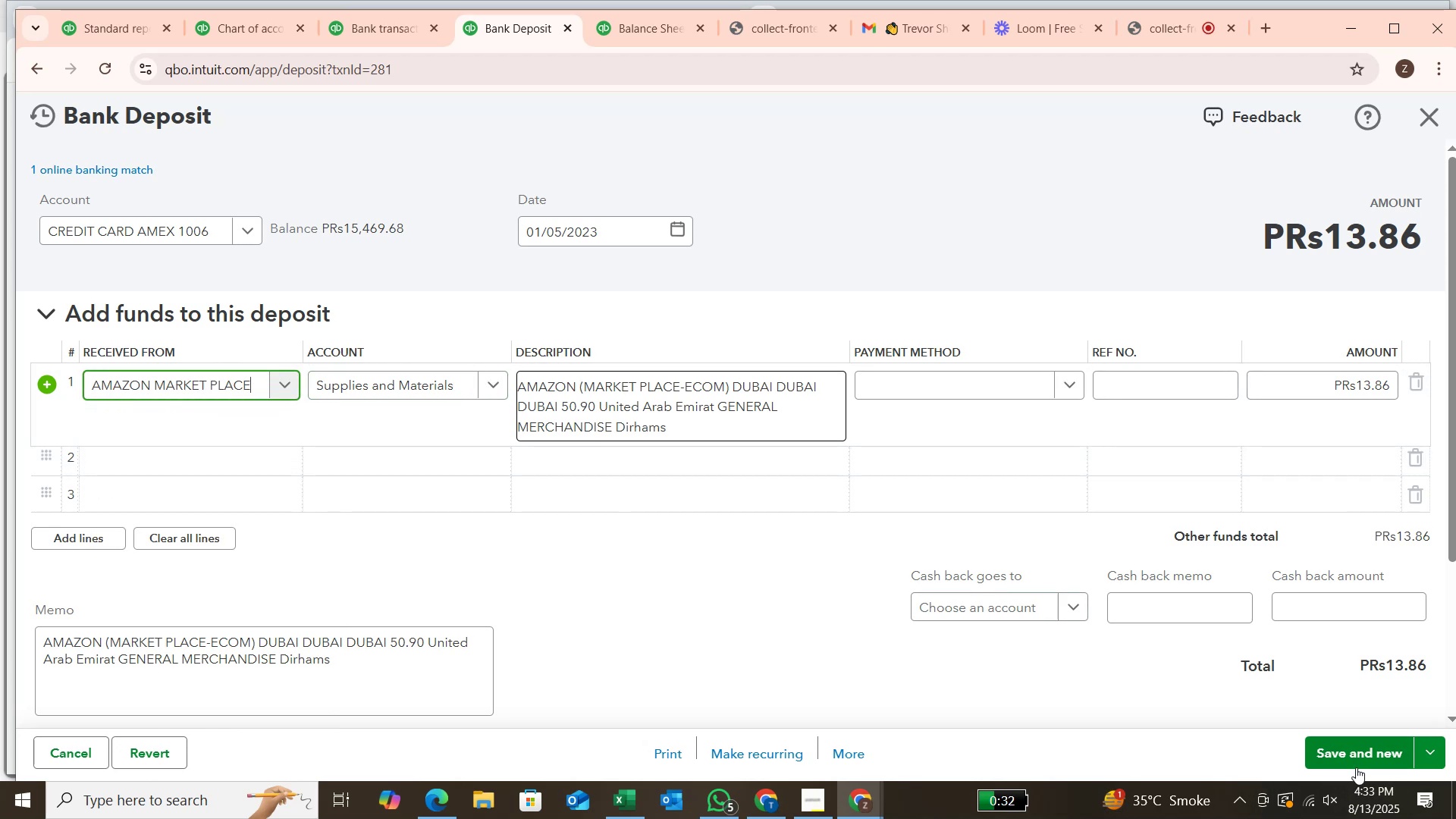 
left_click([1368, 750])
 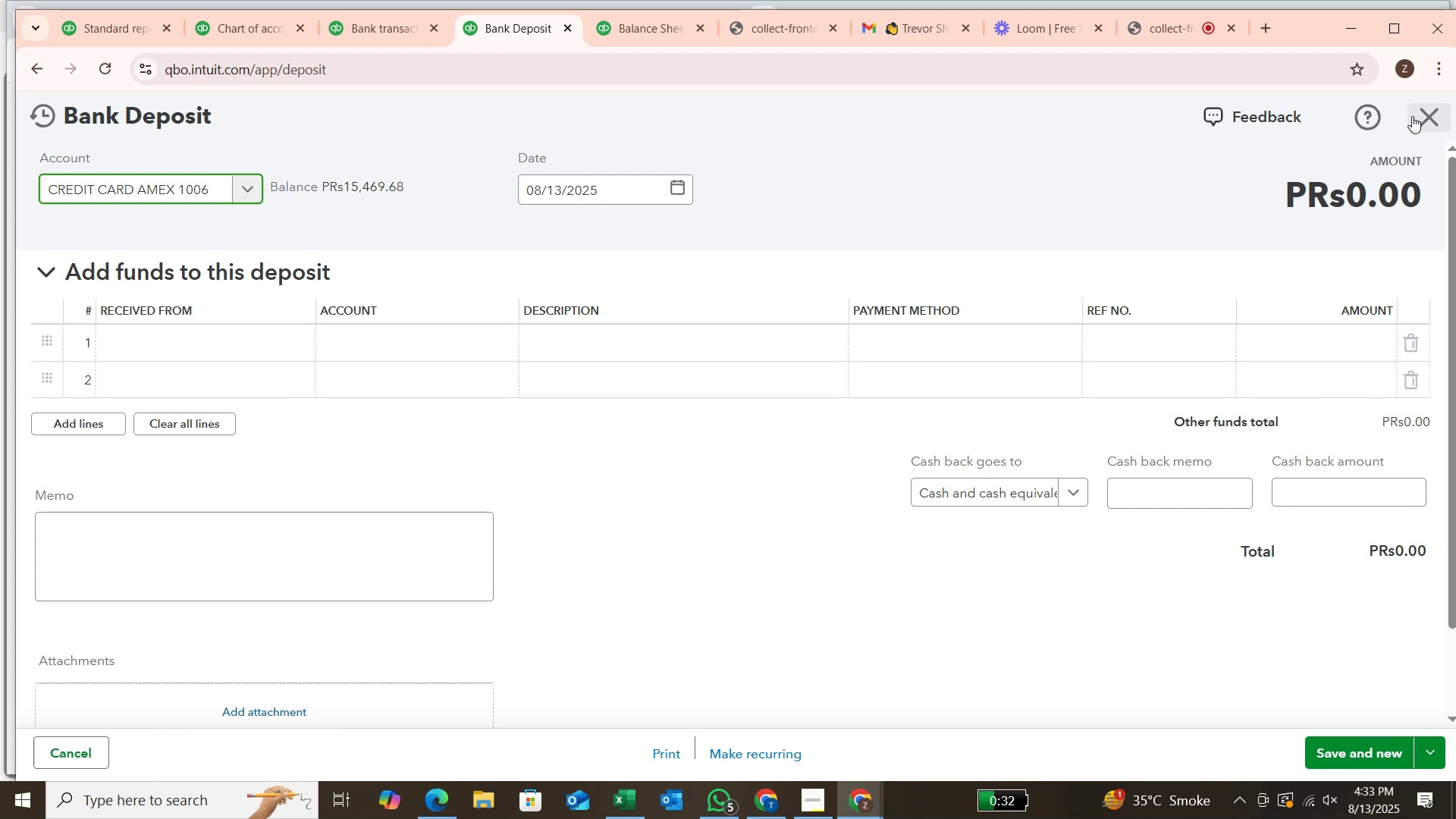 
wait(28.12)
 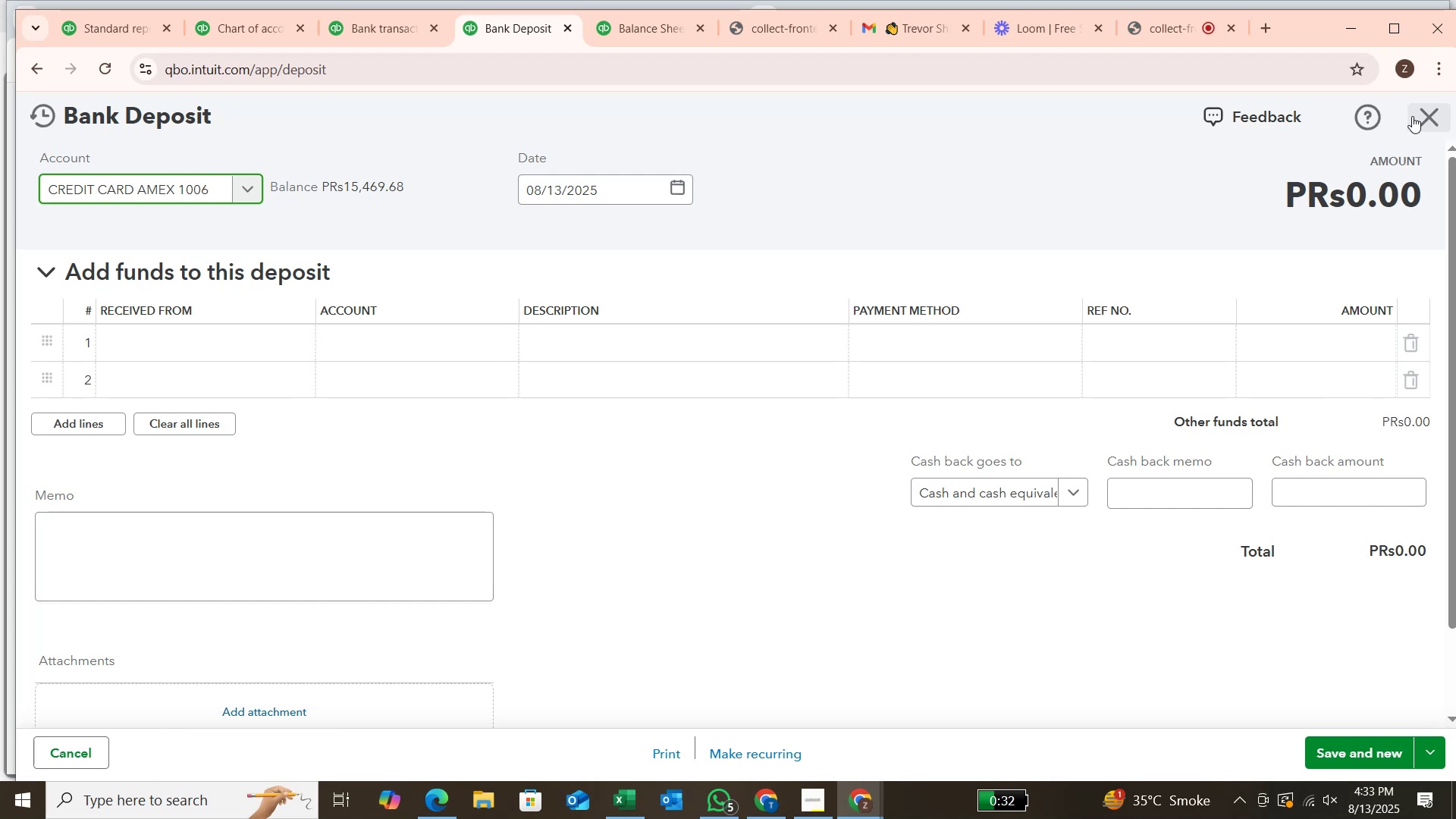 
left_click([1412, 116])
 